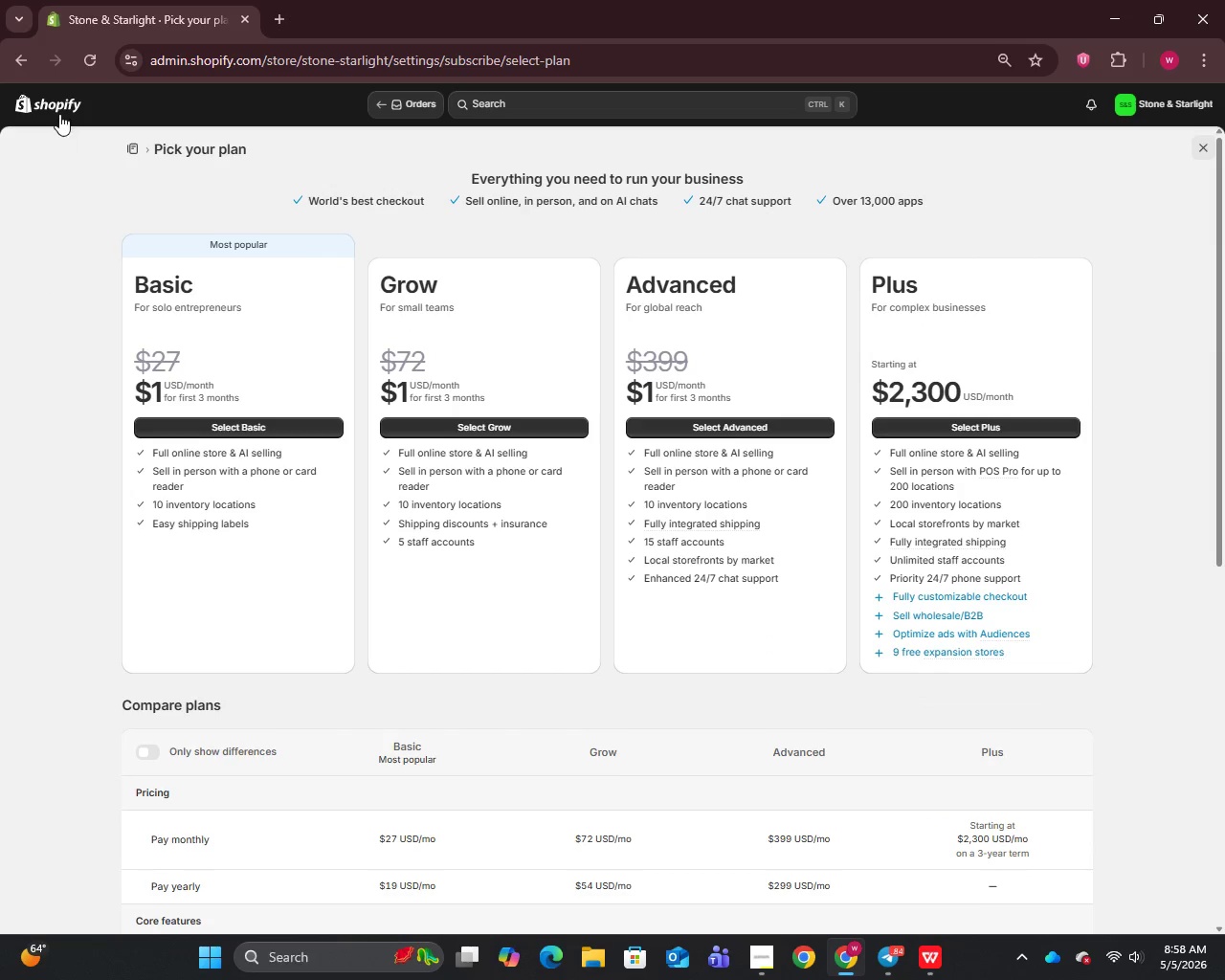 
left_click([58, 100])
 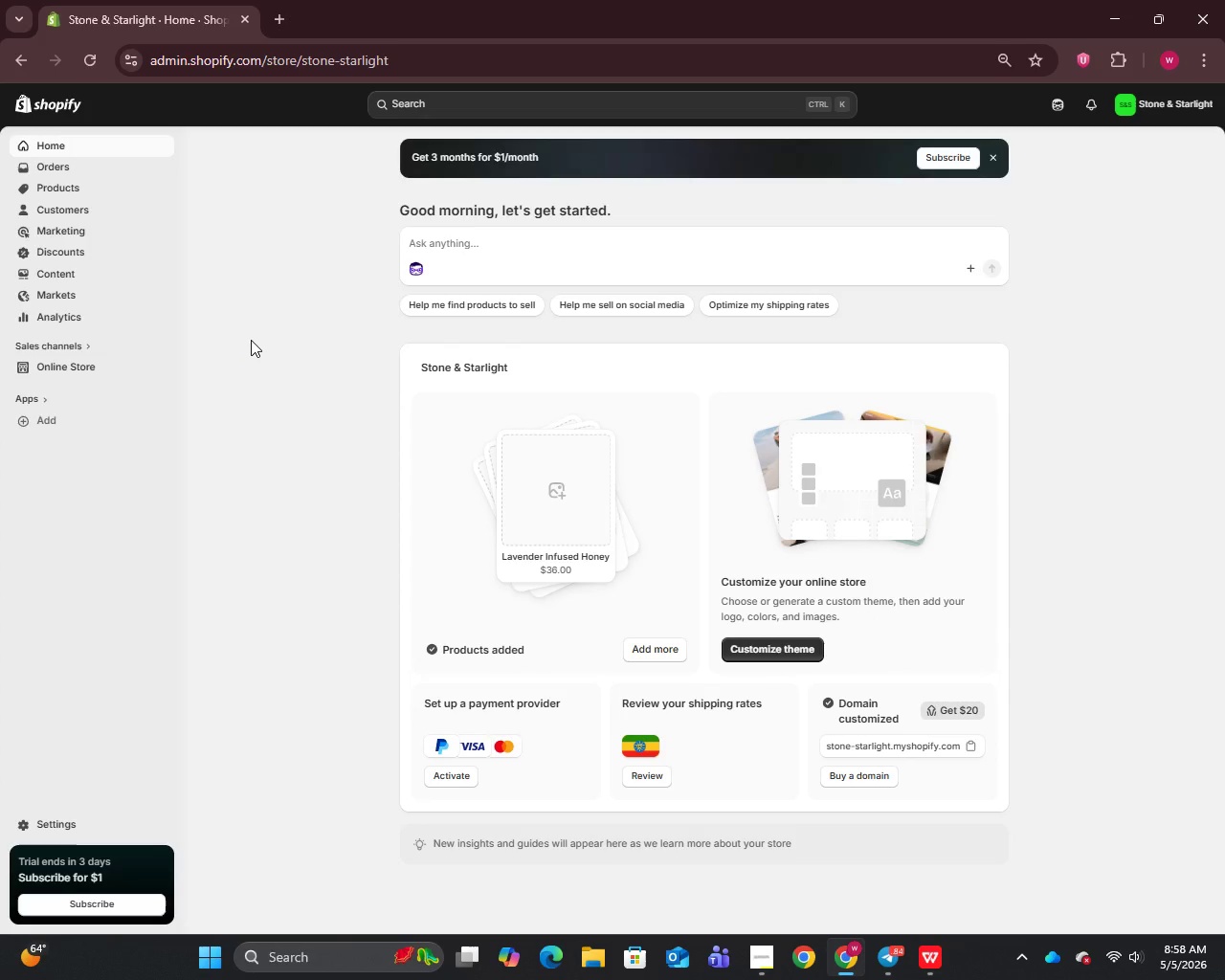 
left_click([53, 167])
 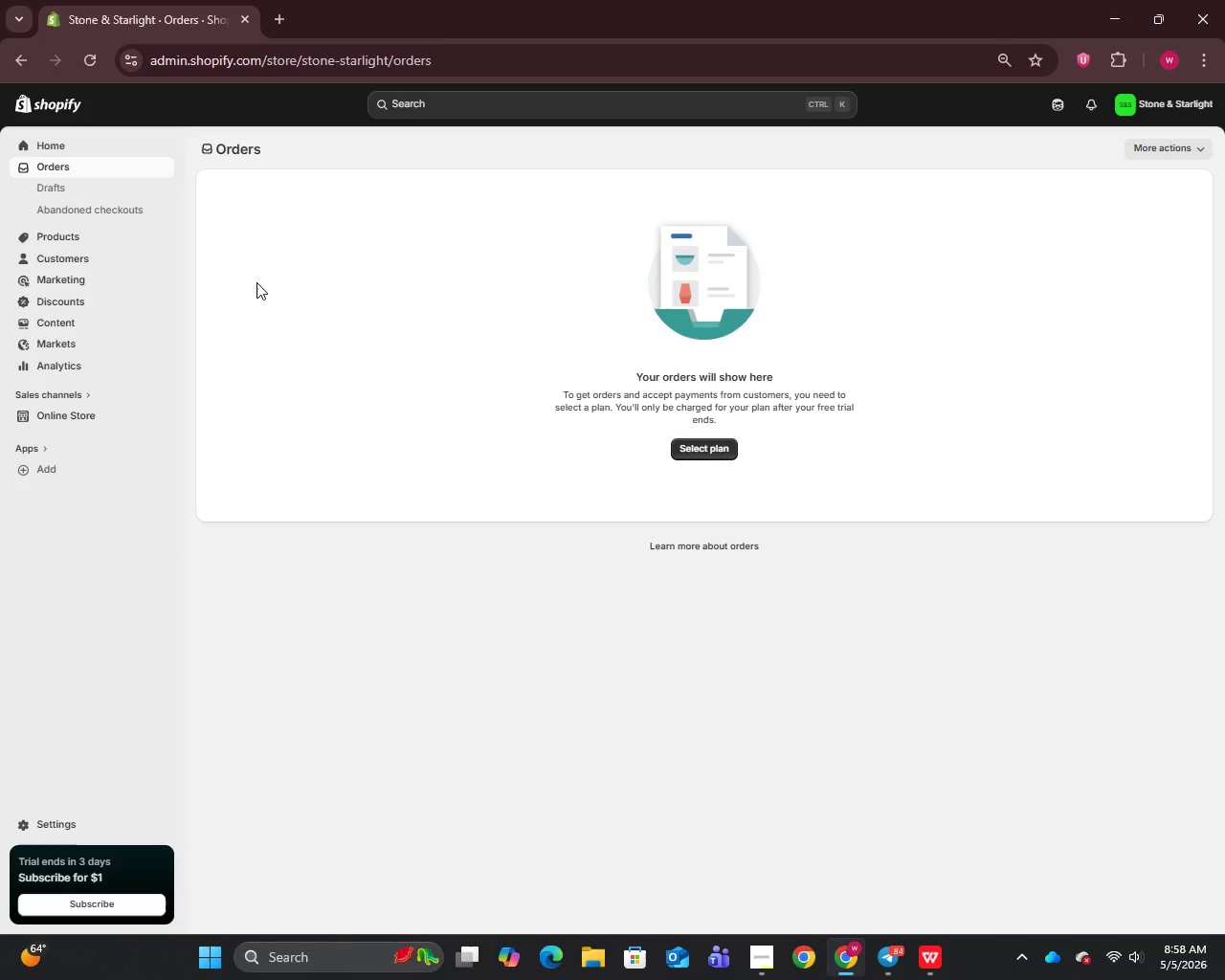 
mouse_move([1149, 177])
 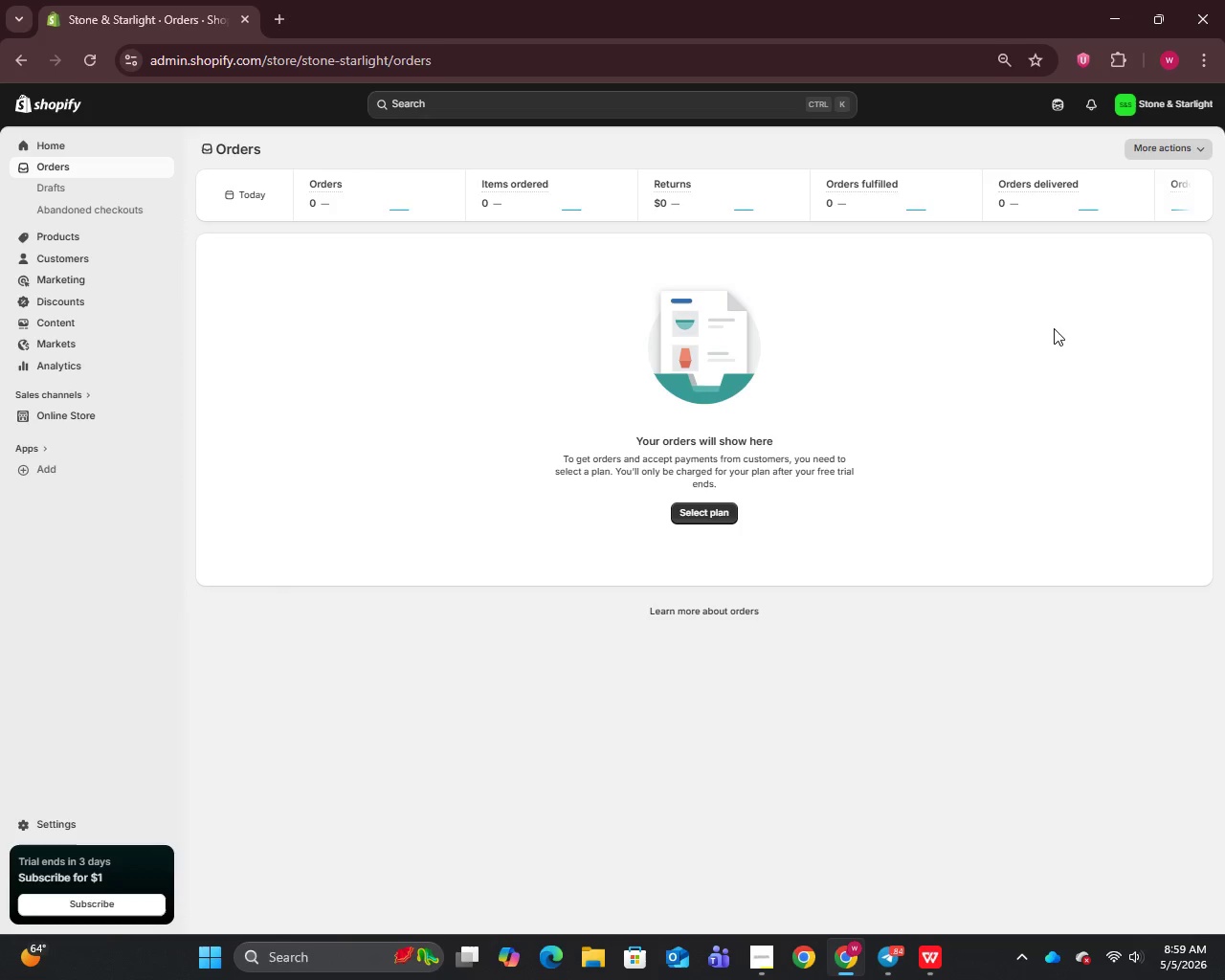 
wait(21.83)
 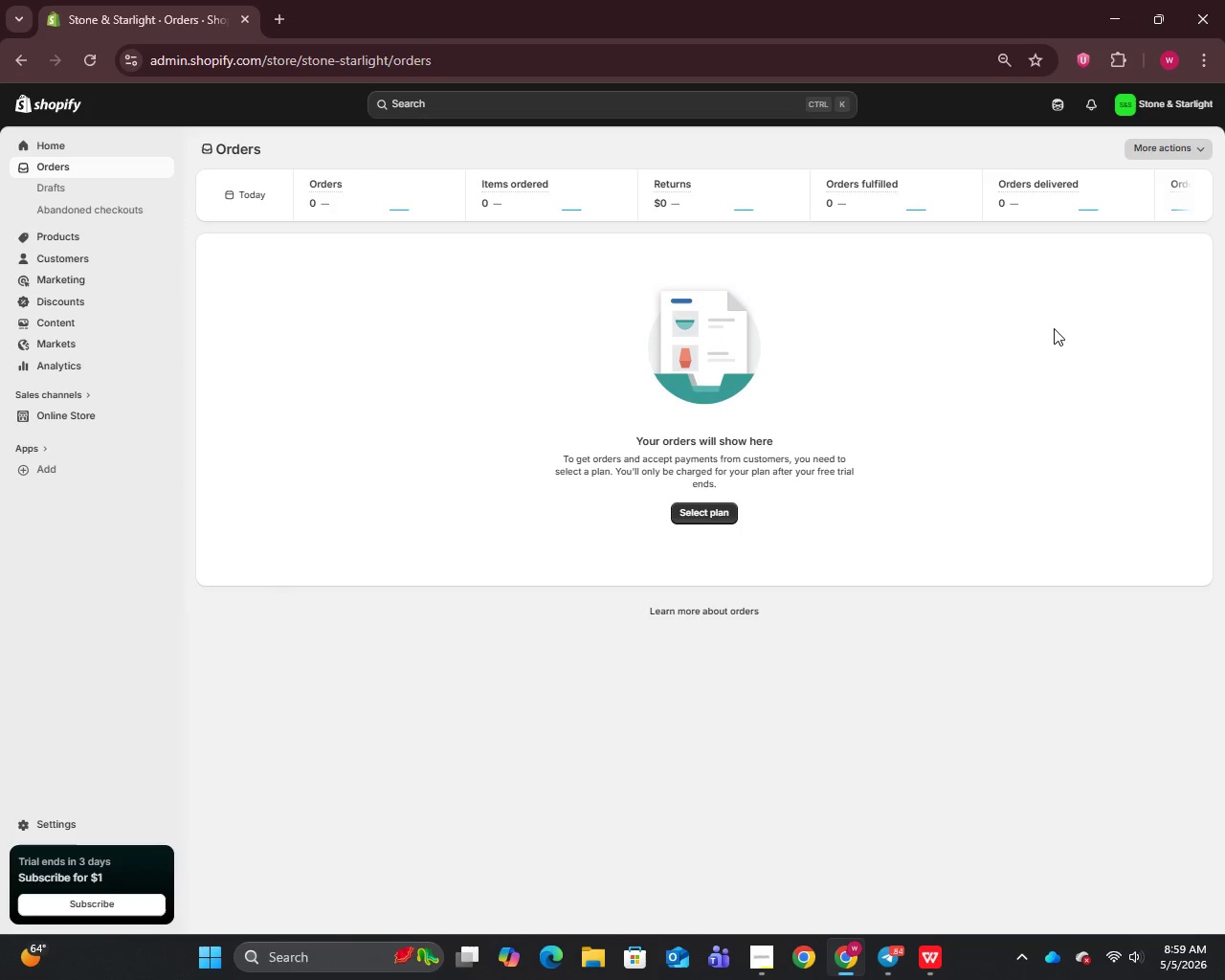 
left_click([55, 171])
 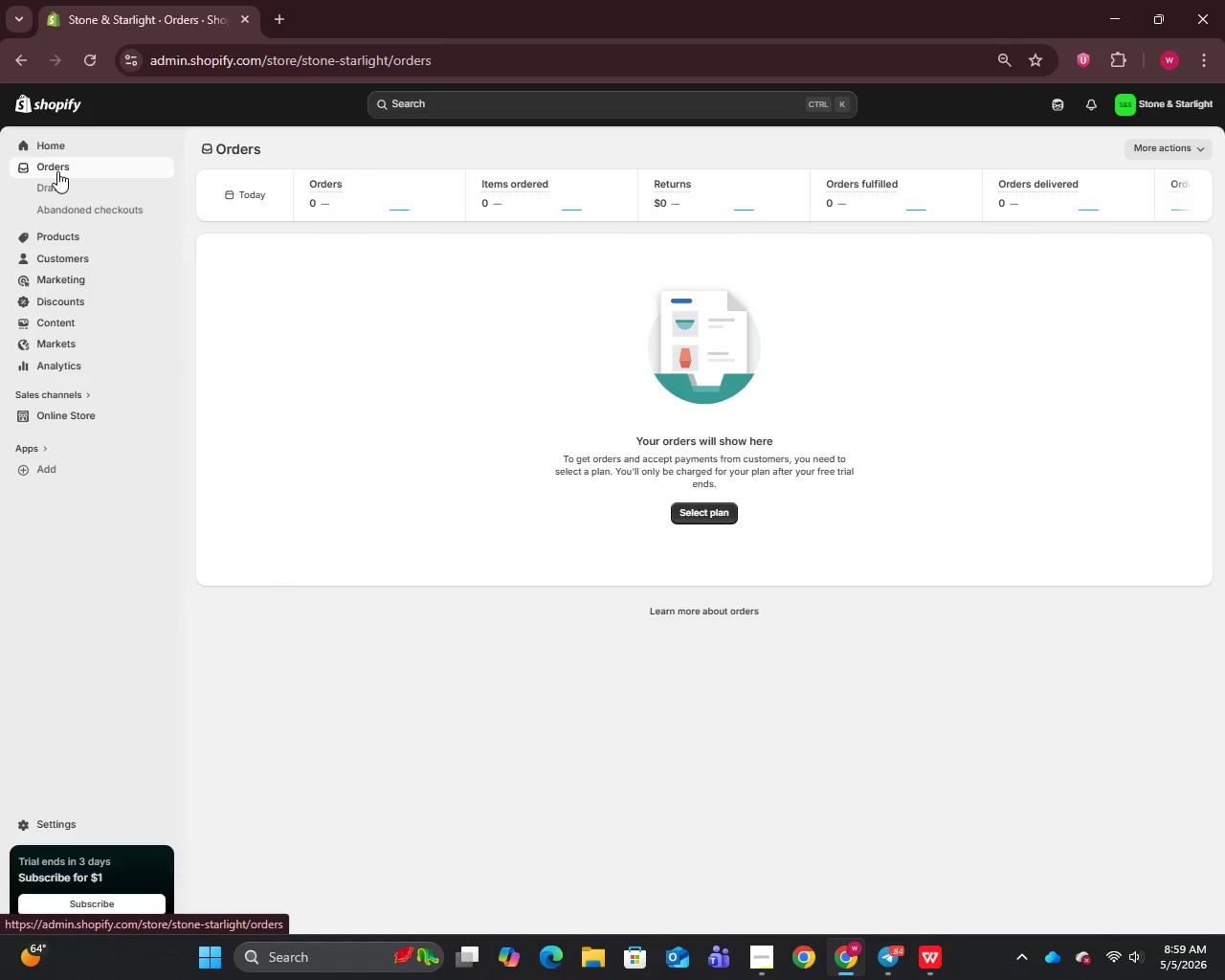 
mouse_move([80, 188])
 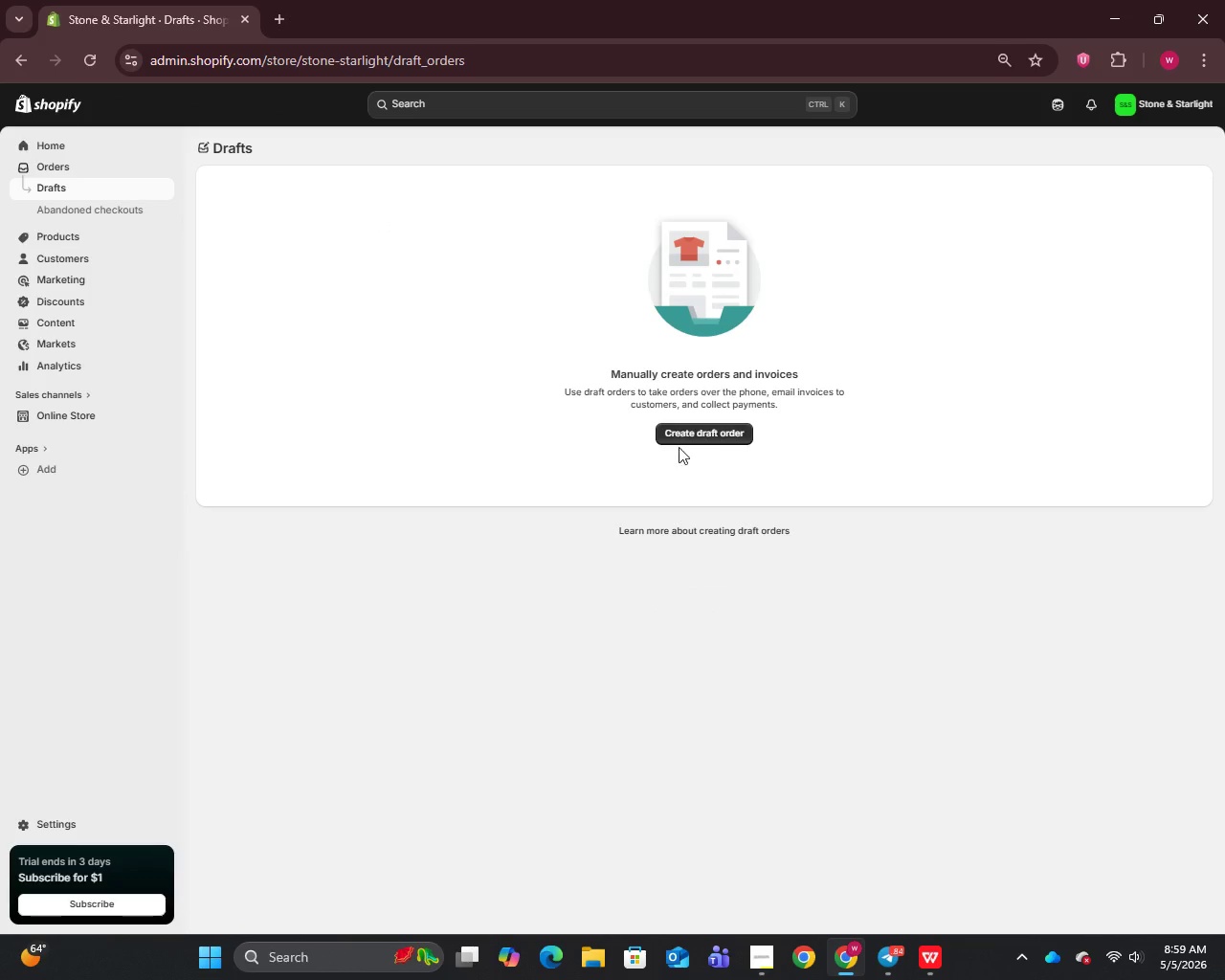 
left_click([710, 431])
 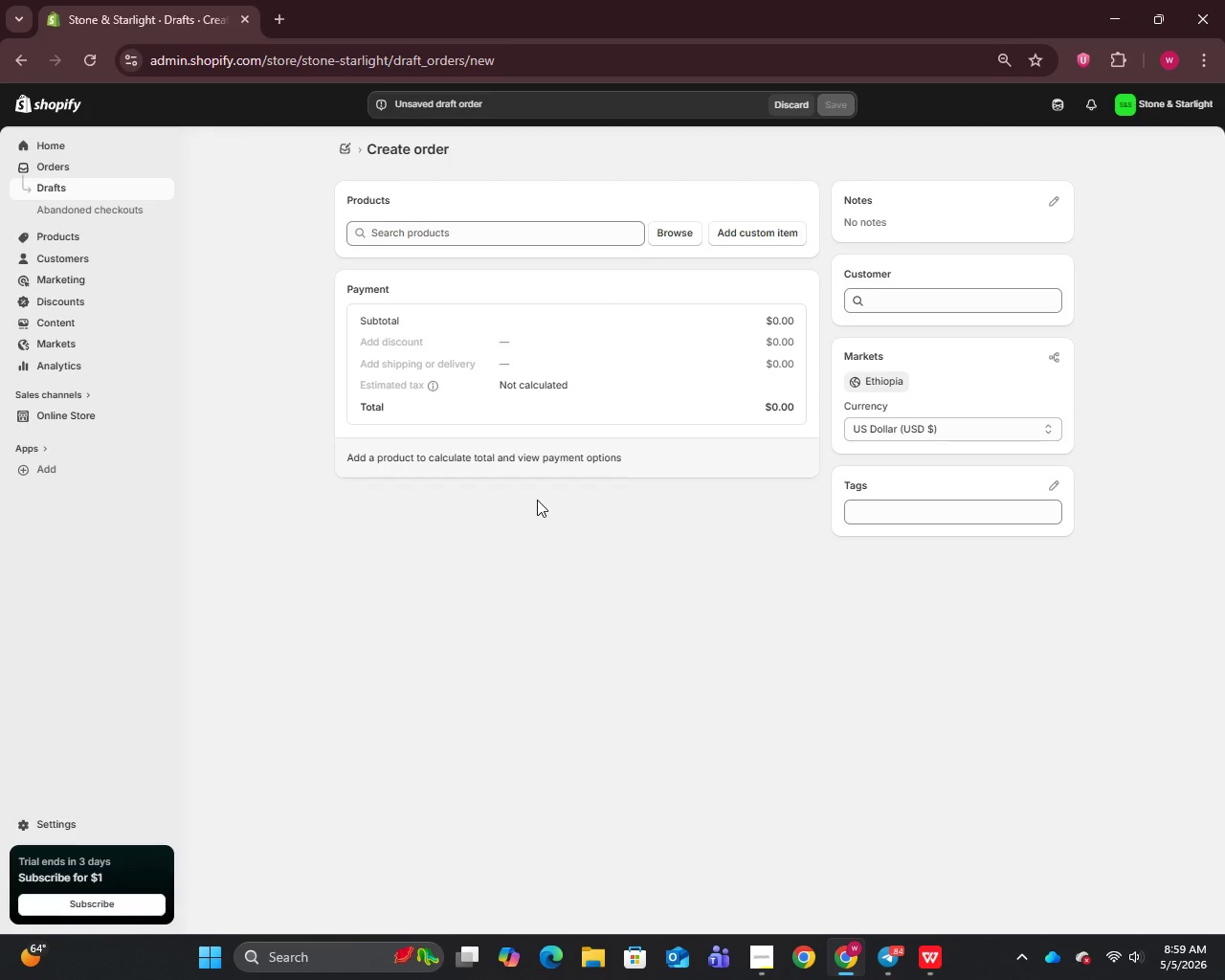 
wait(34.44)
 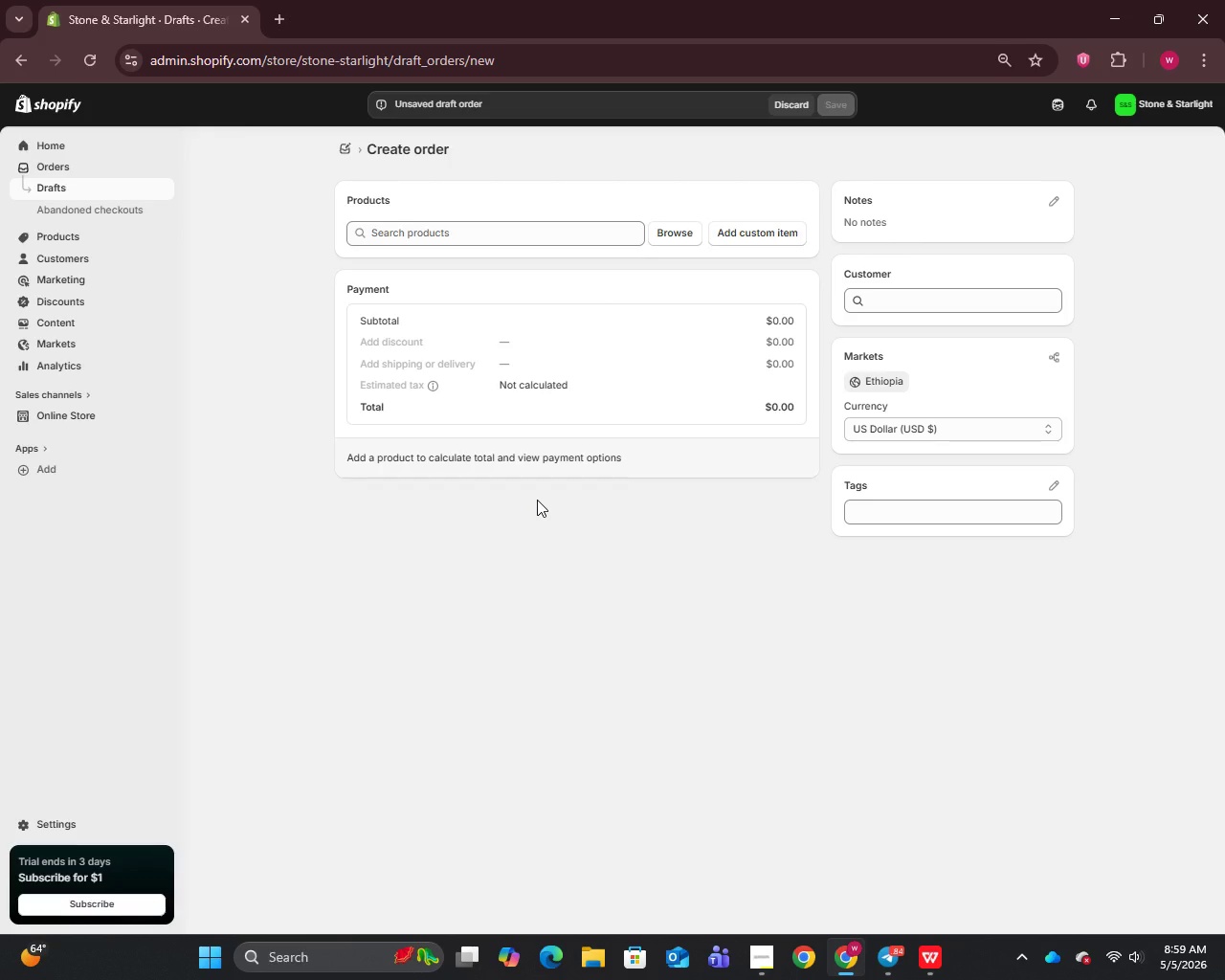 
left_click([481, 233])
 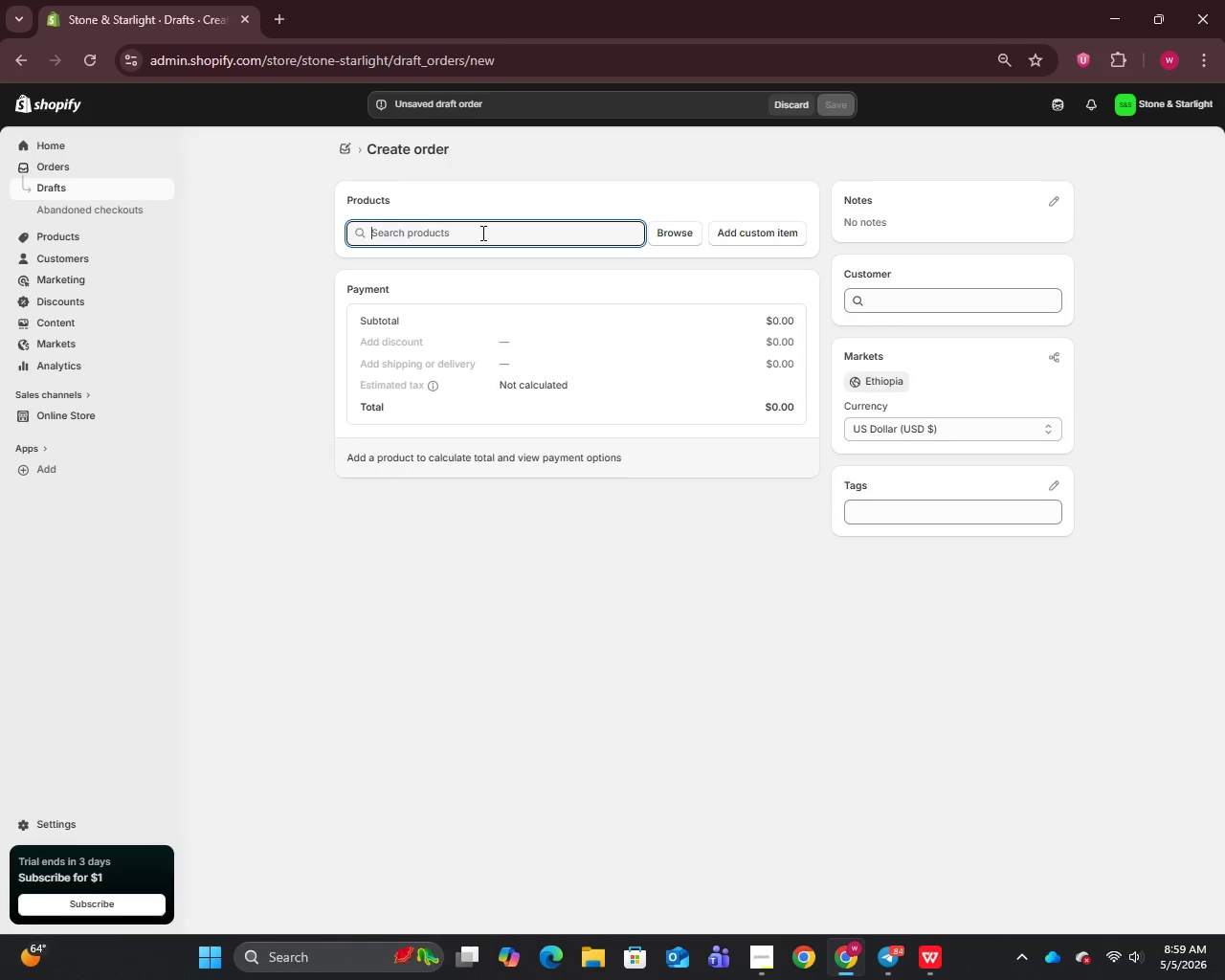 
type(lev)
 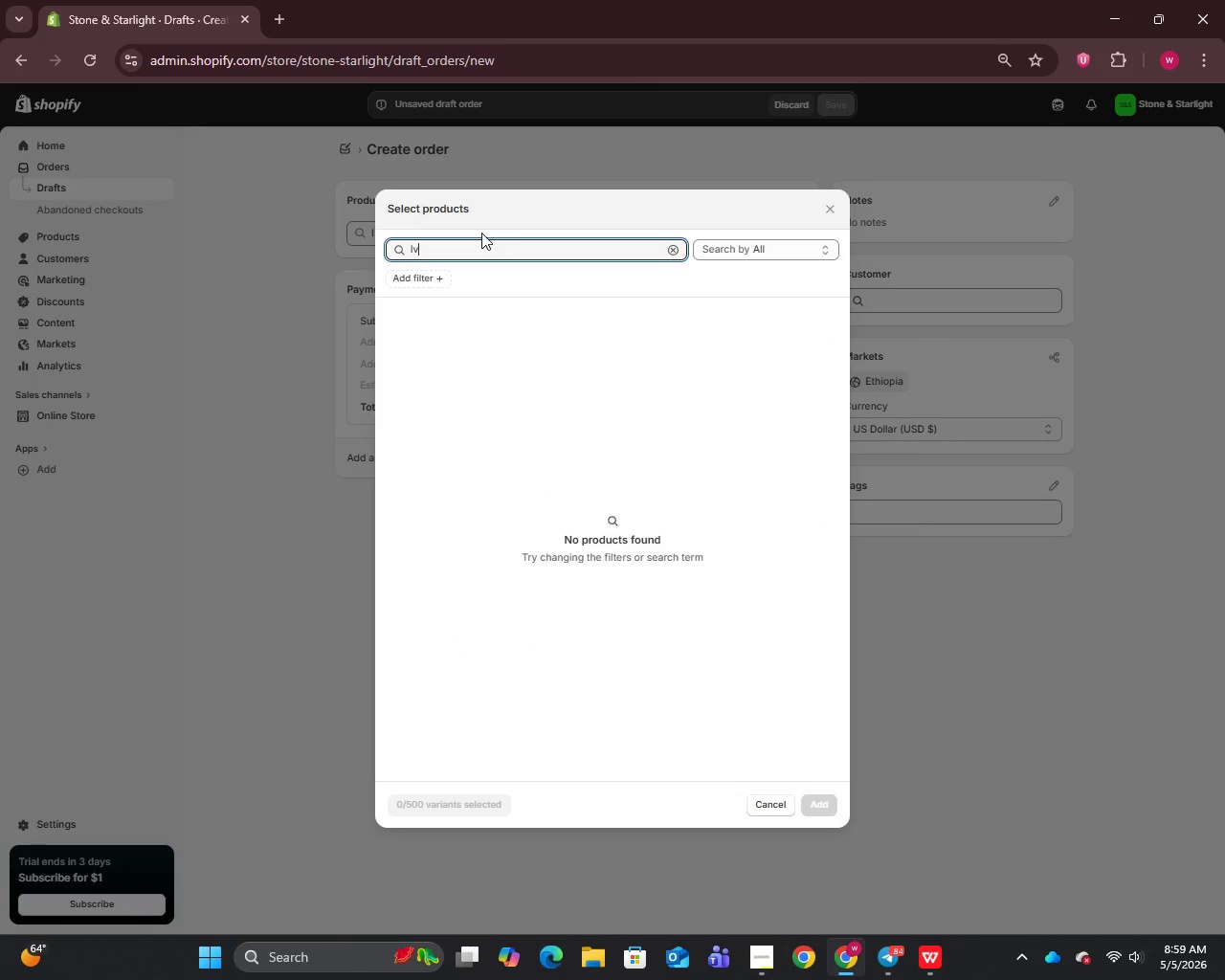 
key(Backspace)
type(ev)
 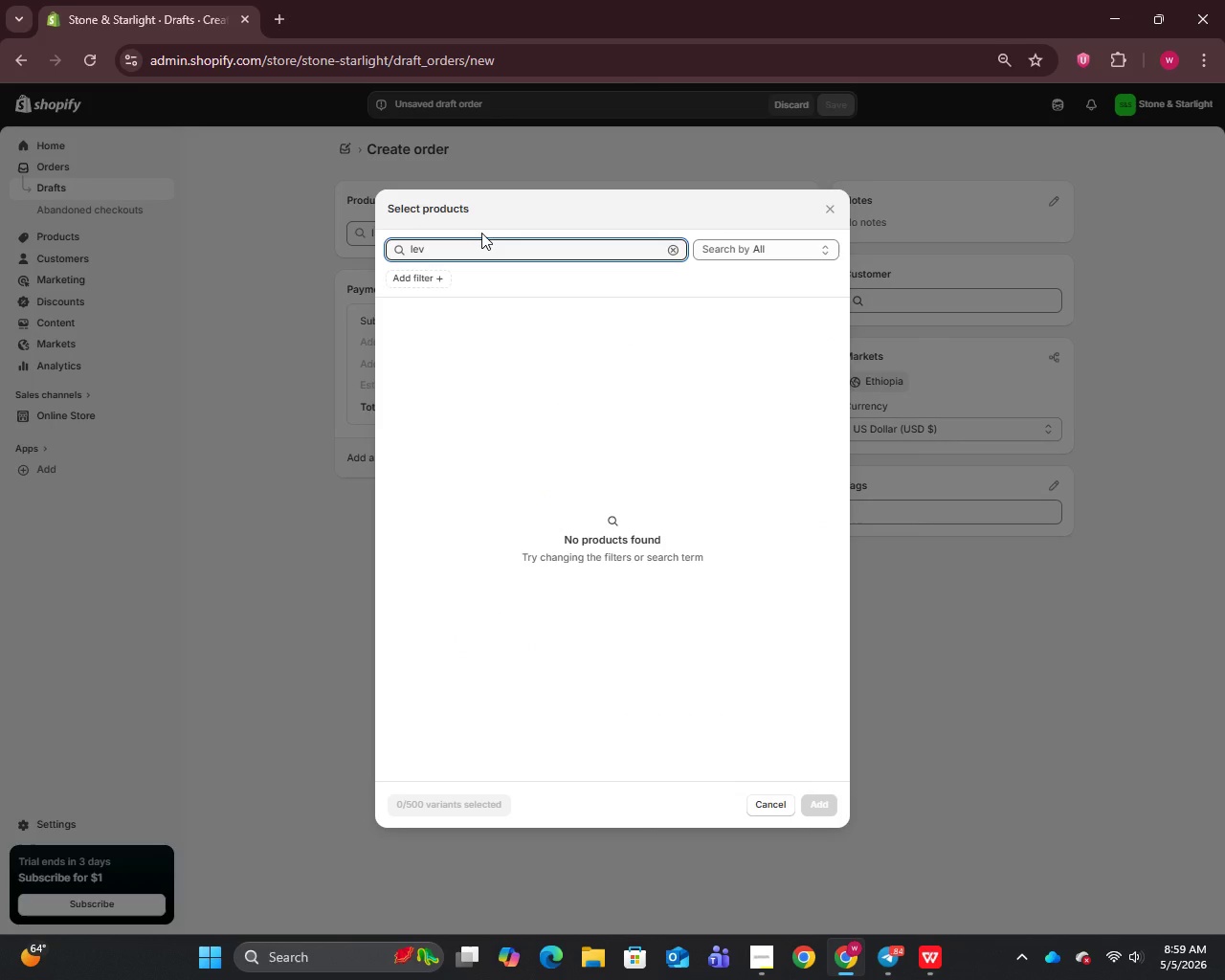 
key(Backspace)
type(a)
key(Backspace)
key(Backspace)
type(av)
 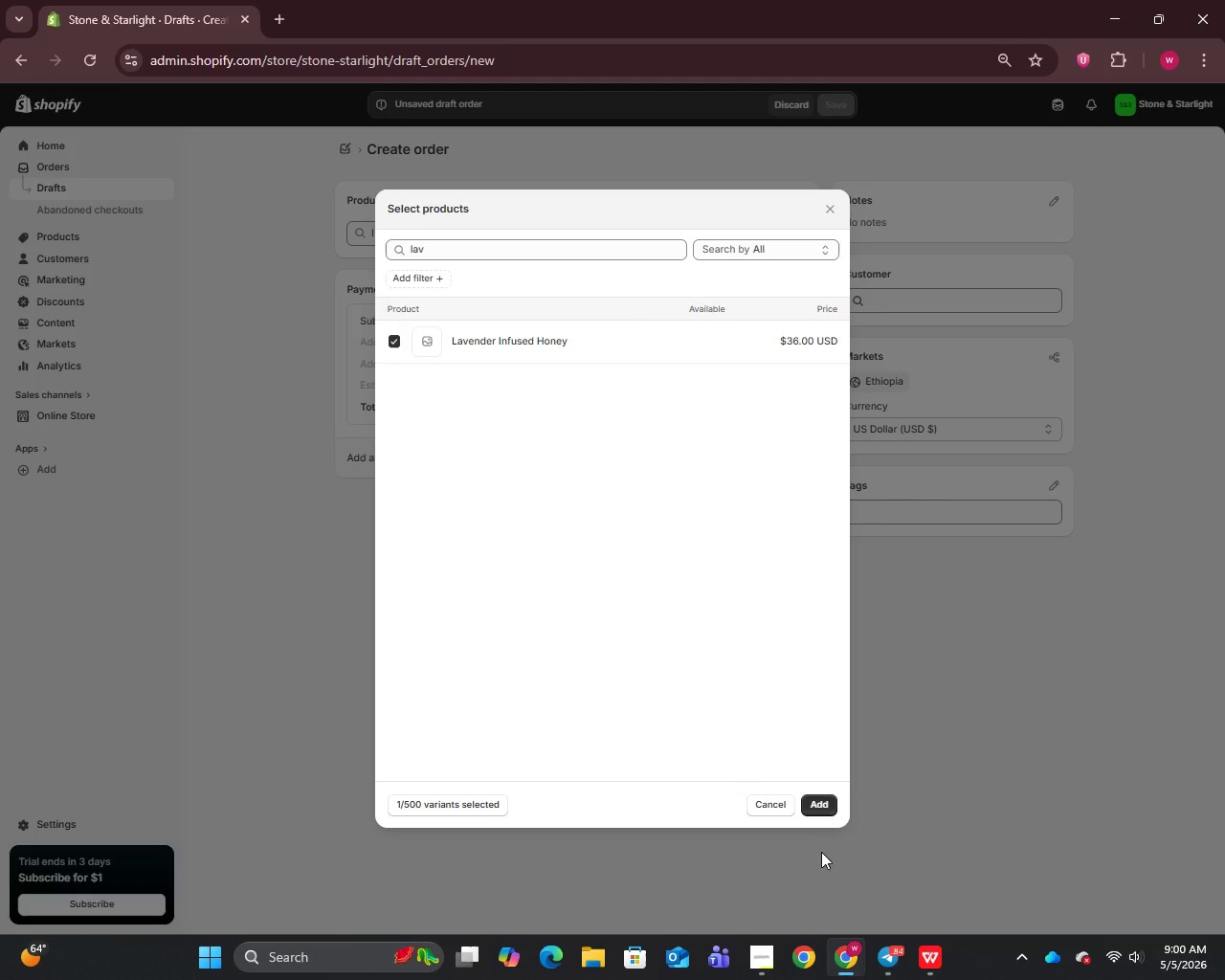 
wait(7.81)
 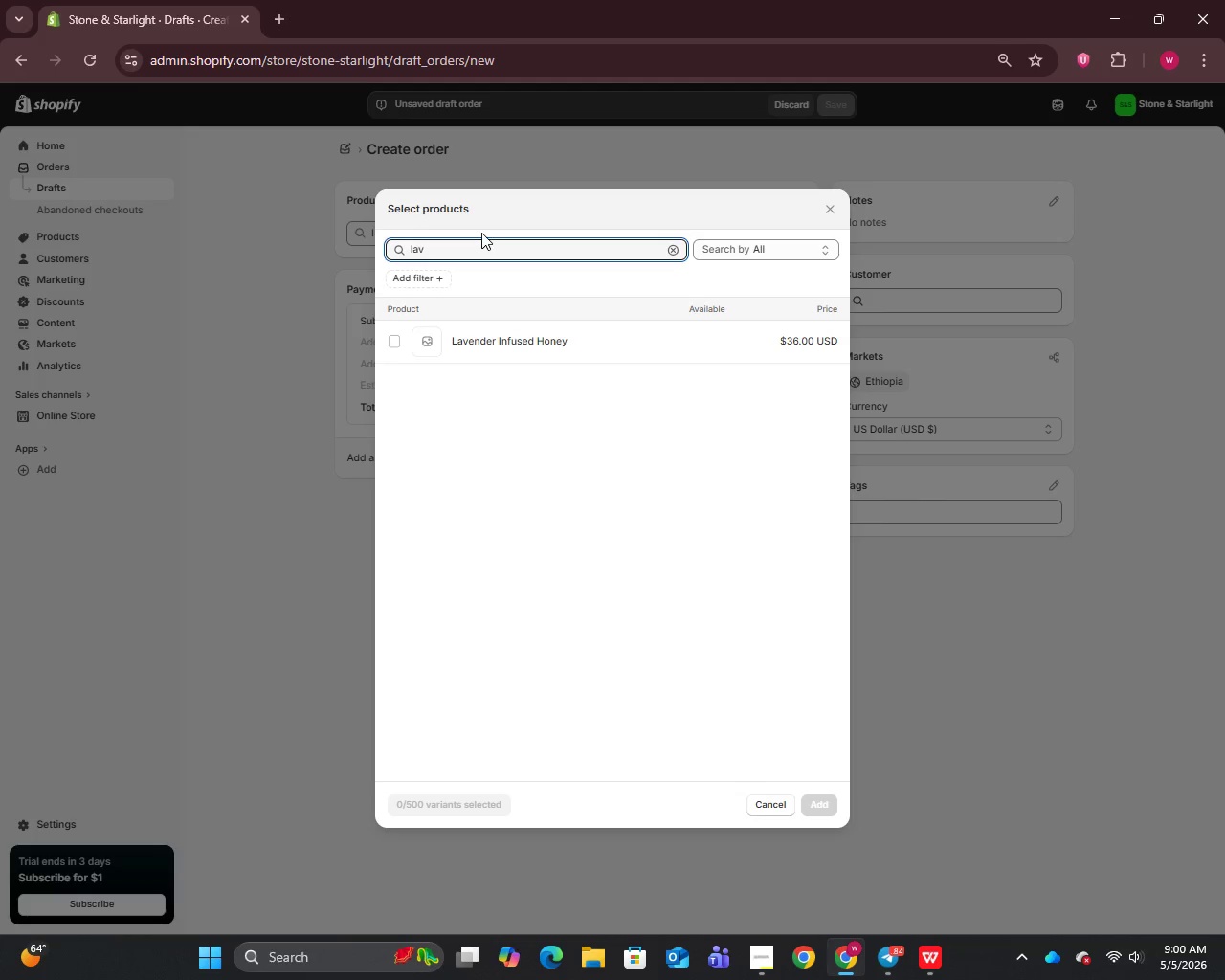 
left_click([831, 804])
 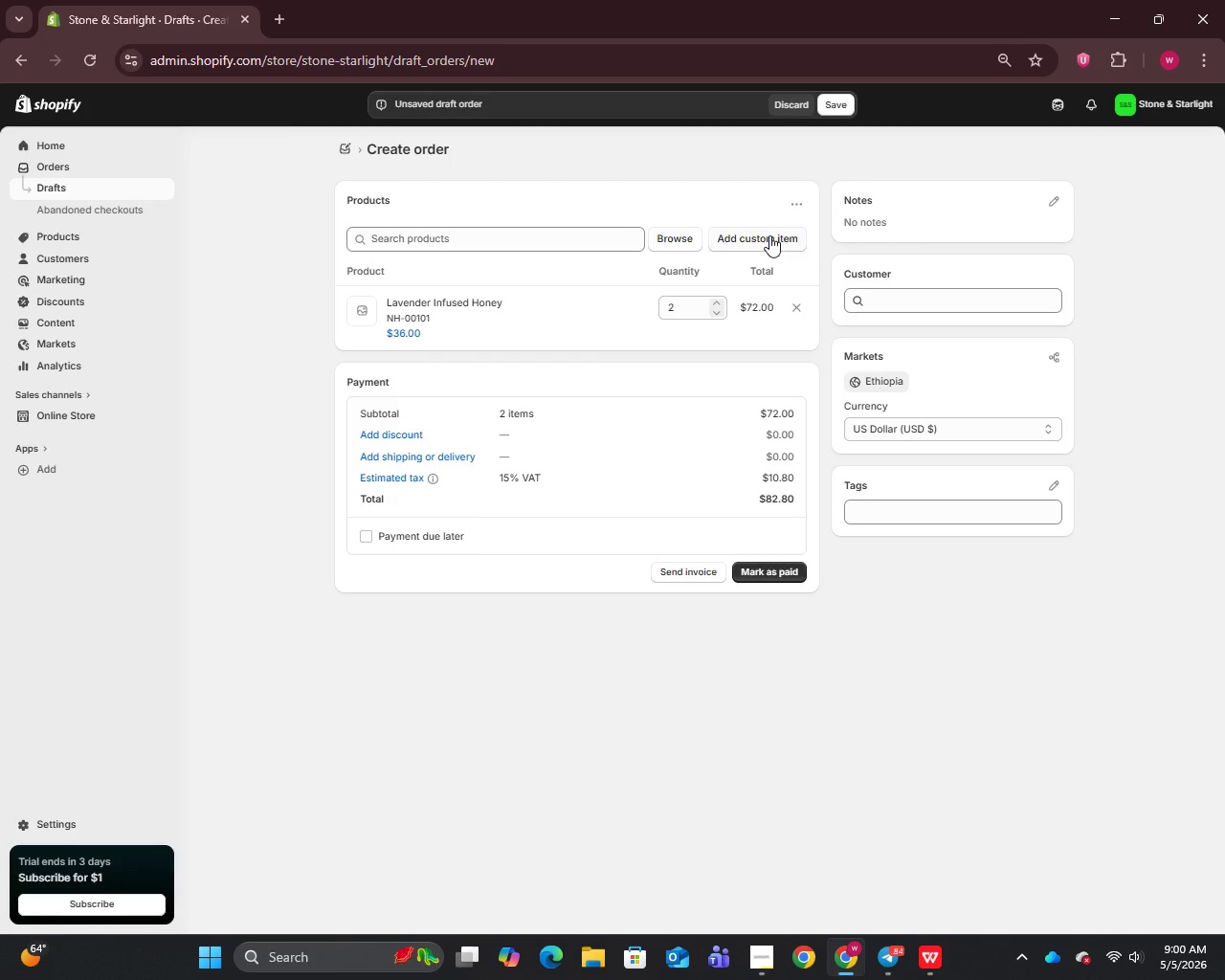 
wait(44.2)
 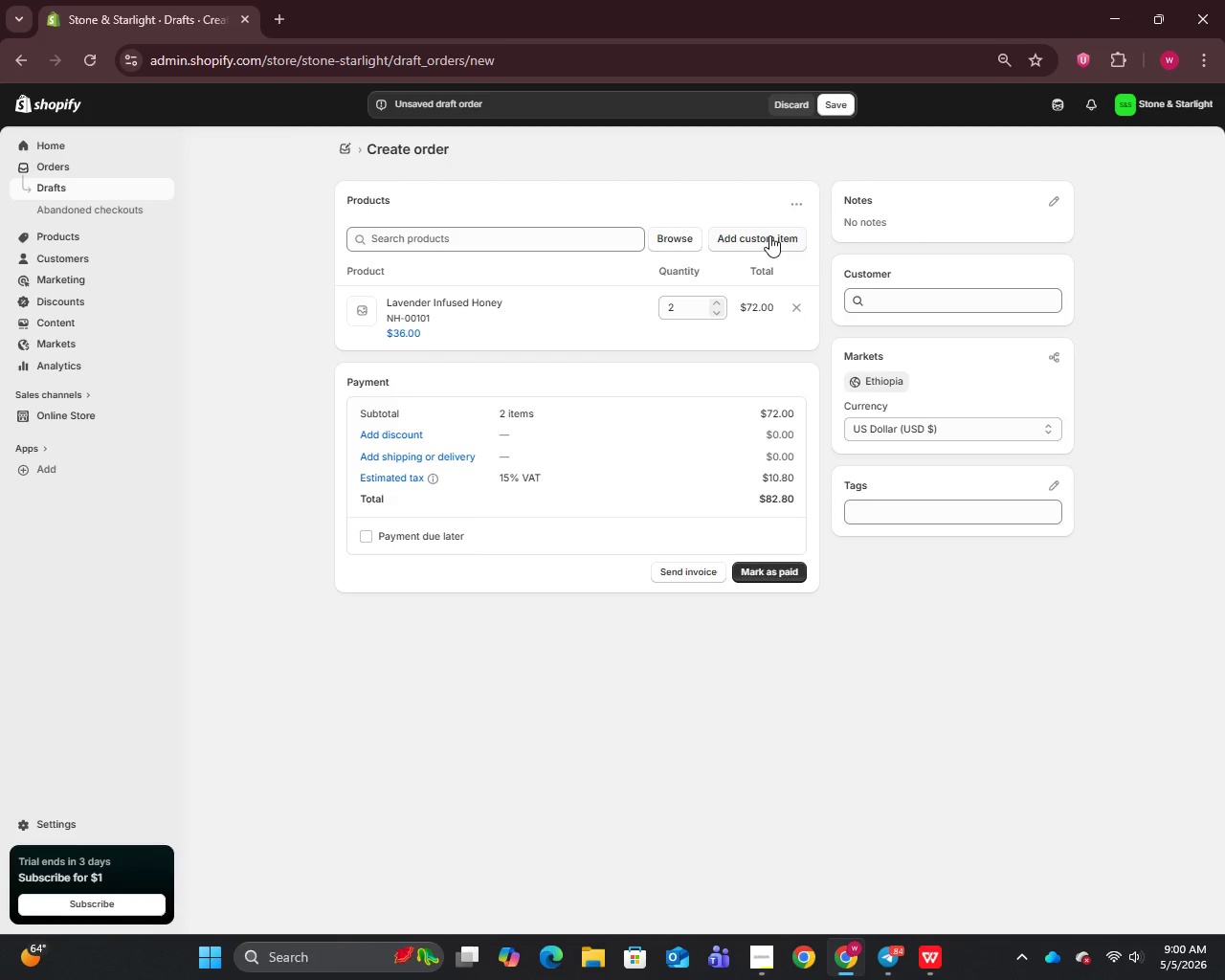 
left_click([769, 235])
 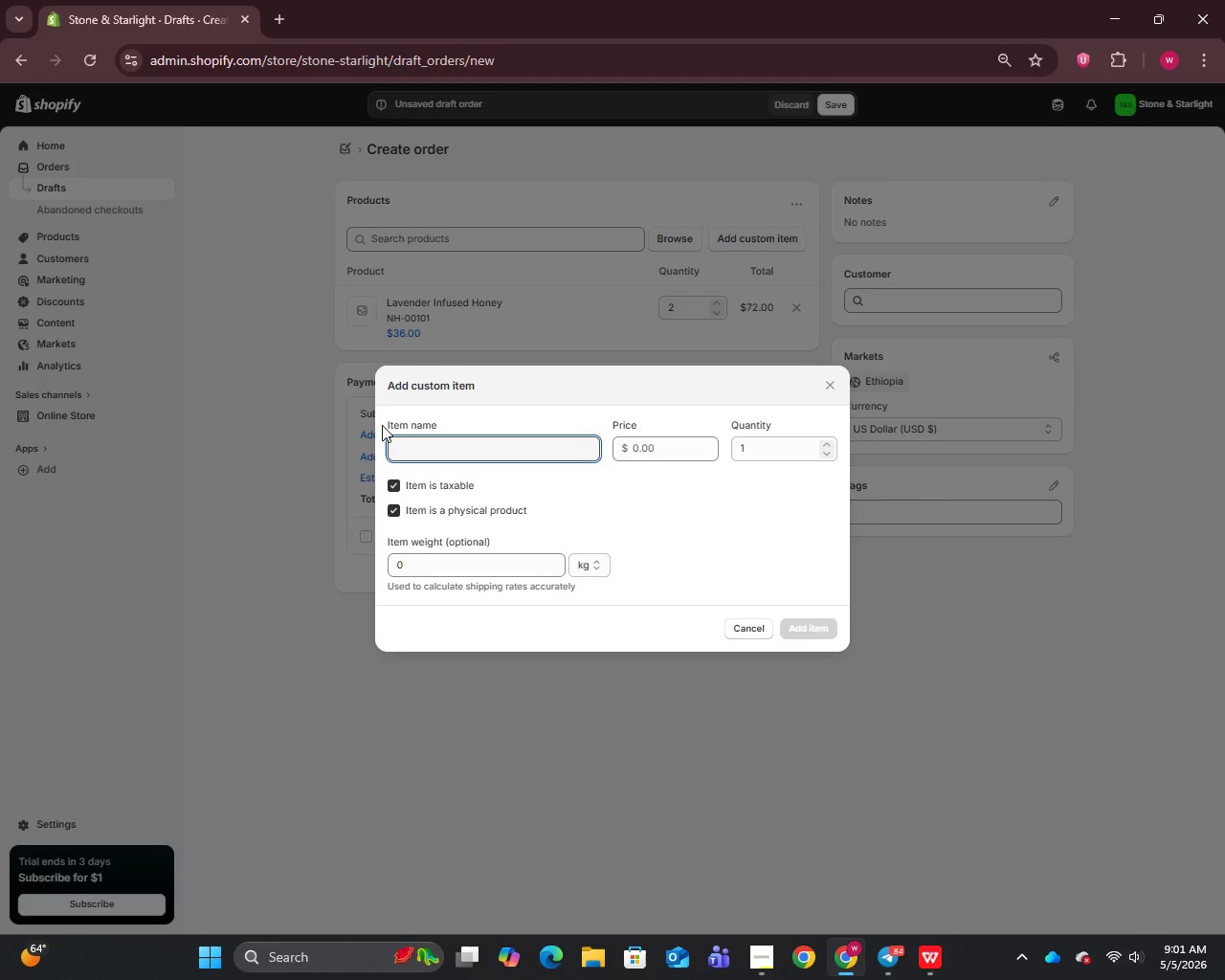 
wait(20.61)
 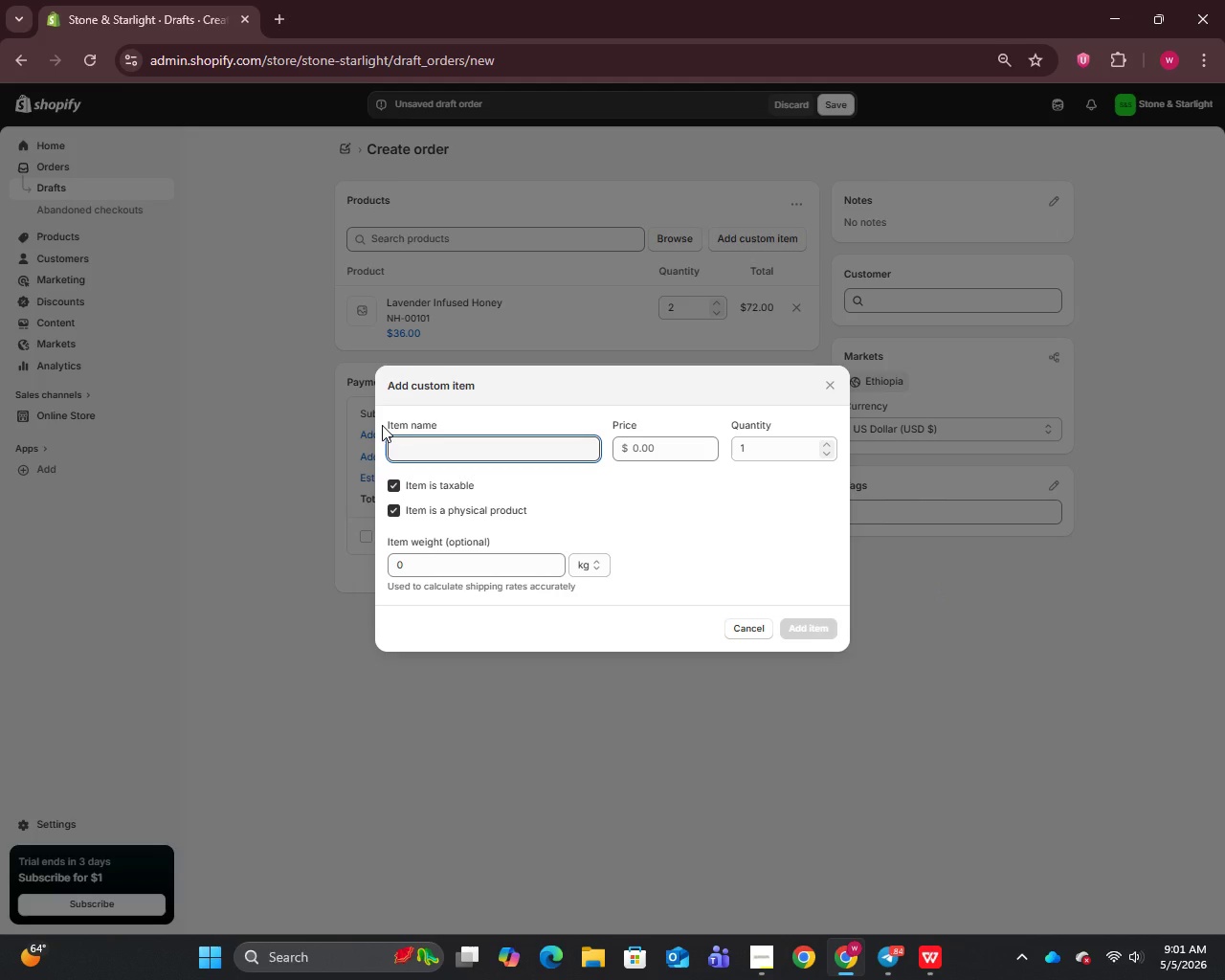 
type(Test Customer)
 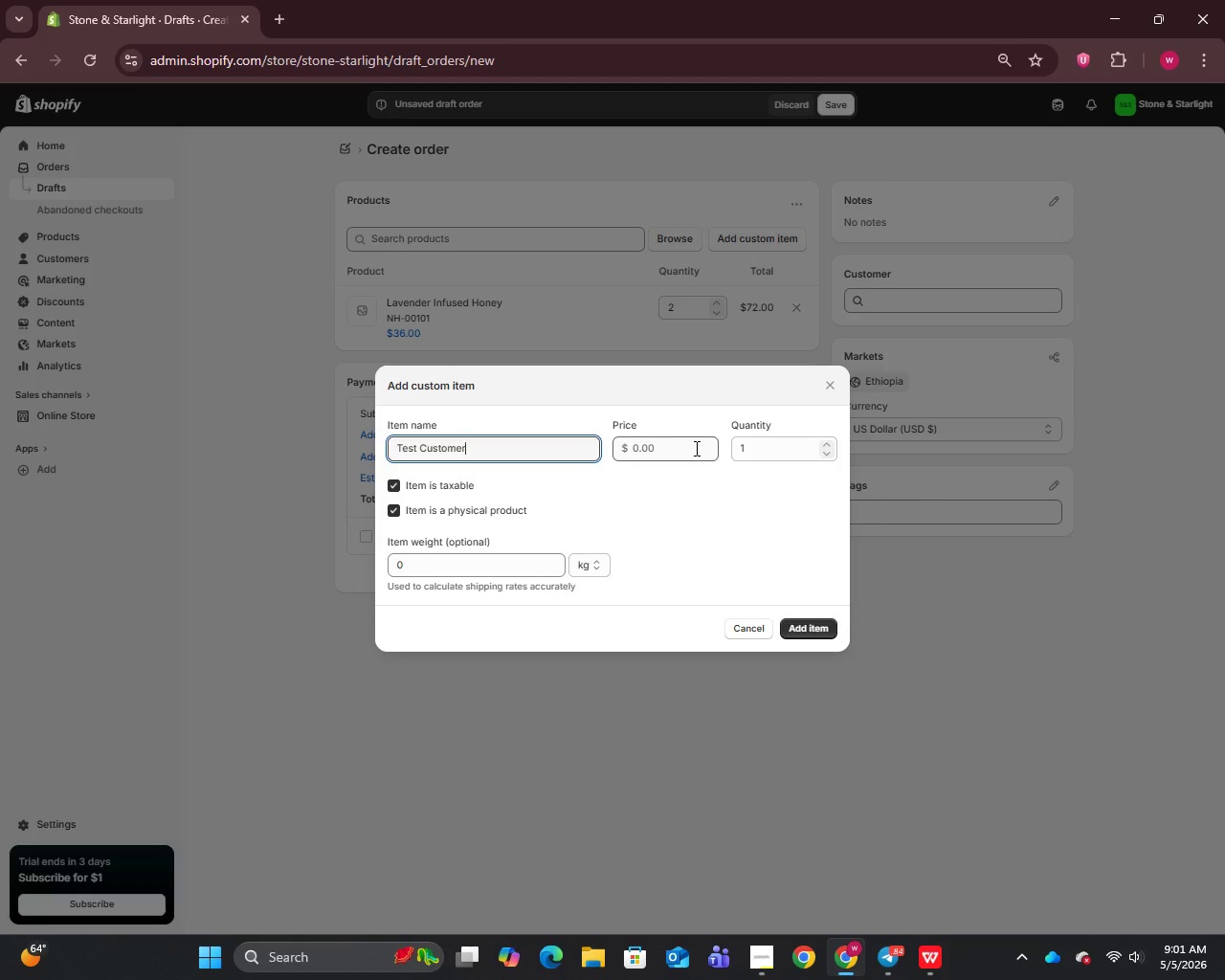 
left_click([831, 445])
 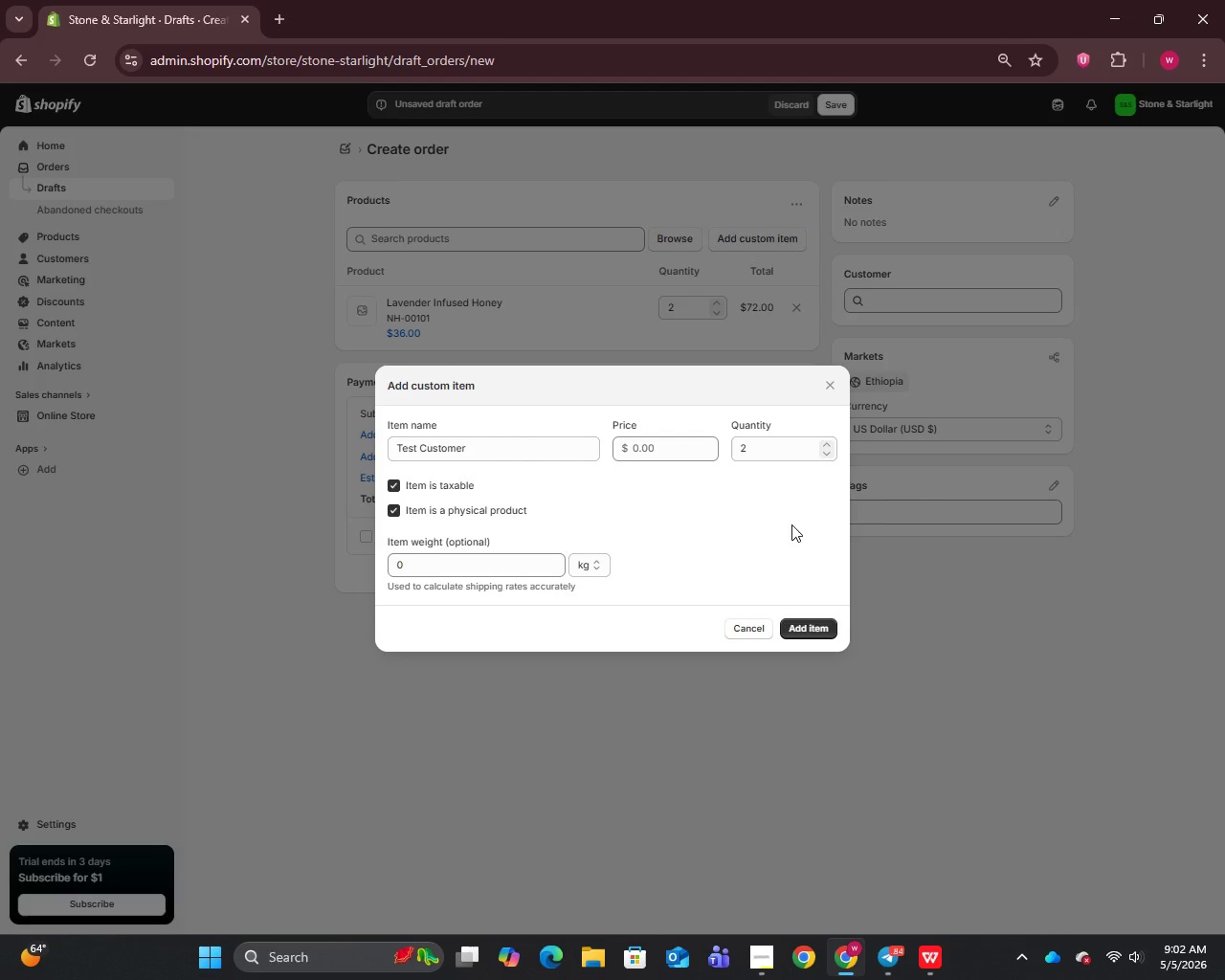 
wait(29.33)
 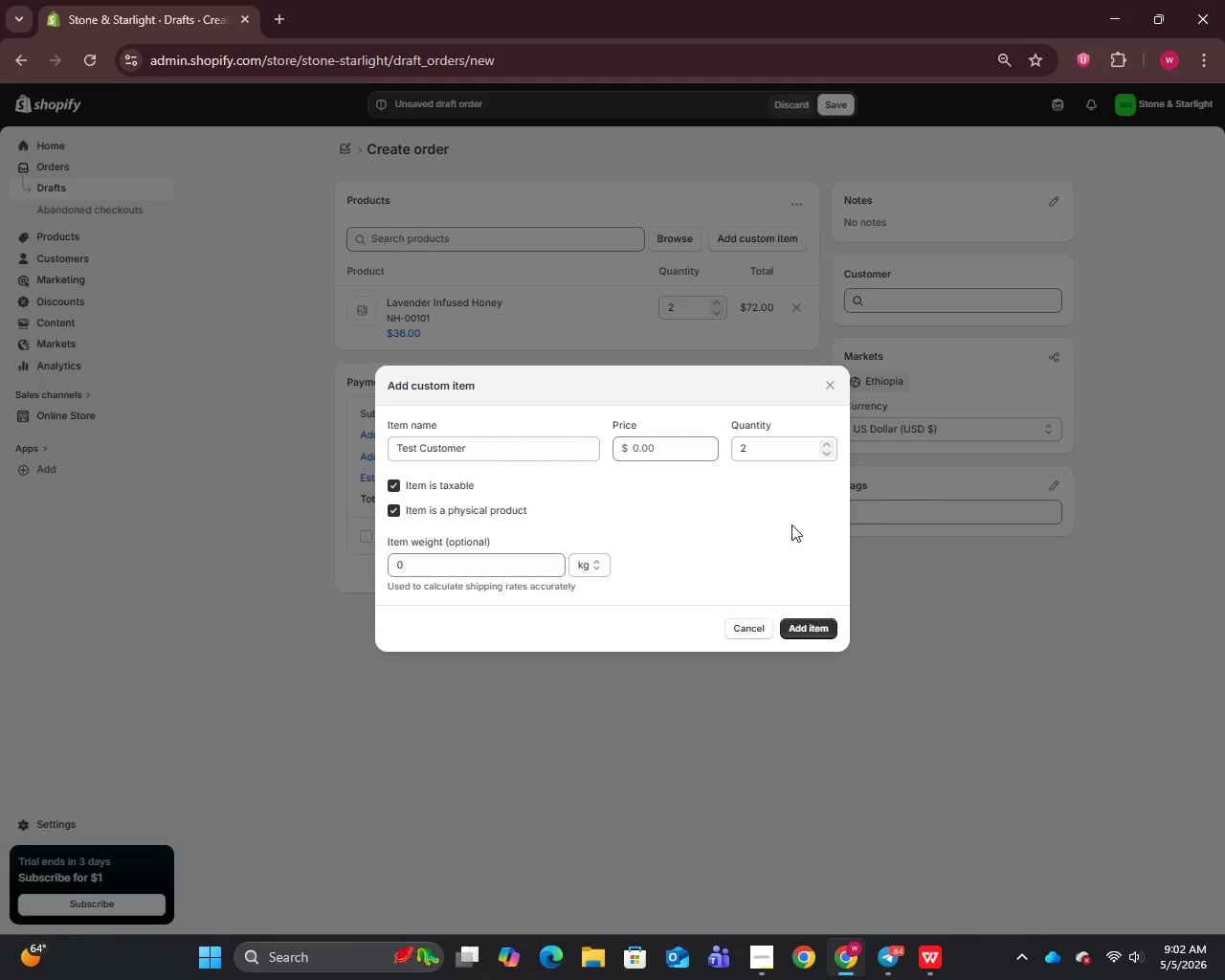 
left_click([657, 448])
 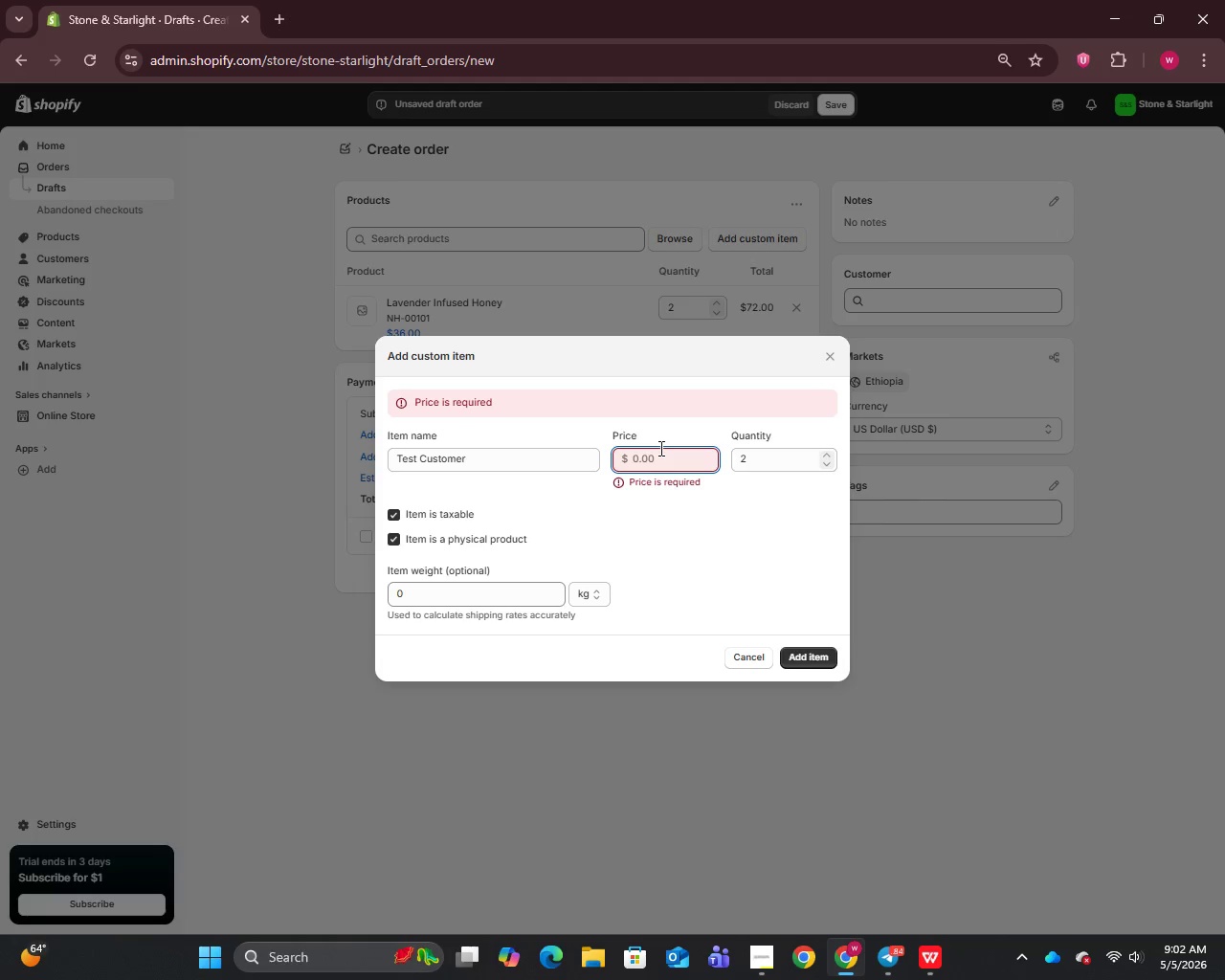 
type(36)
 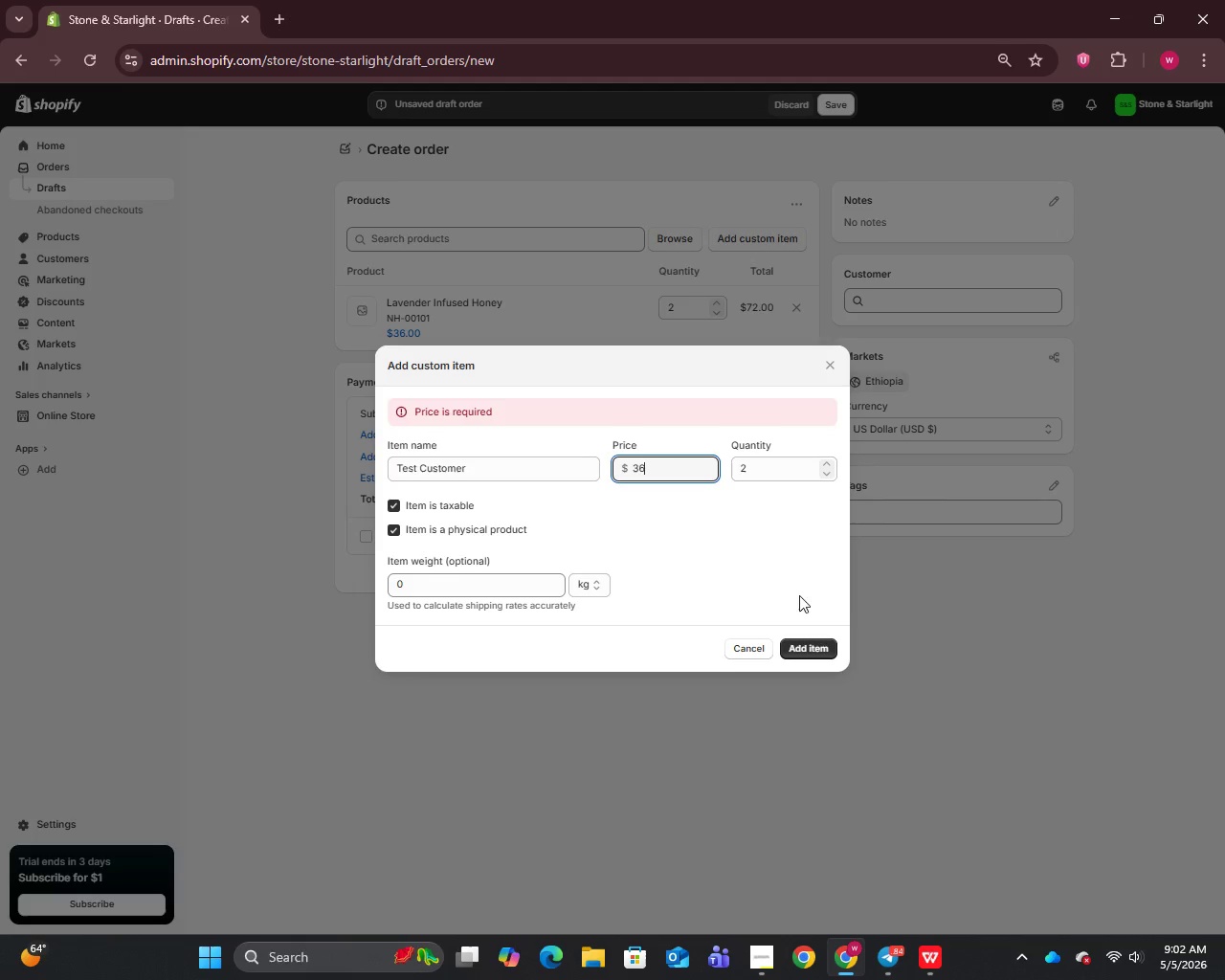 
left_click_drag(start_coordinate=[818, 636], to_coordinate=[818, 642])
 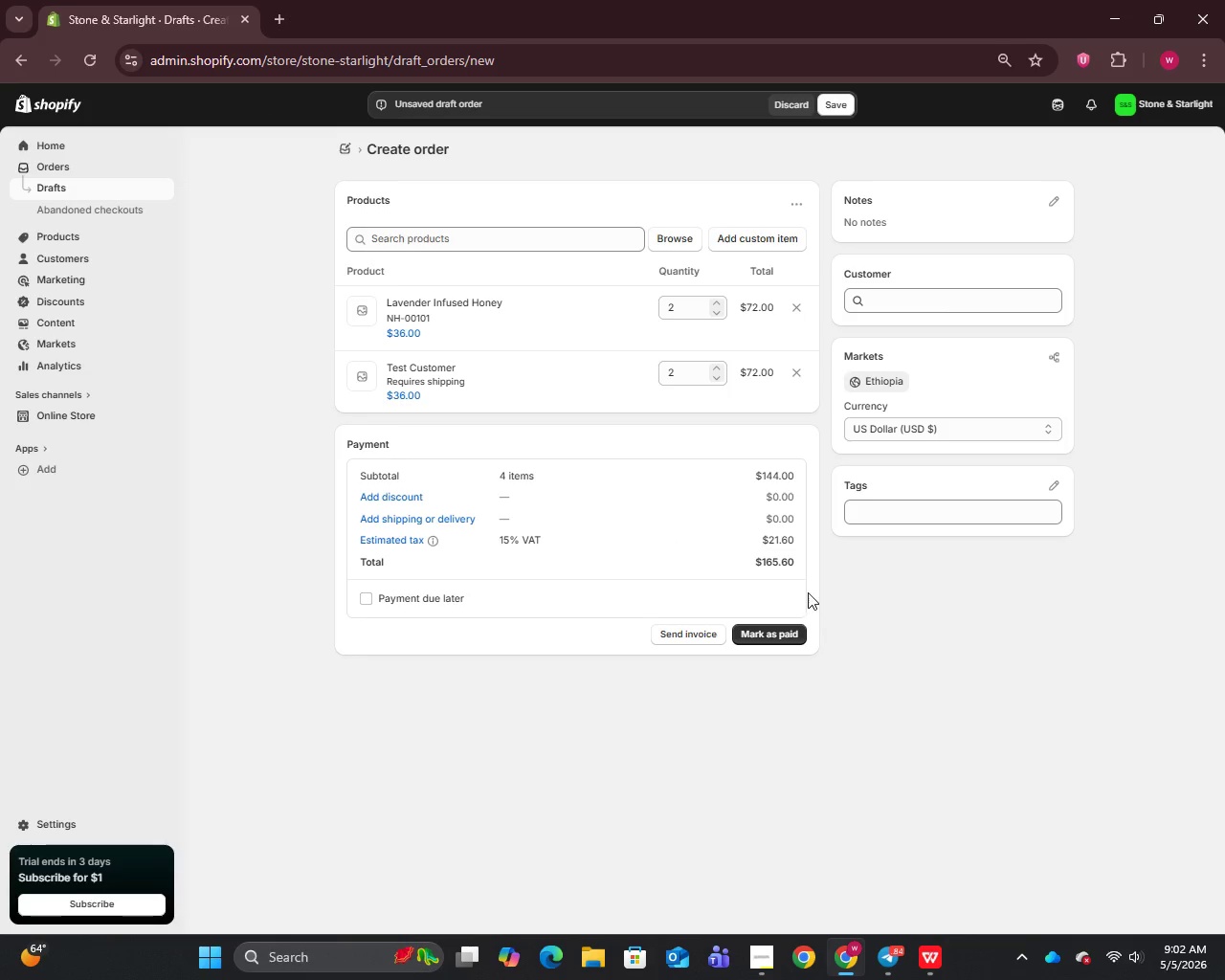 
wait(9.72)
 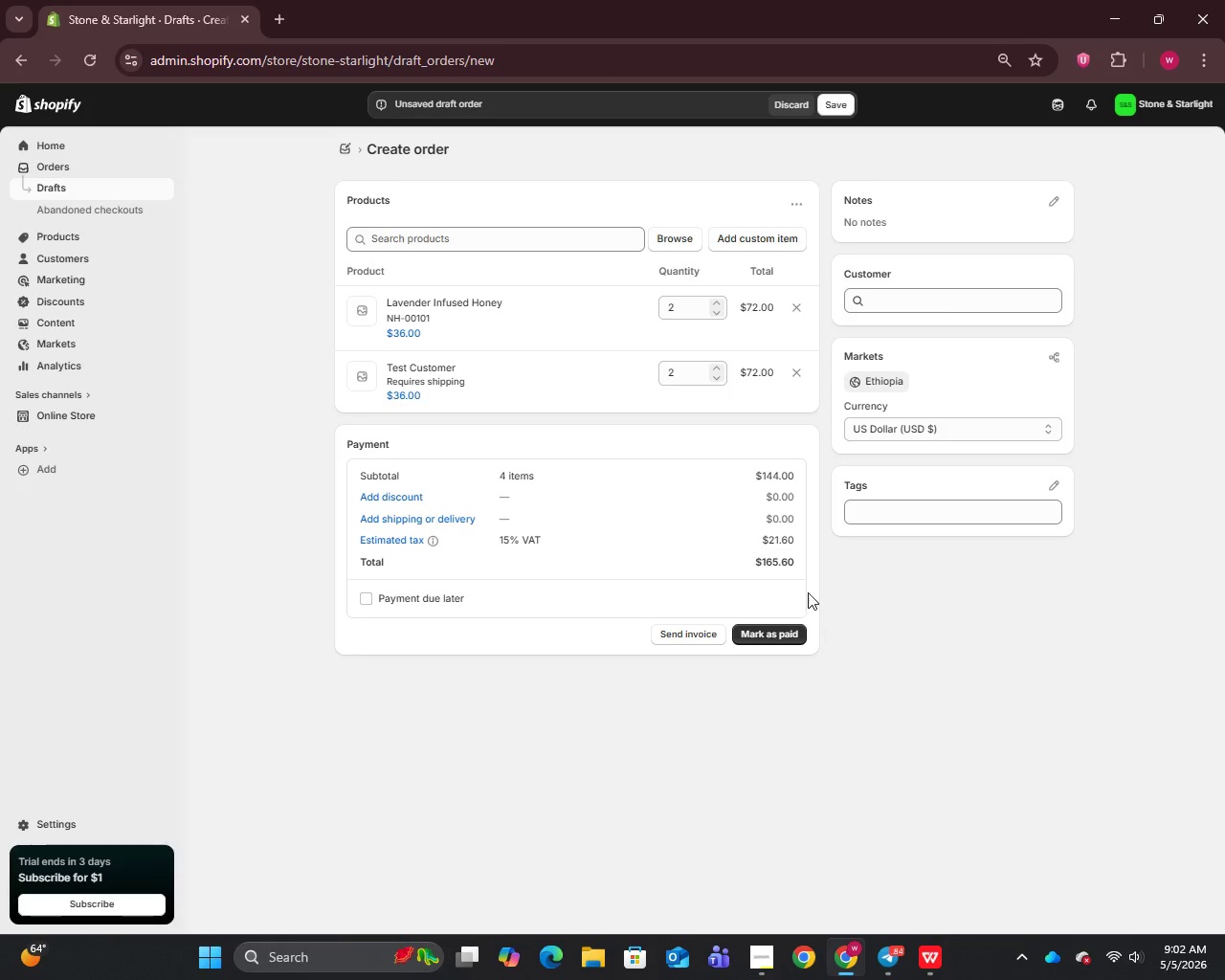 
left_click([774, 639])
 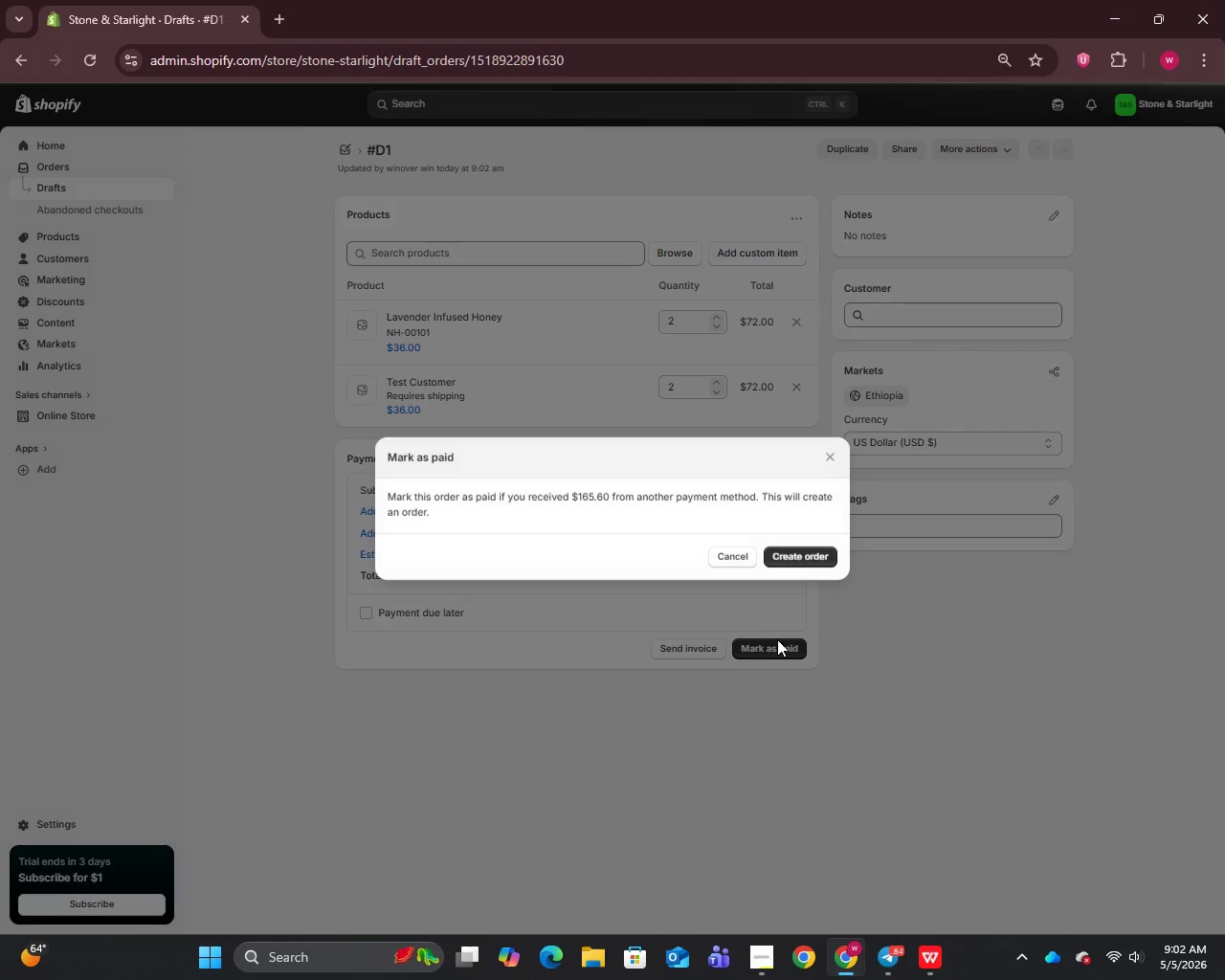 
wait(8.41)
 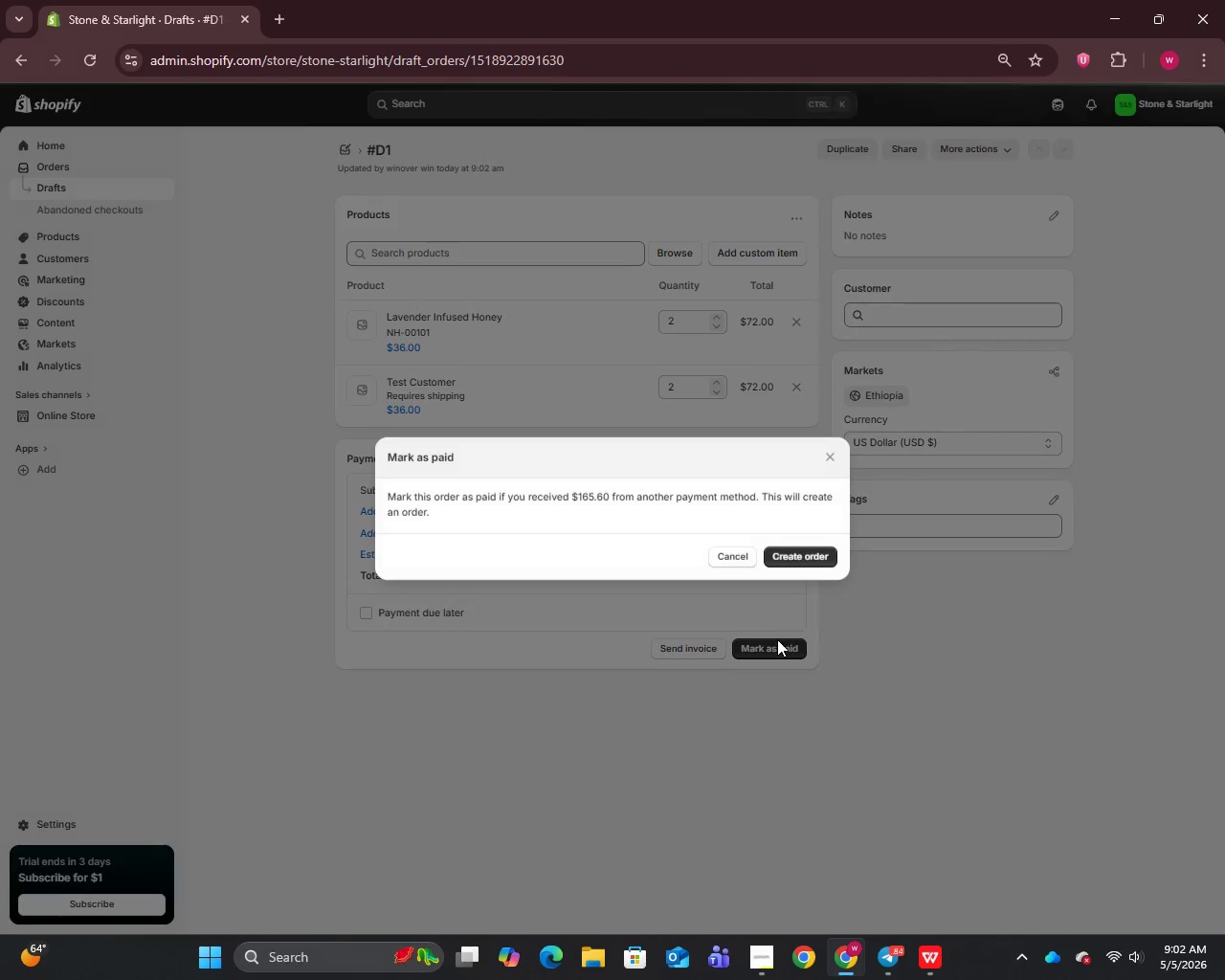 
left_click([806, 549])
 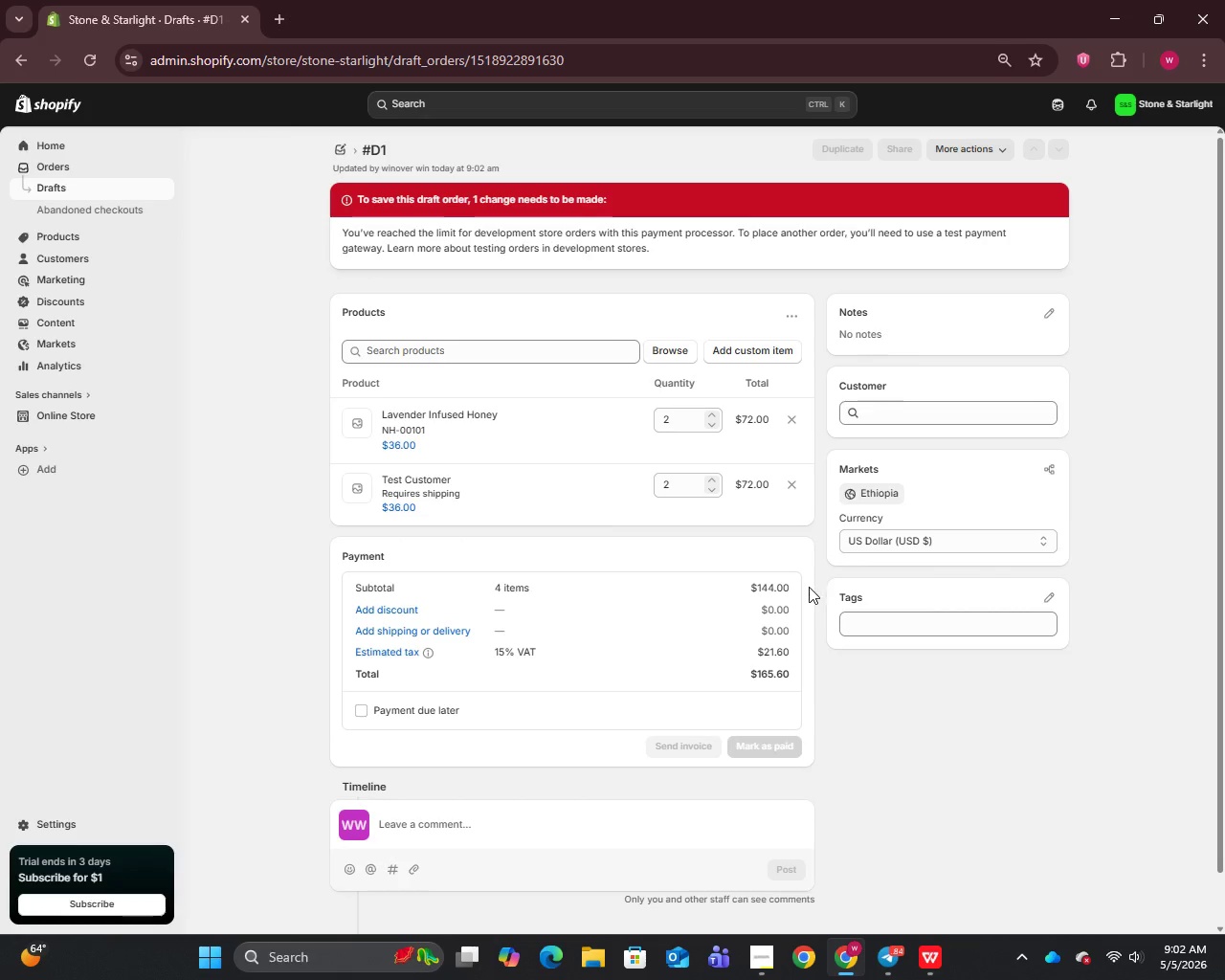 
scroll: coordinate [810, 590], scroll_direction: up, amount: 5.0
 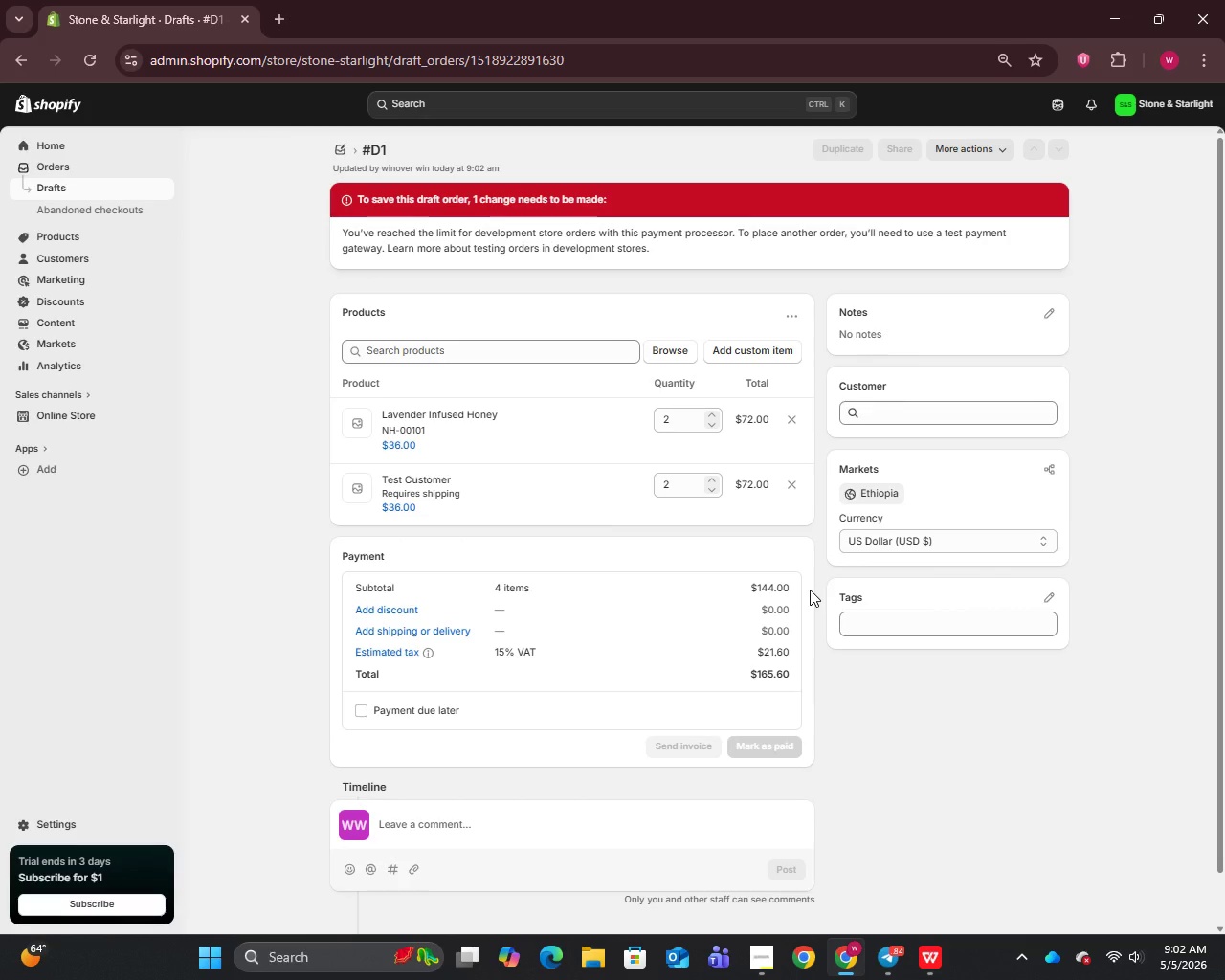 
scroll: coordinate [810, 590], scroll_direction: down, amount: 10.0
 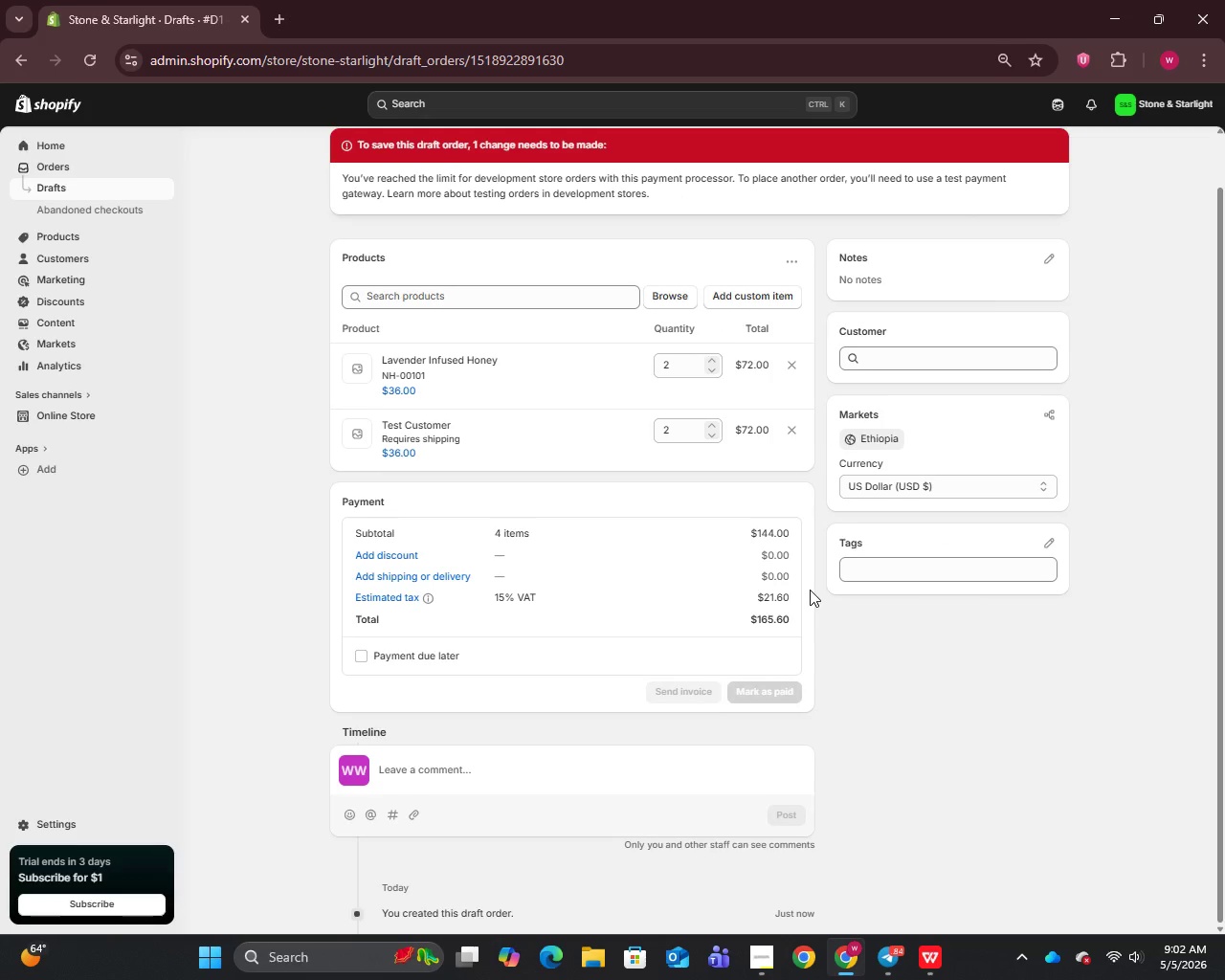 
scroll: coordinate [810, 590], scroll_direction: up, amount: 11.0
 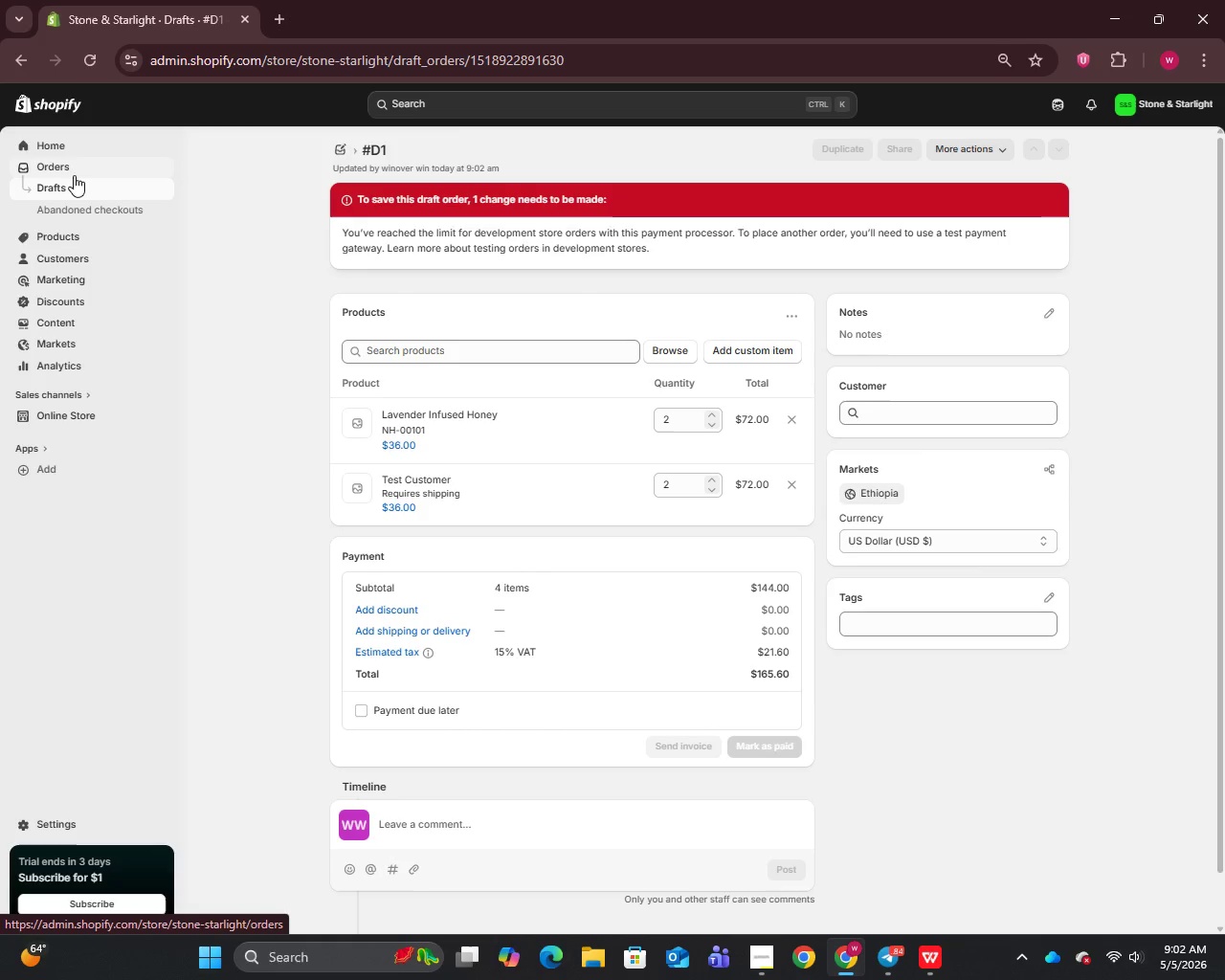 
left_click([68, 177])
 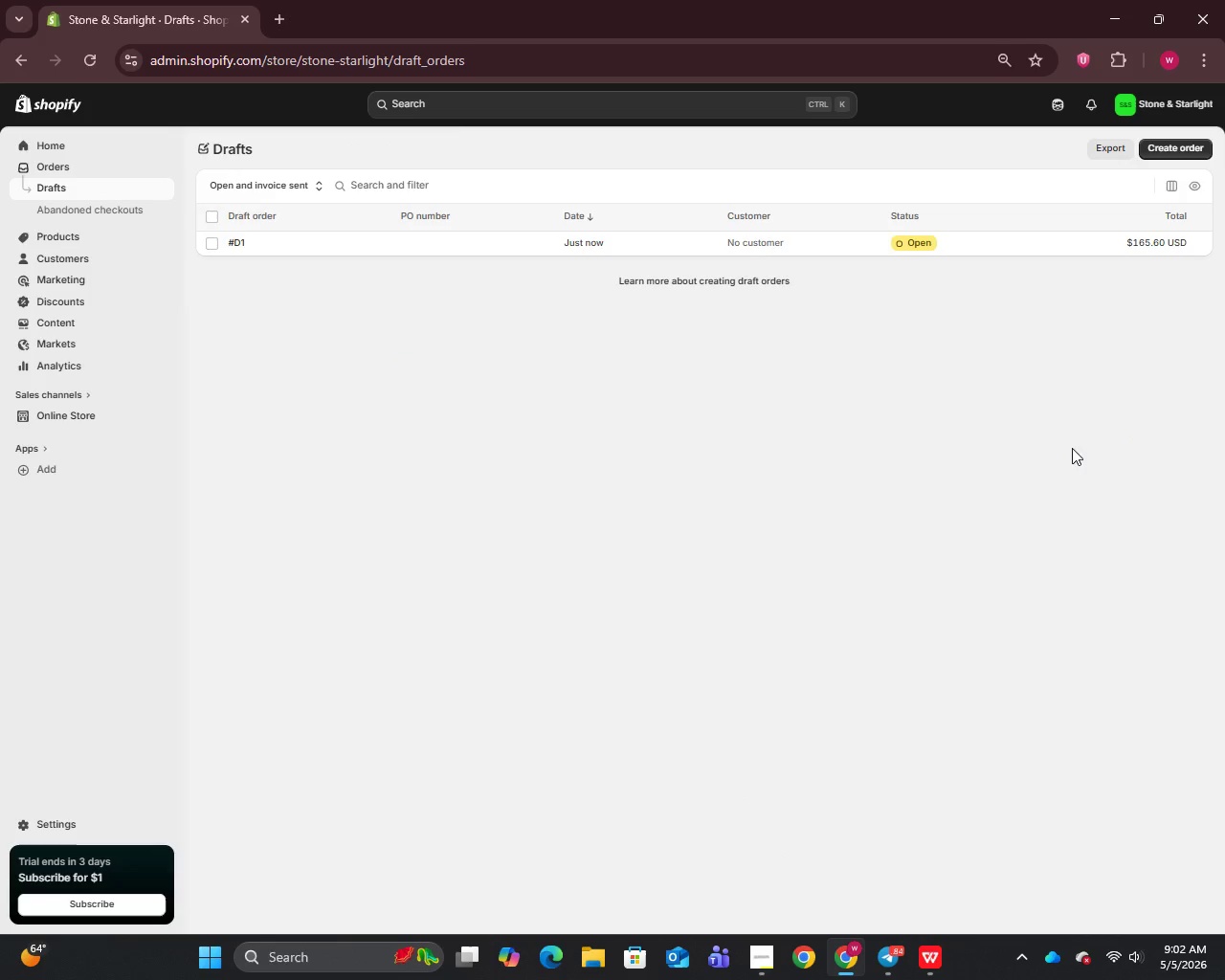 
wait(8.53)
 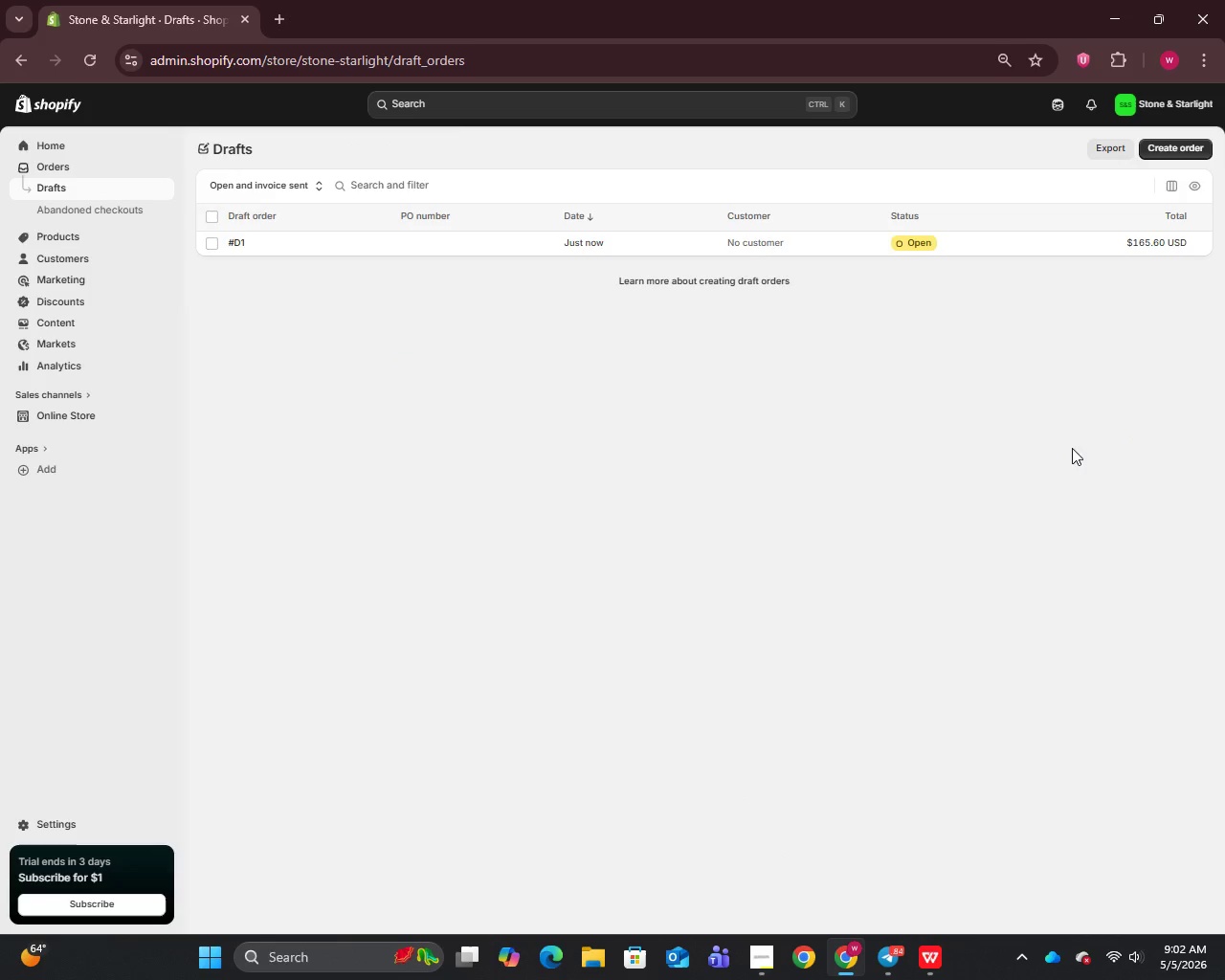 
left_click([377, 240])
 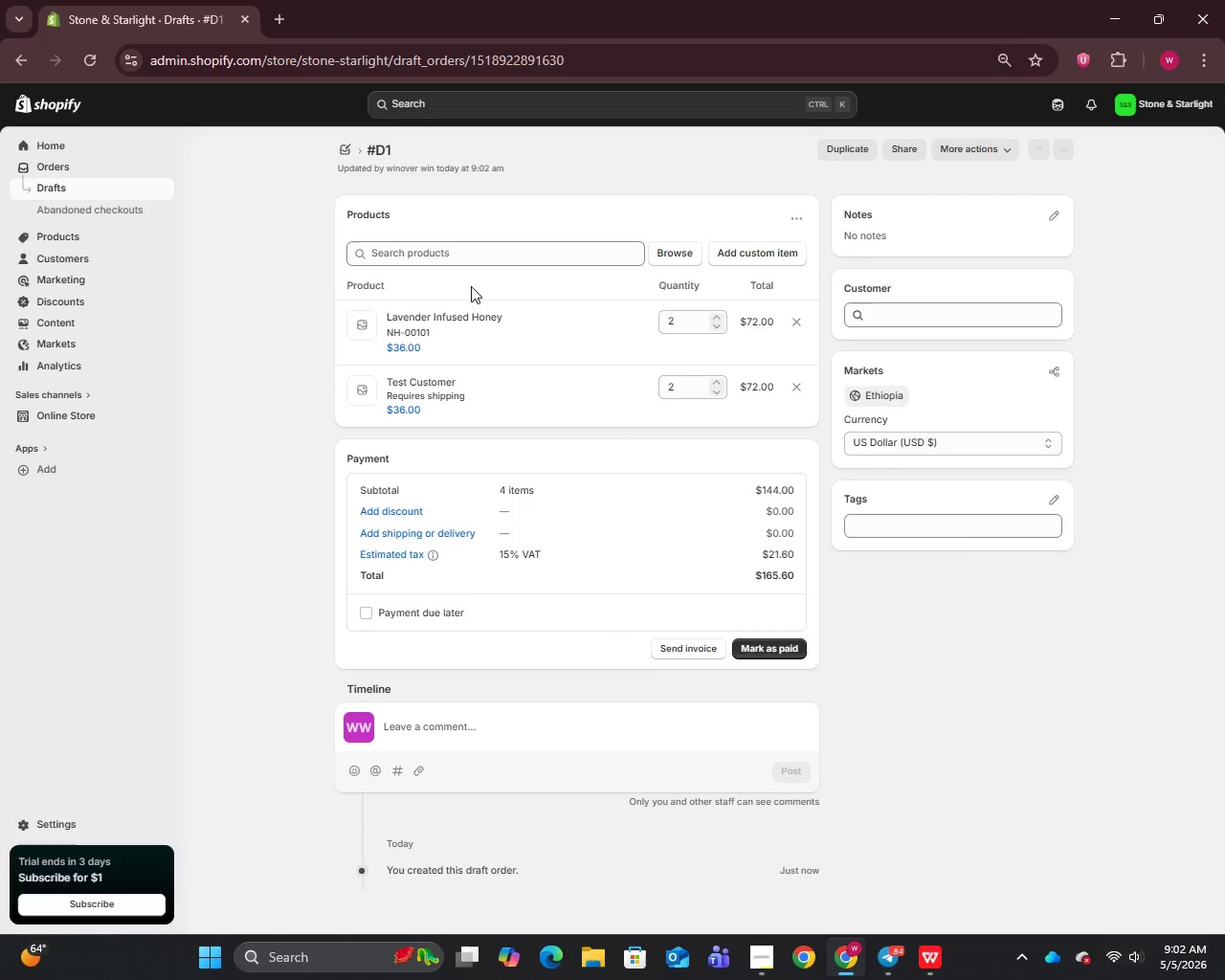 
left_click_drag(start_coordinate=[479, 251], to_coordinate=[436, 250])
 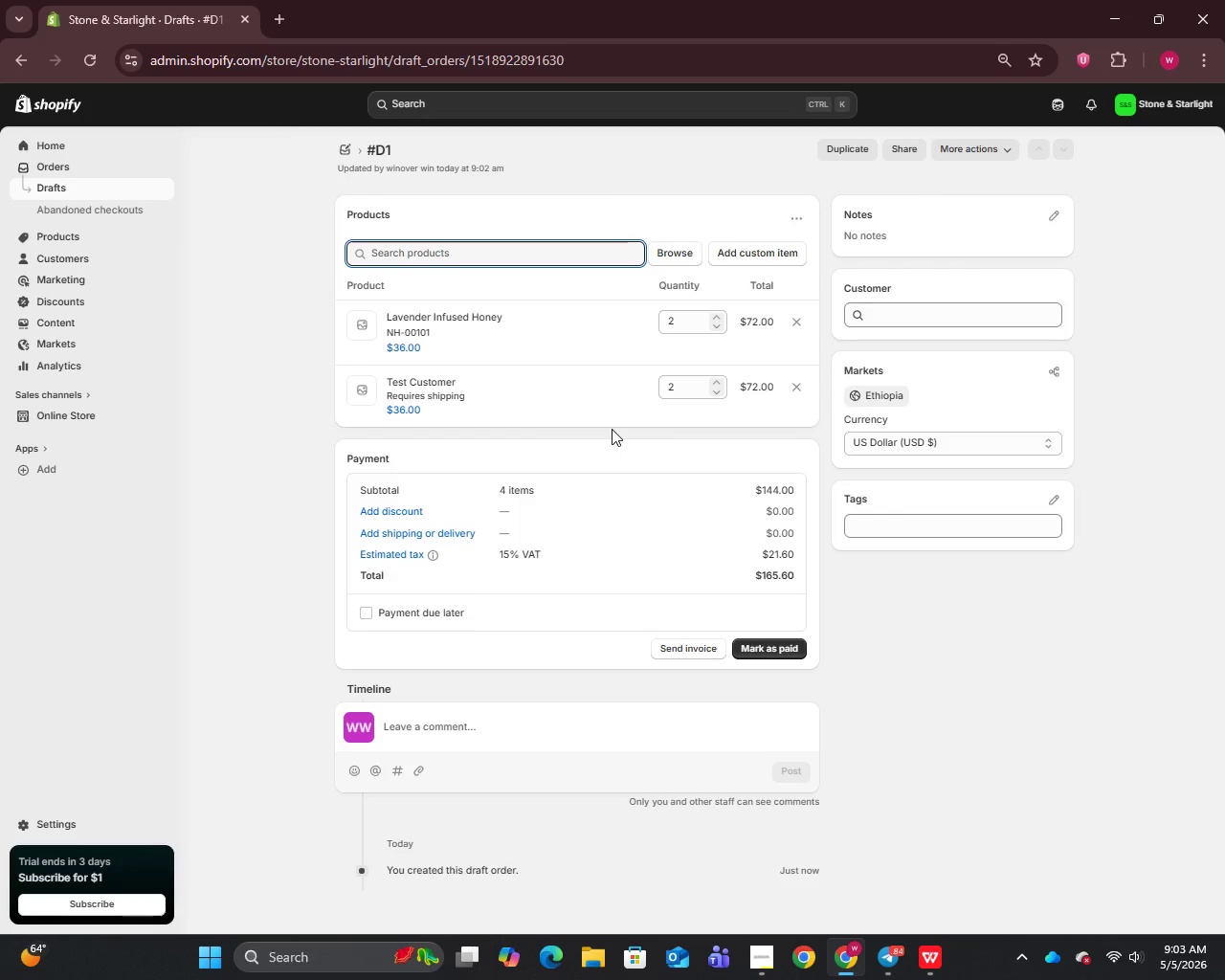 
wait(13.98)
 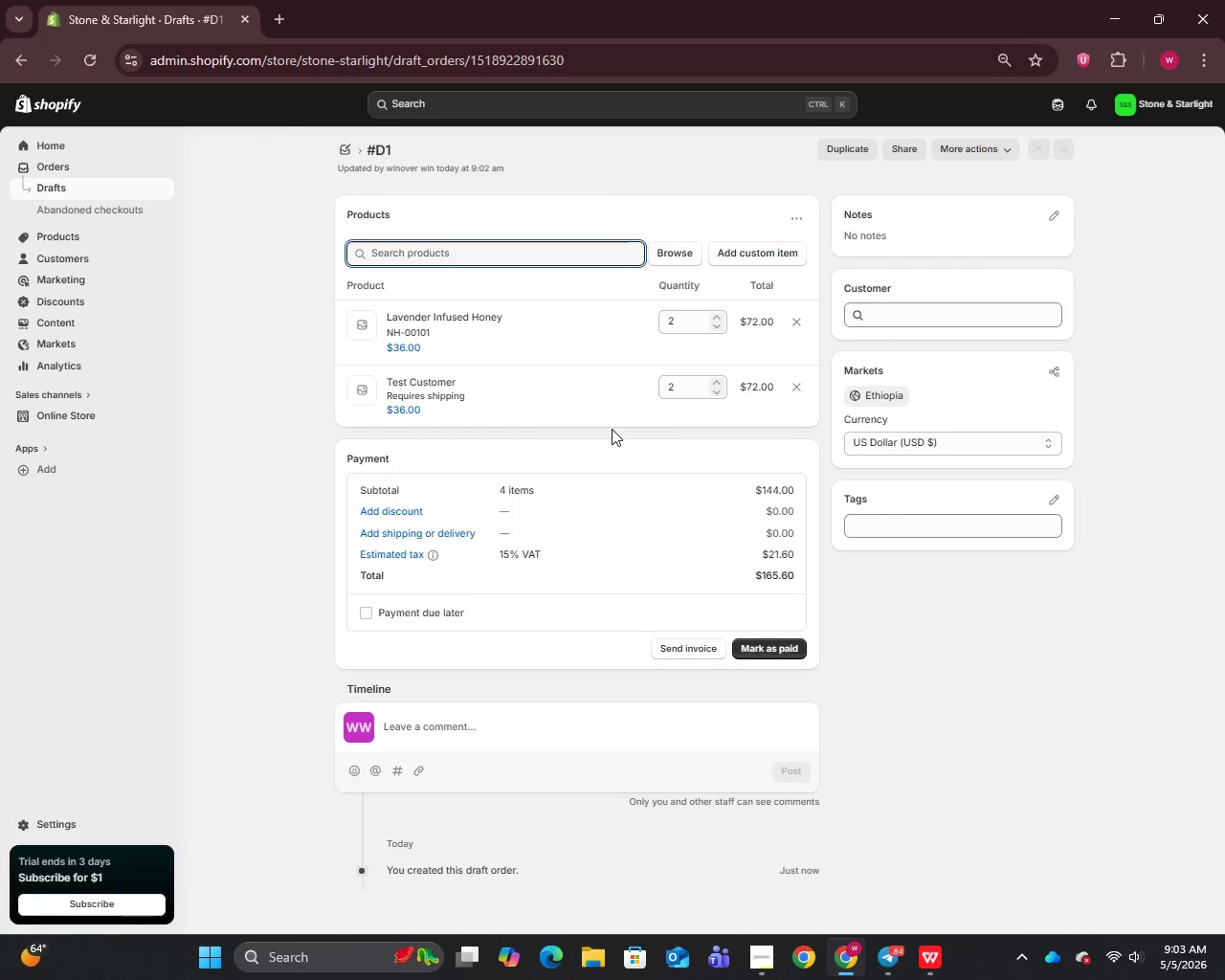 
left_click([476, 389])
 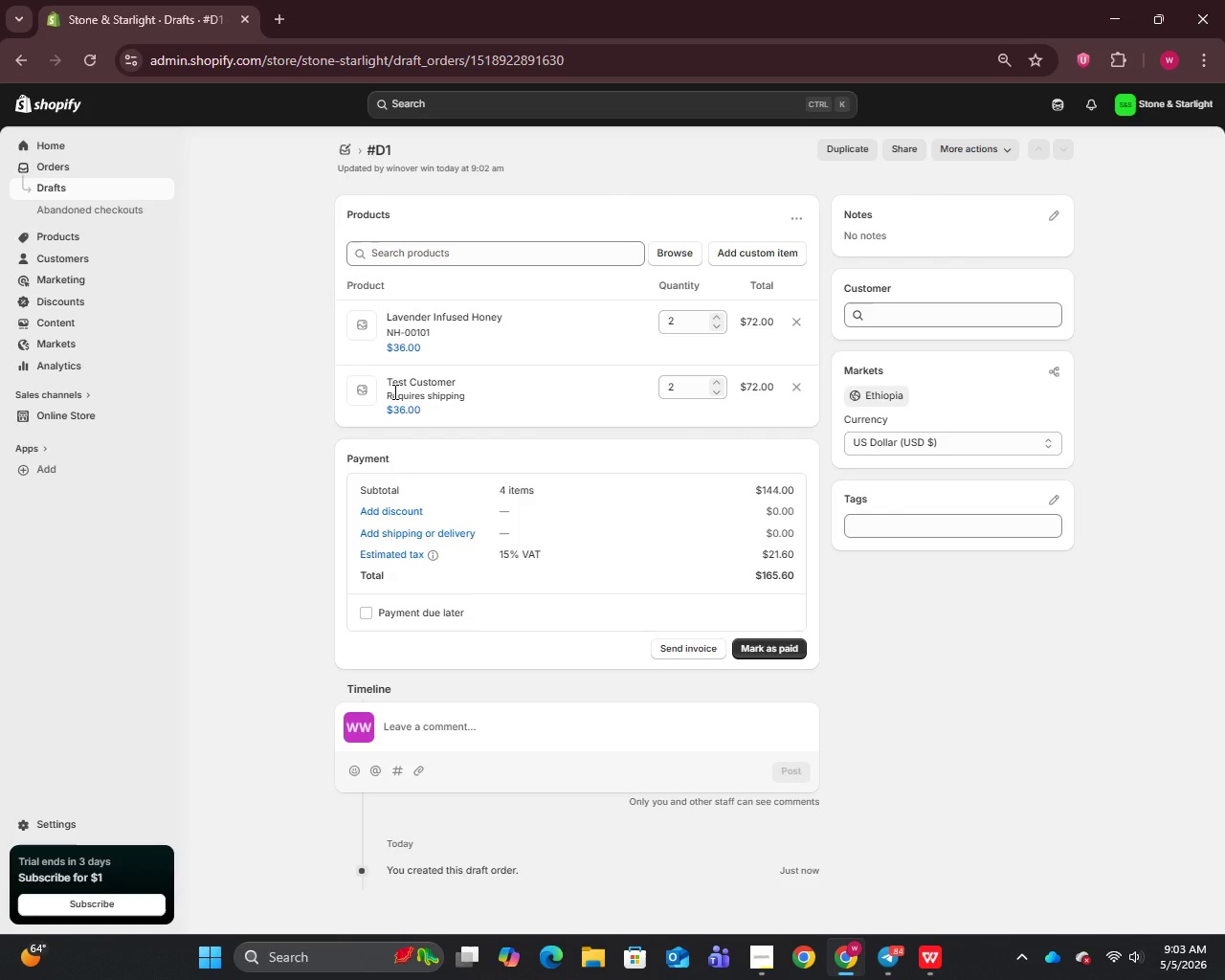 
left_click([393, 391])
 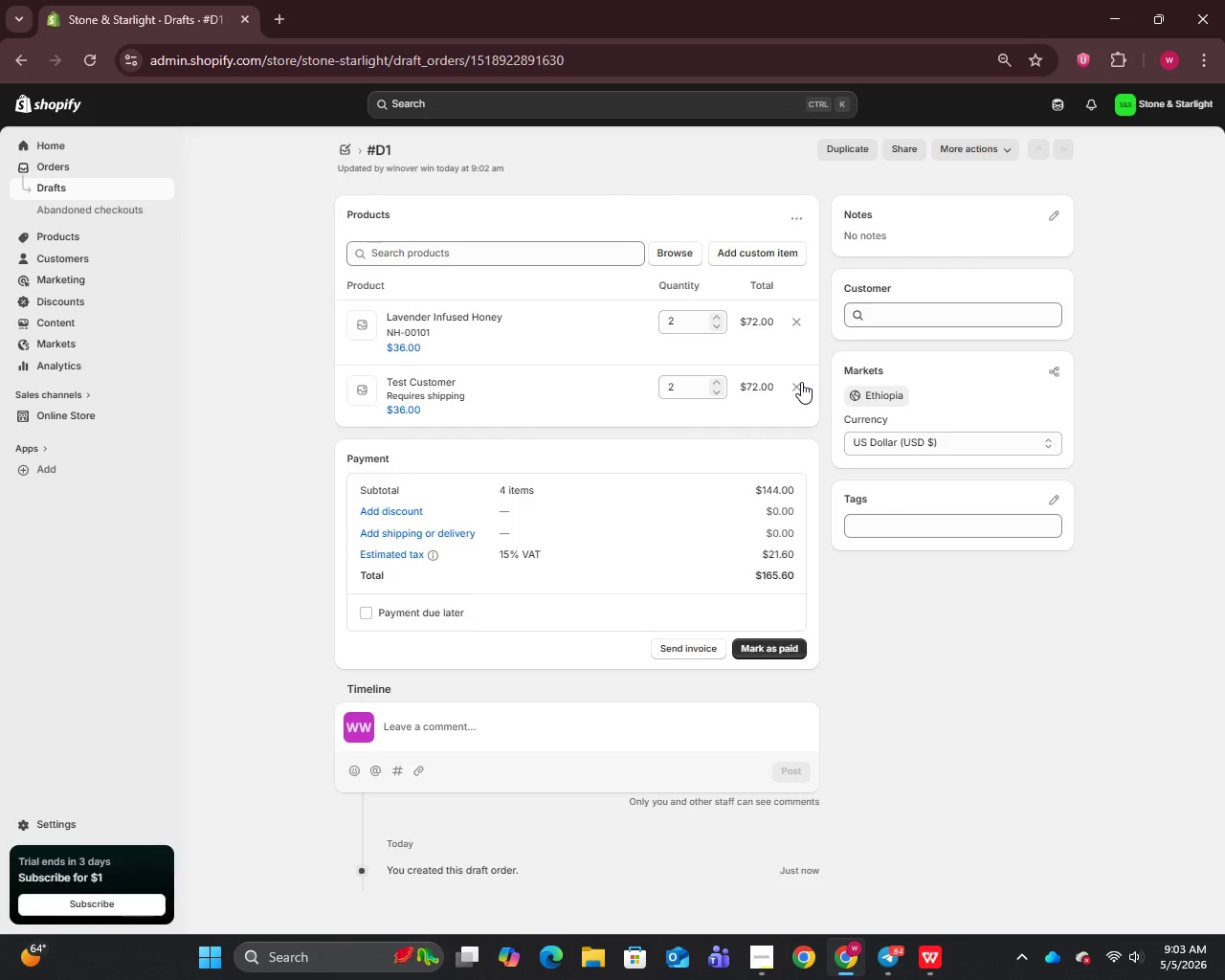 
left_click([793, 385])
 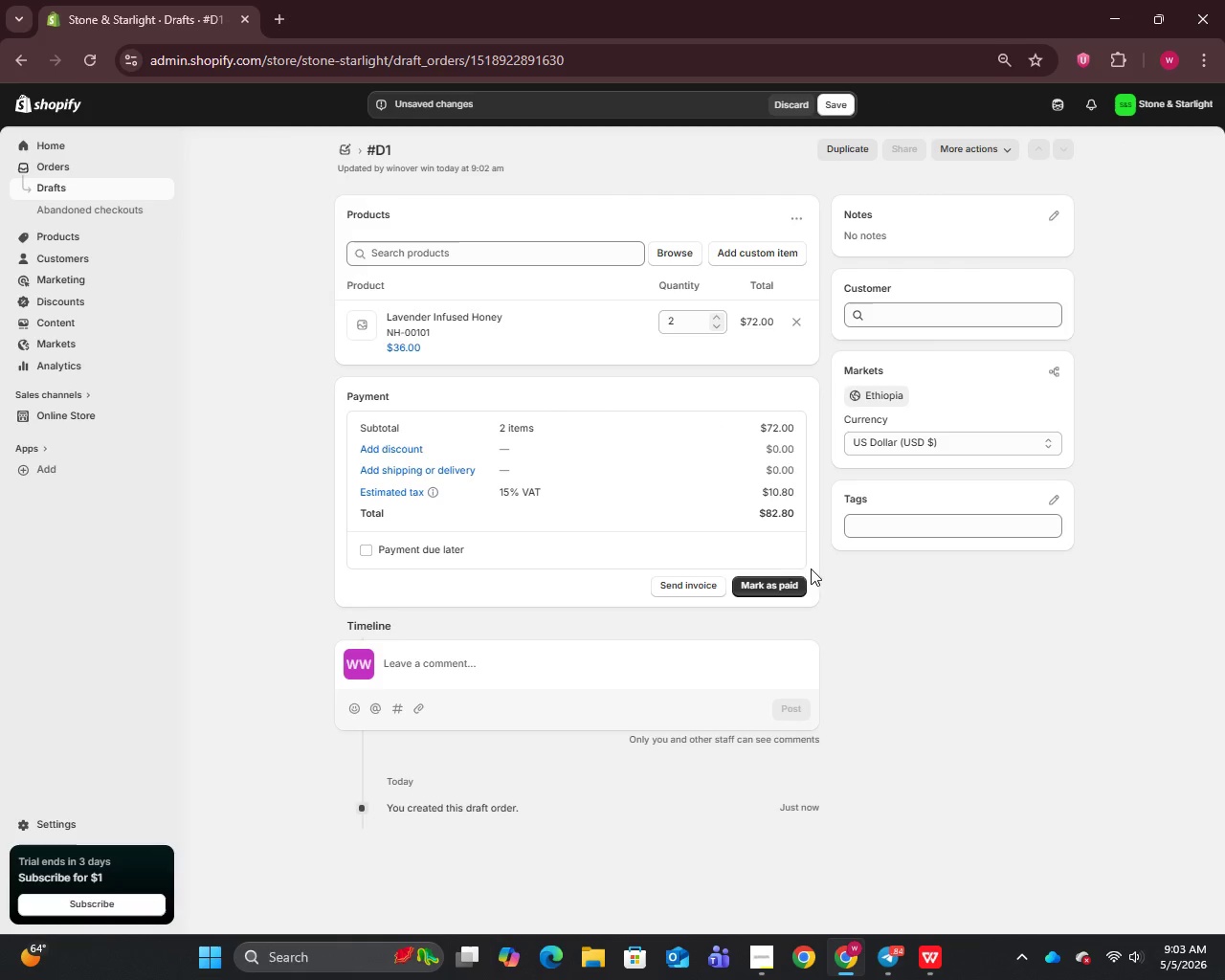 
left_click([831, 105])
 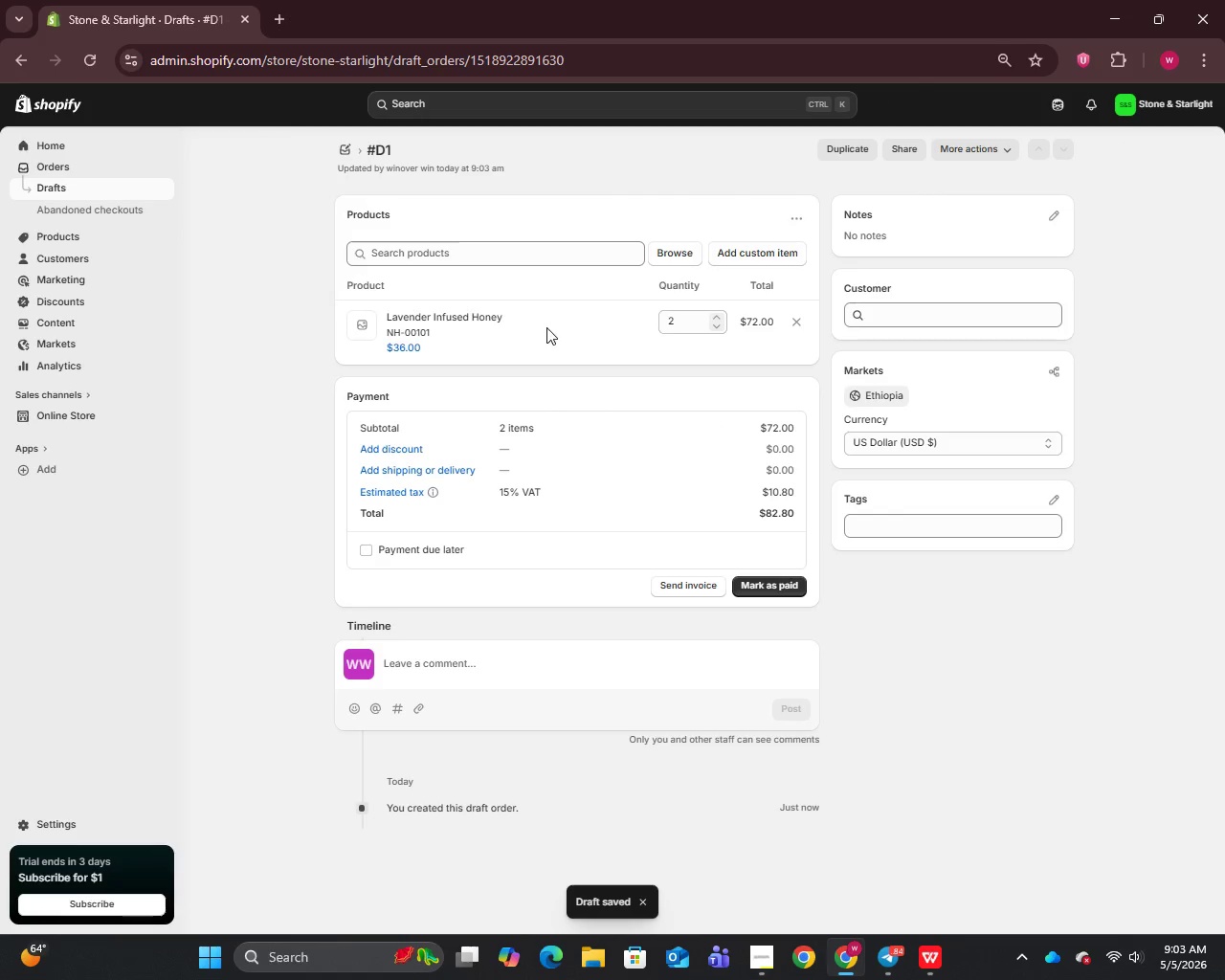 
wait(5.45)
 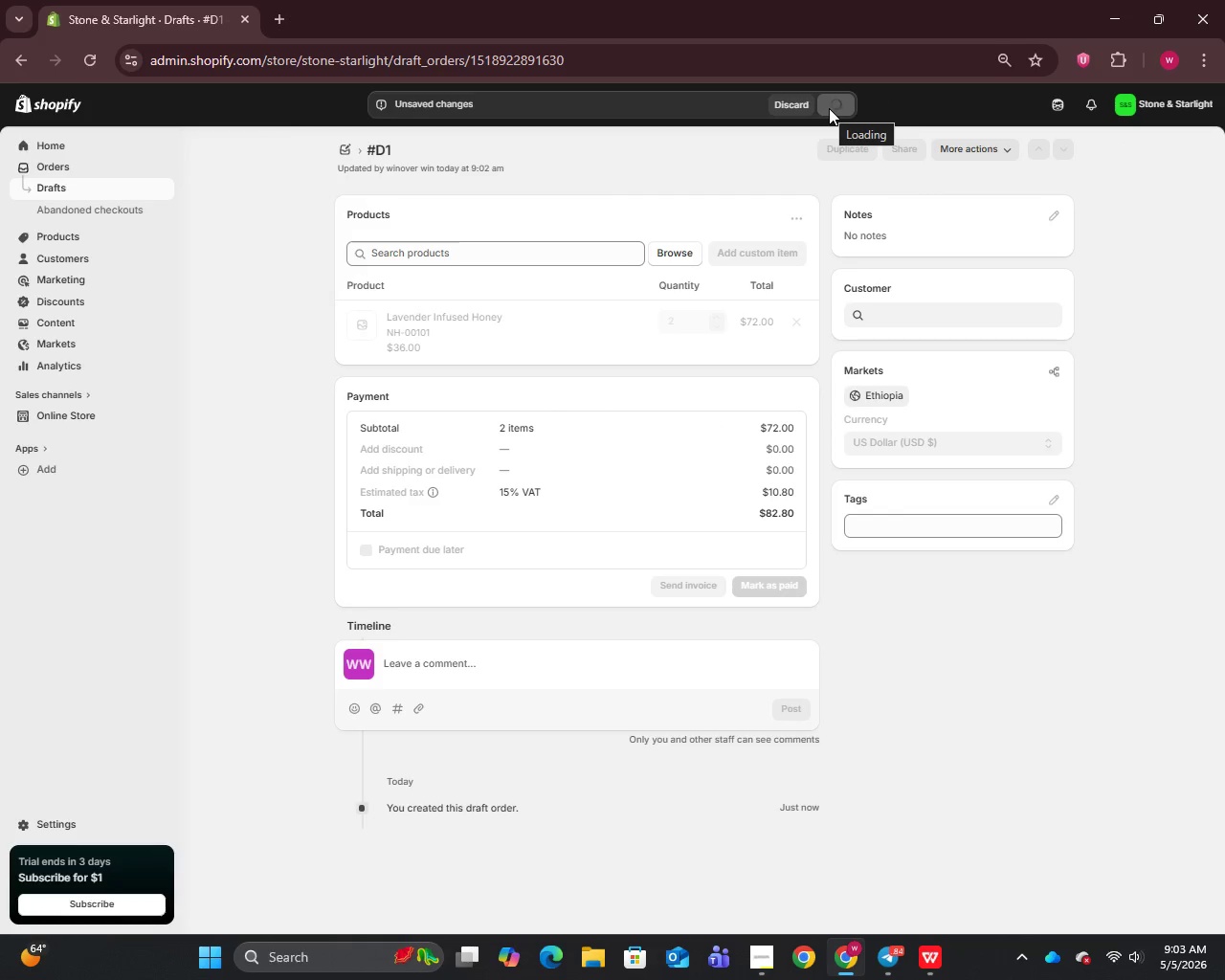 
left_click([440, 255])
 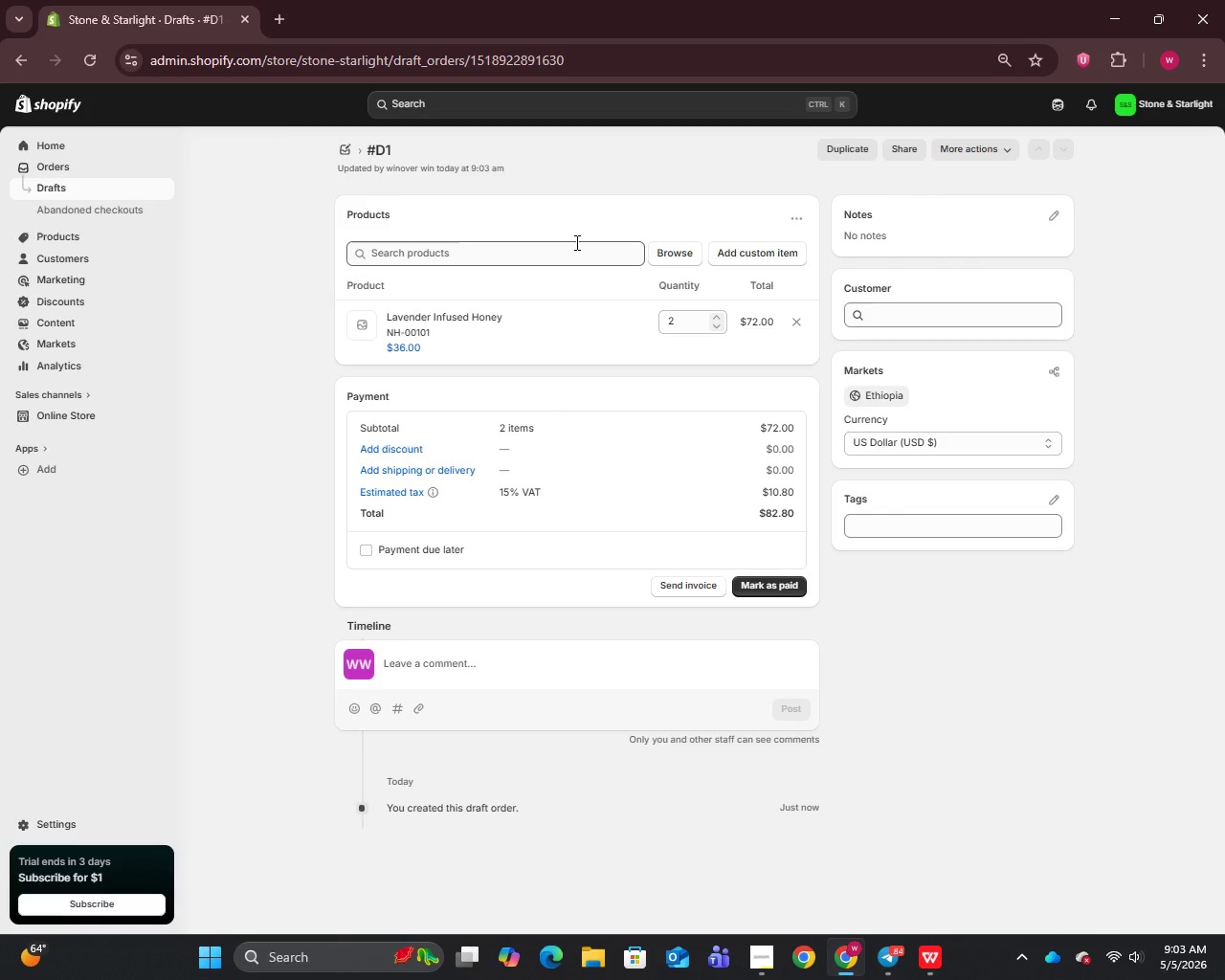 
wait(28.69)
 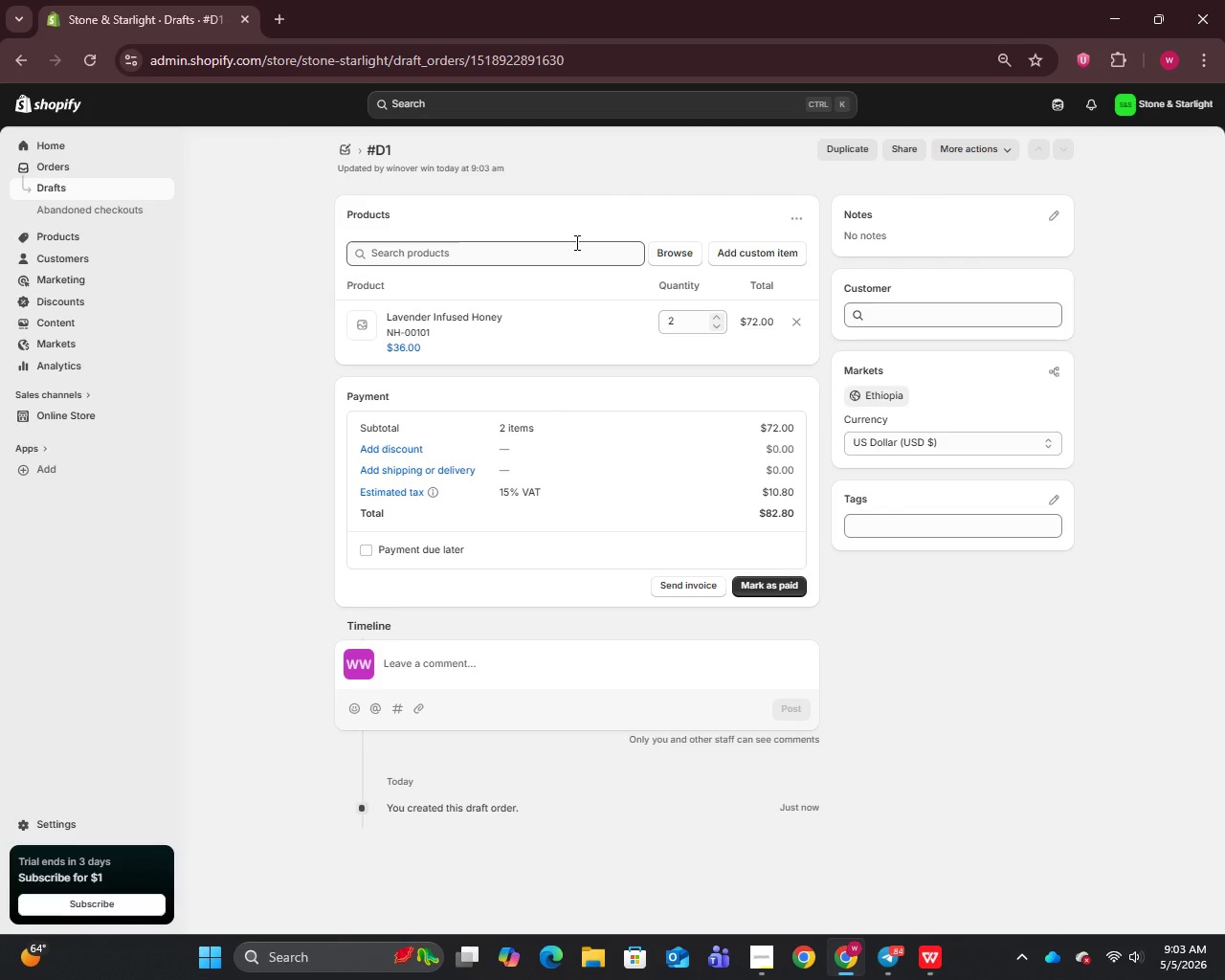 
left_click([577, 438])
 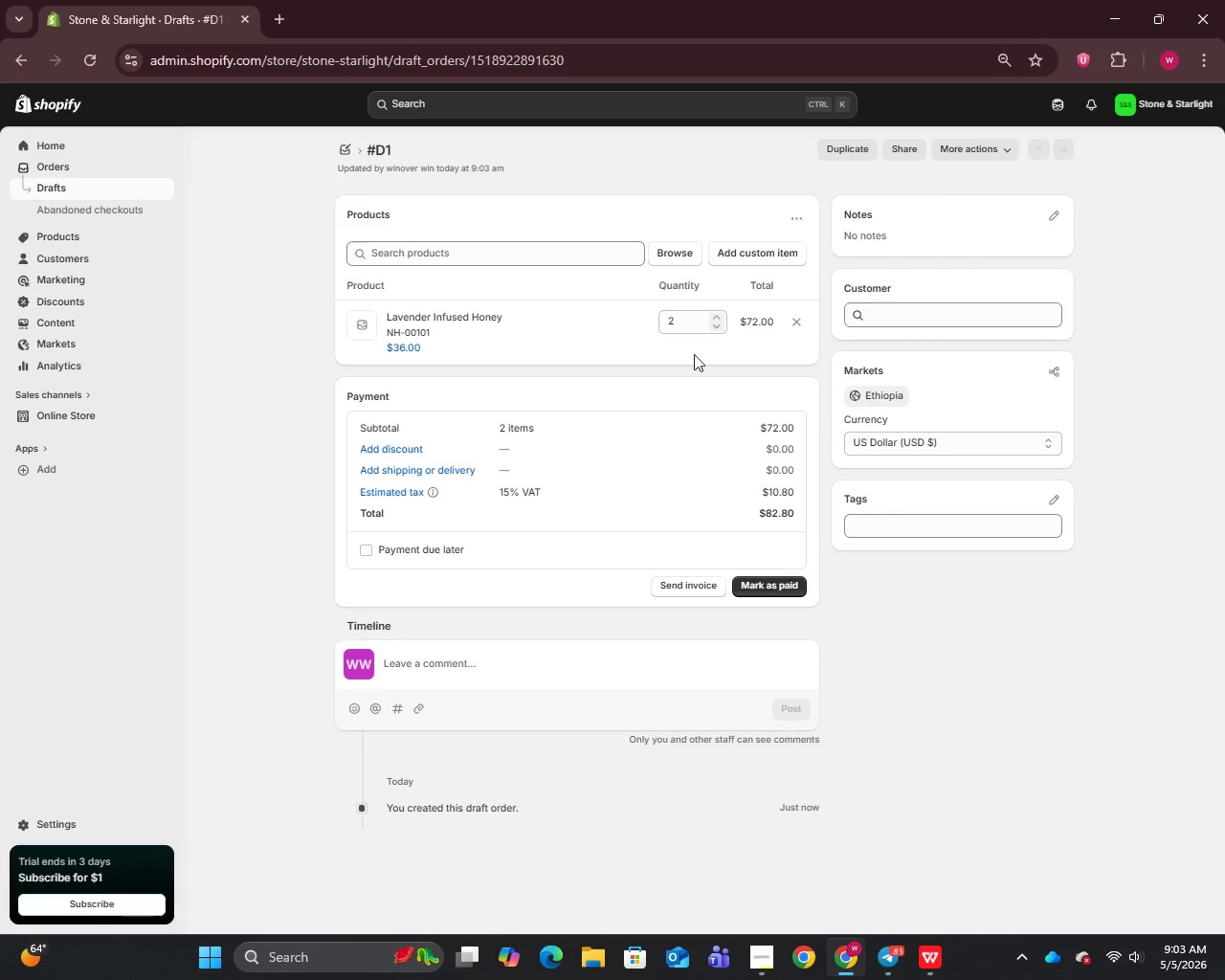 
wait(5.78)
 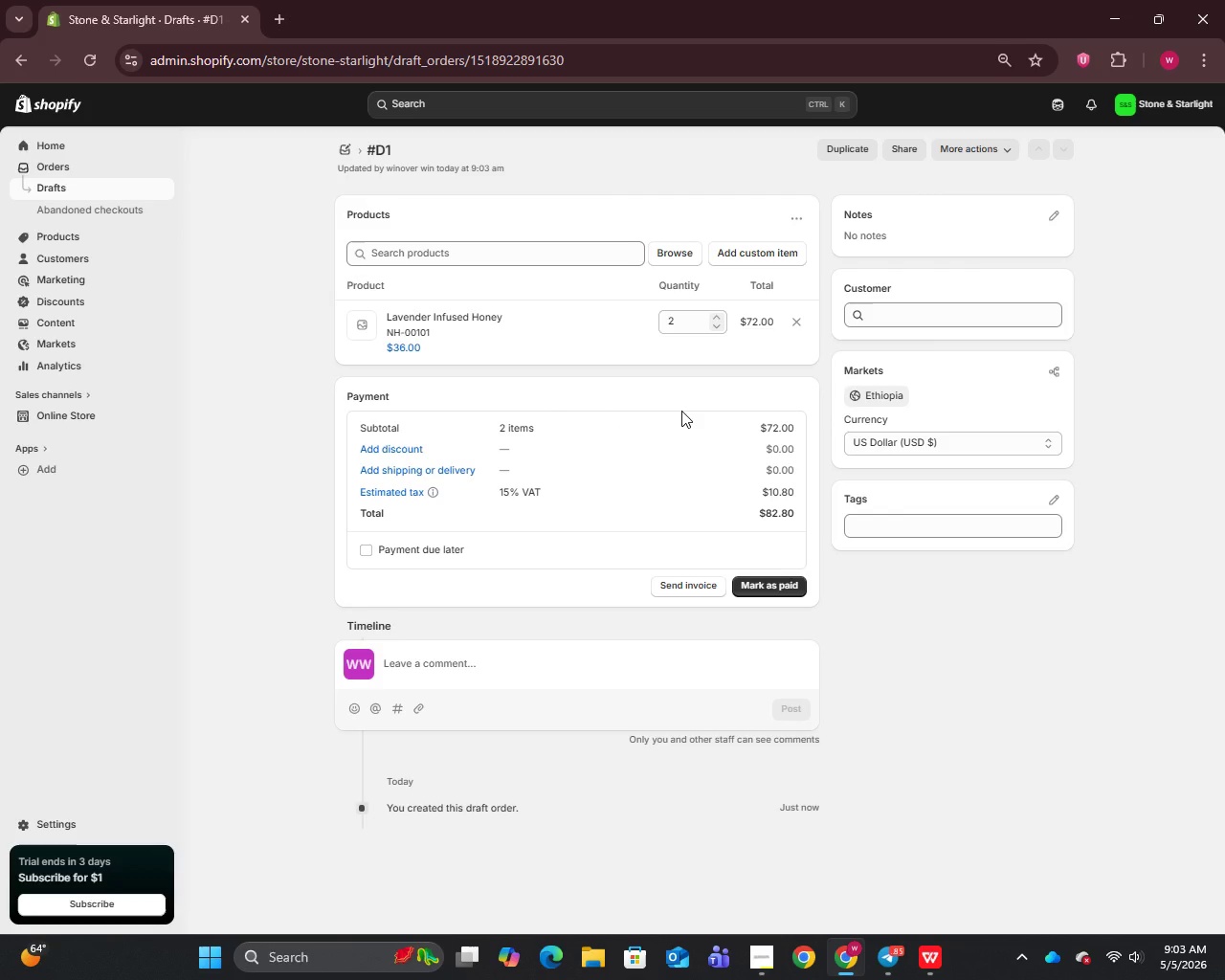 
left_click([386, 342])
 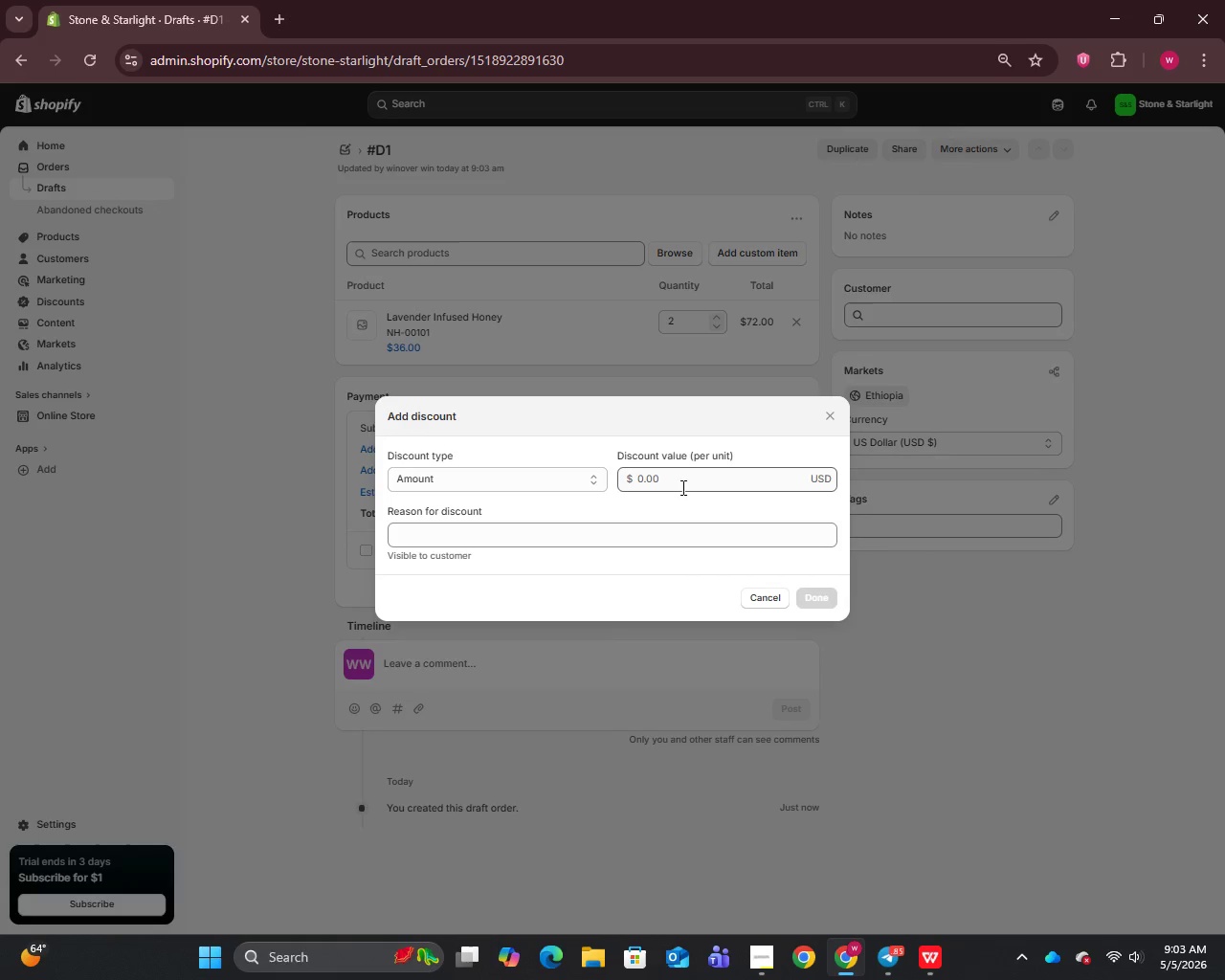 
left_click([681, 481])
 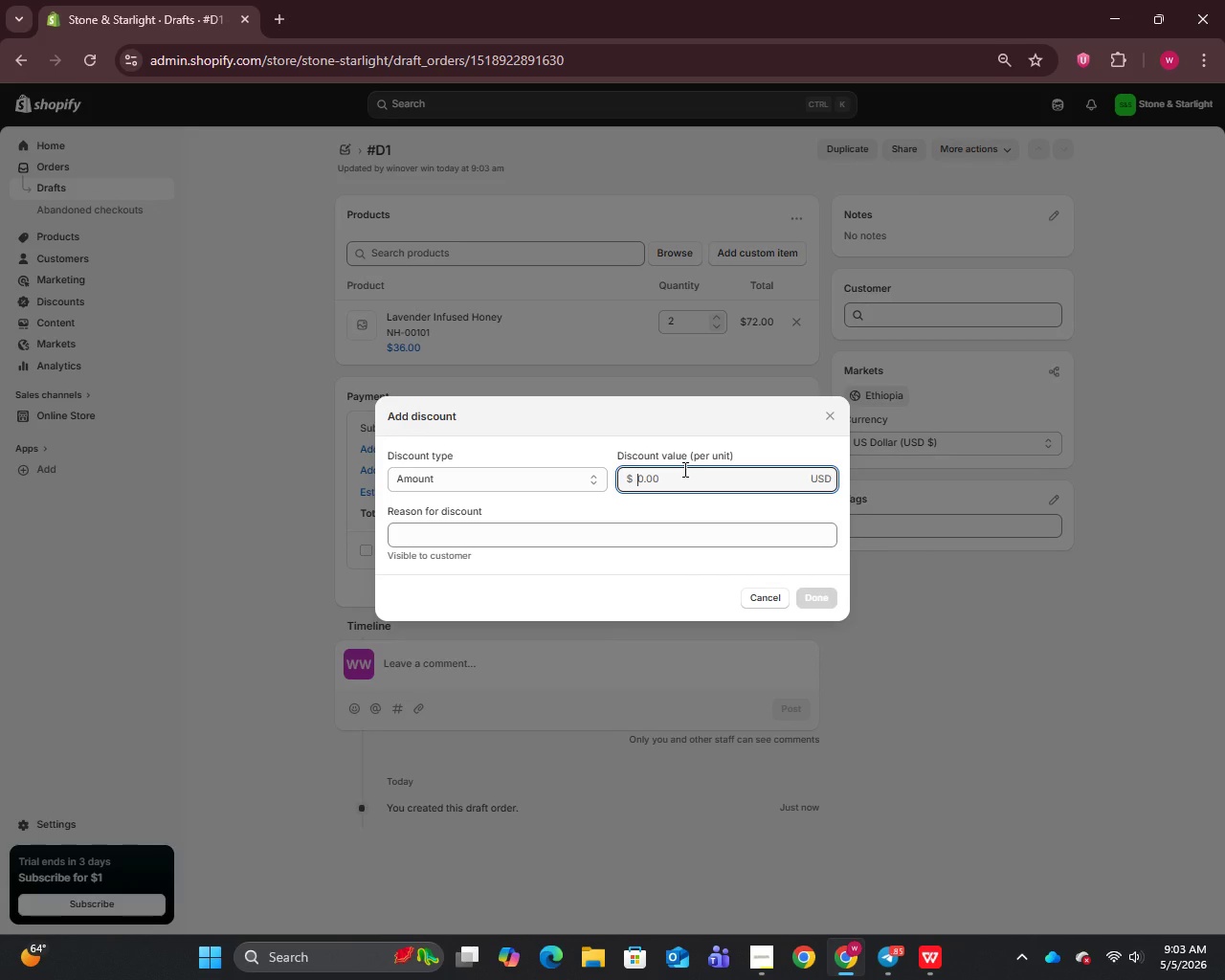 
type(18)
 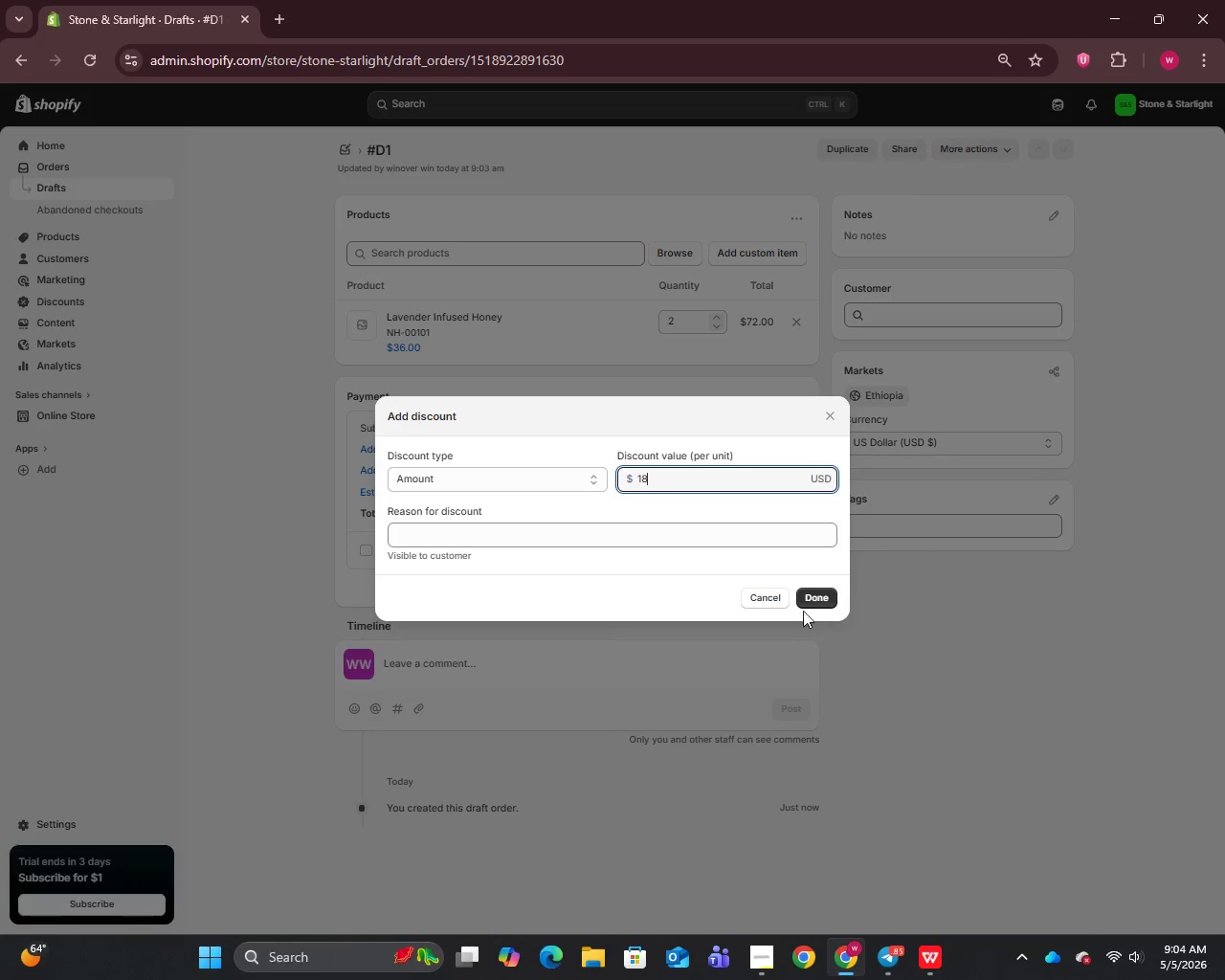 
left_click([817, 593])
 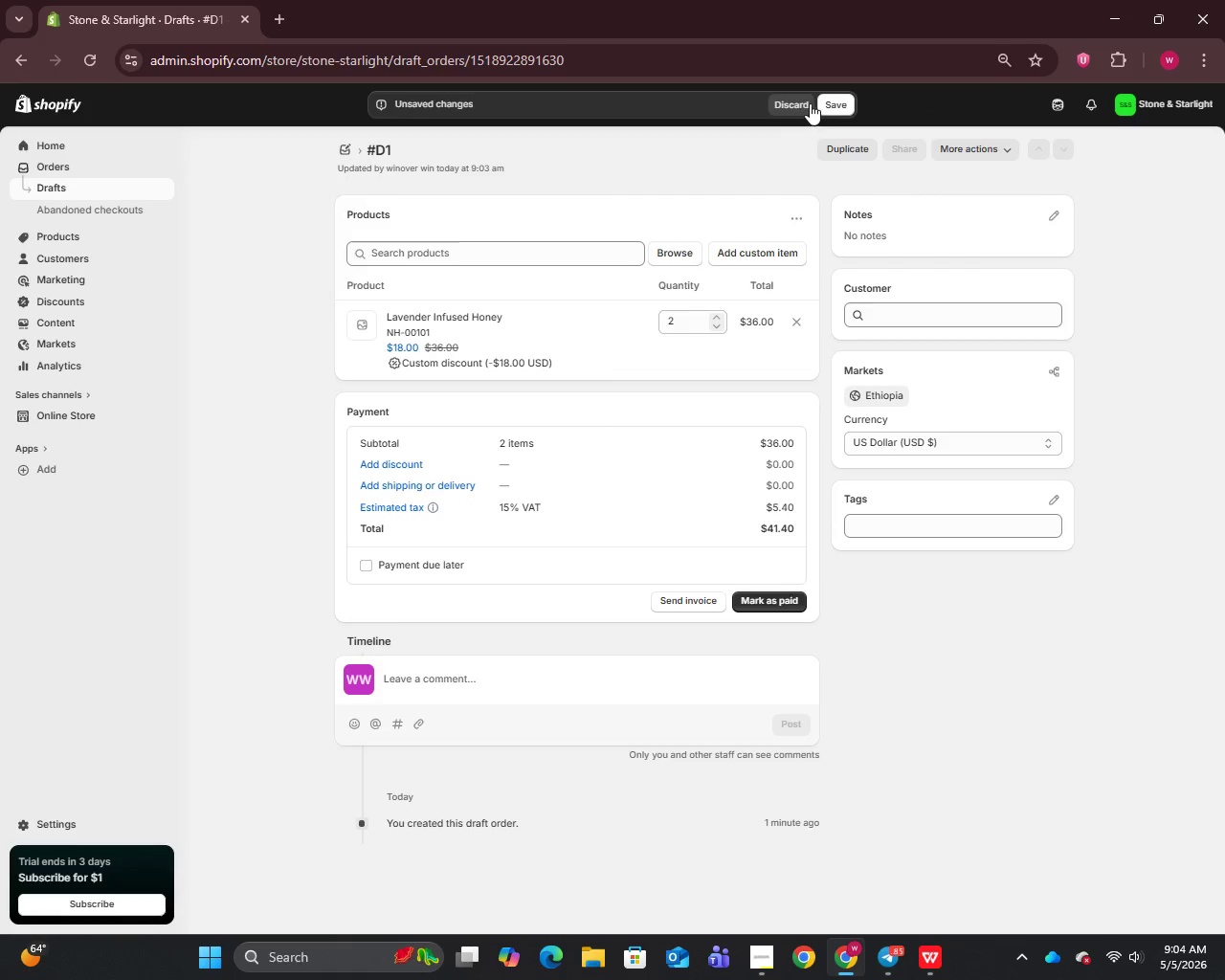 
wait(11.89)
 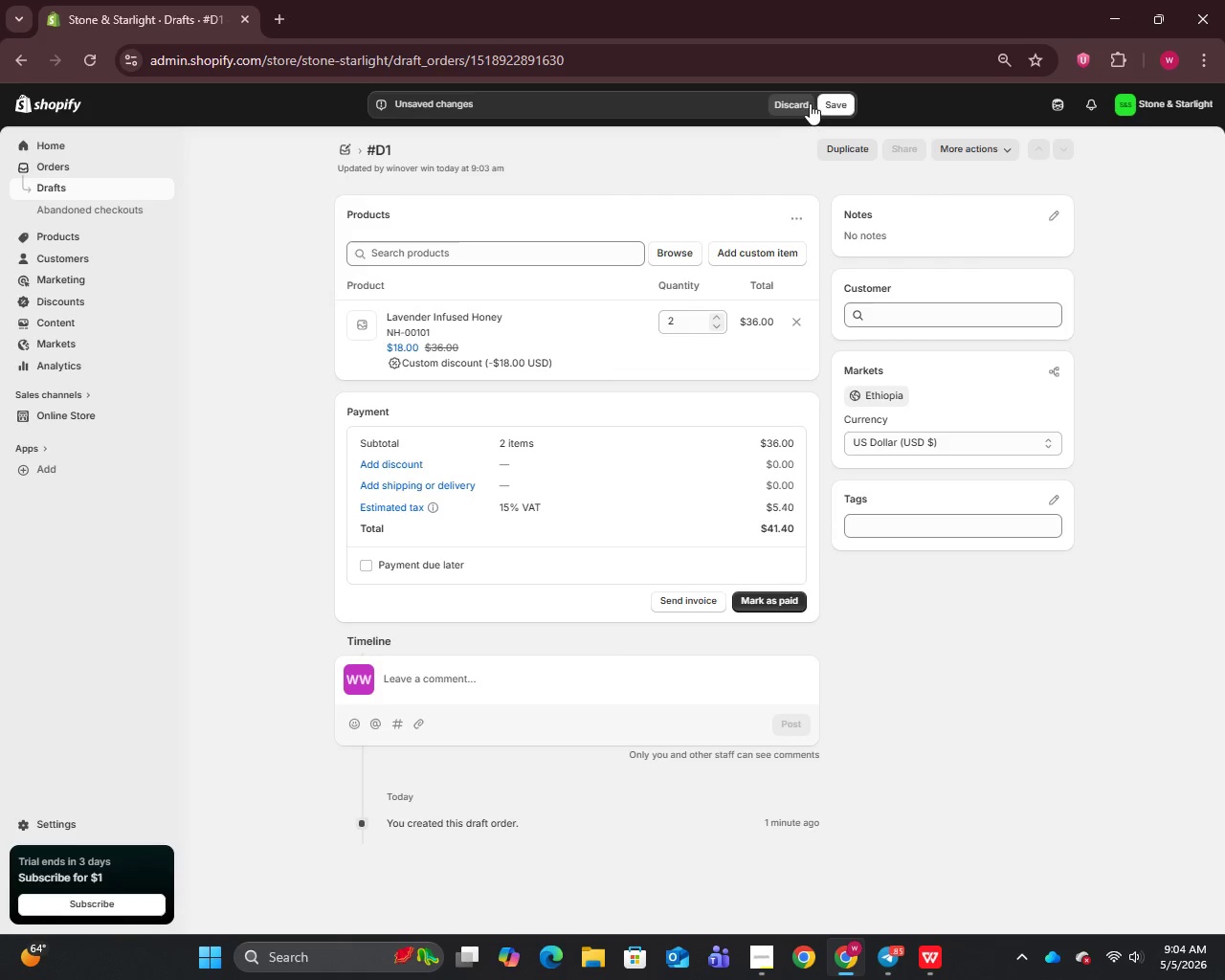 
left_click([841, 101])
 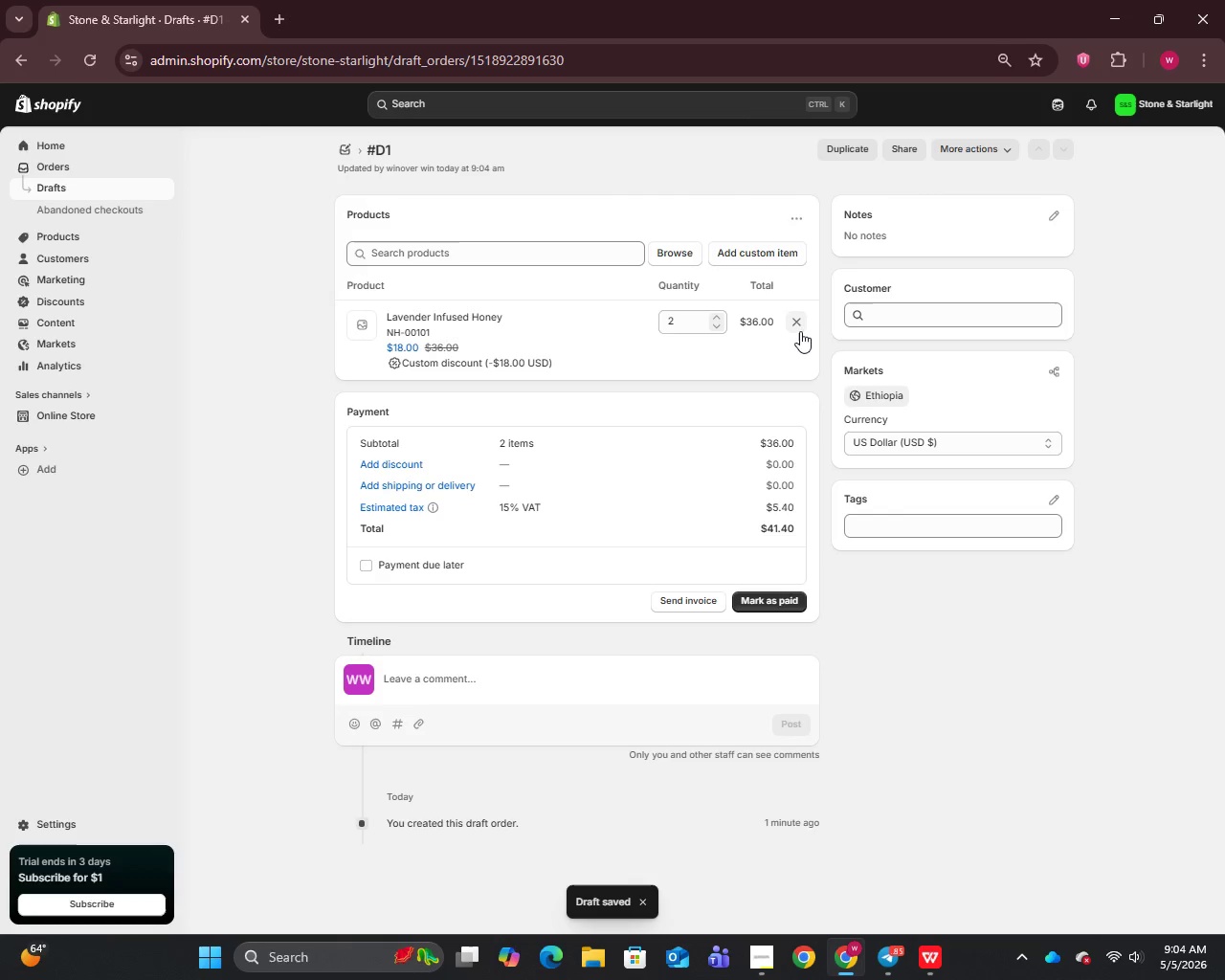 
left_click([761, 324])
 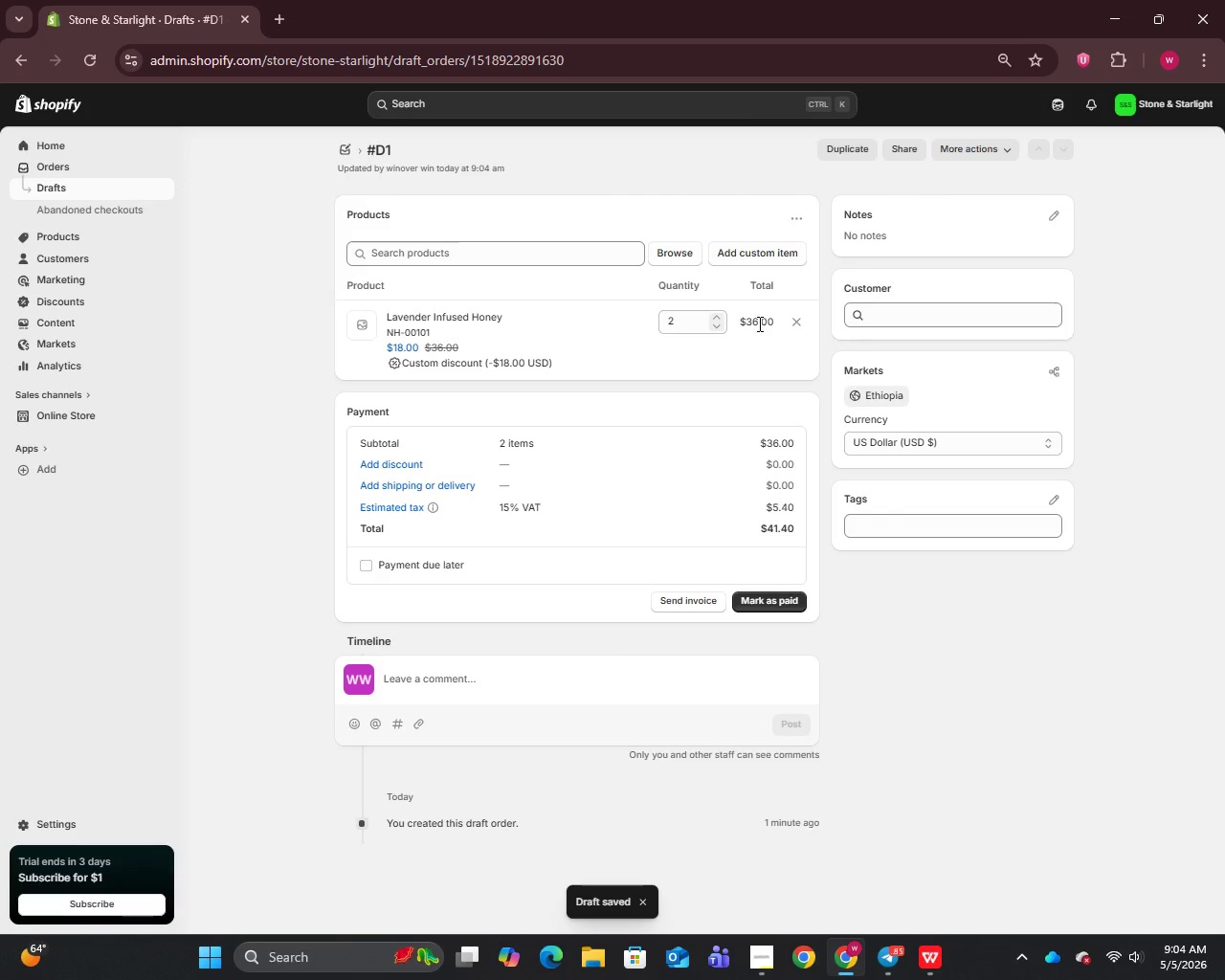 
left_click([757, 323])
 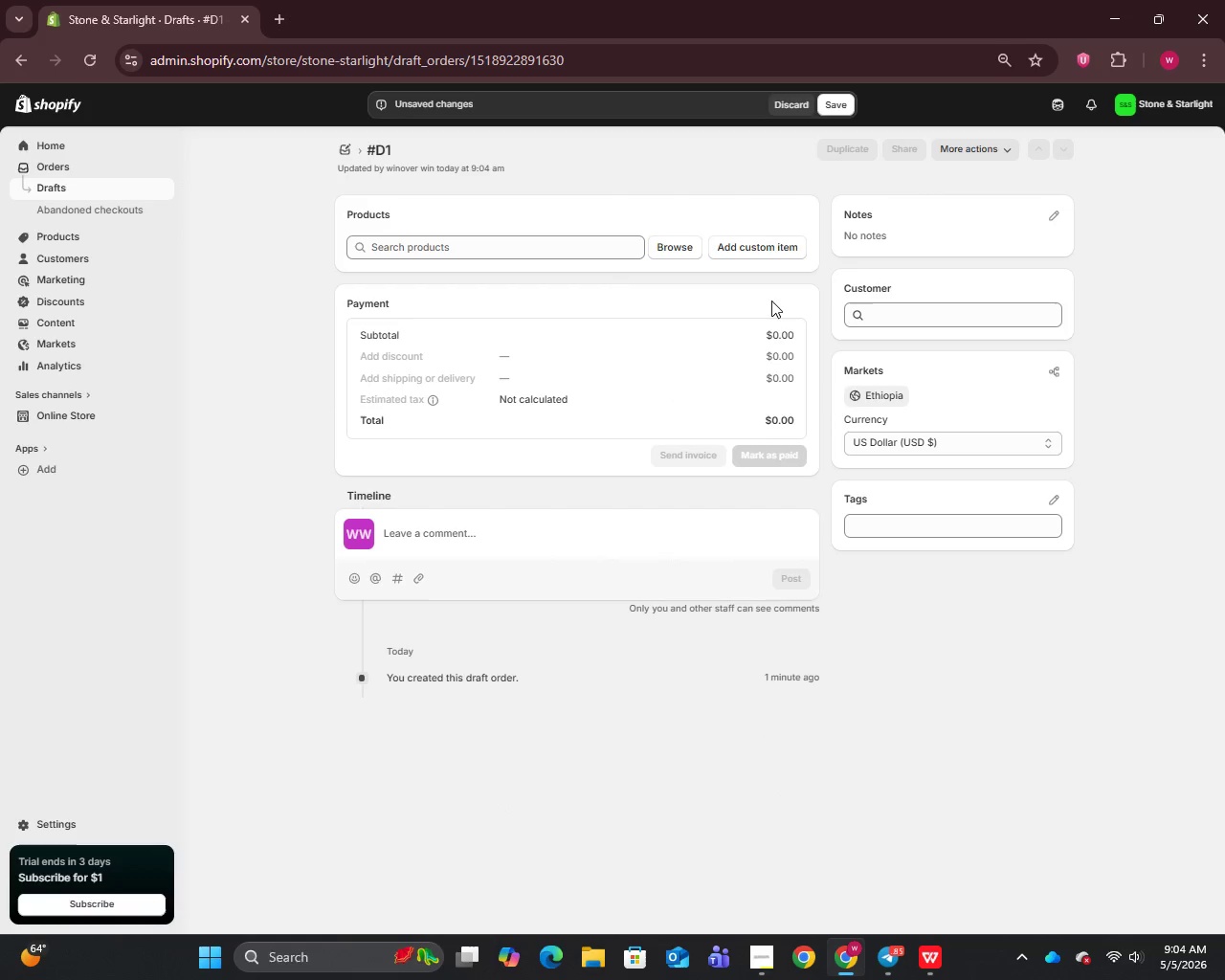 
left_click([787, 93])
 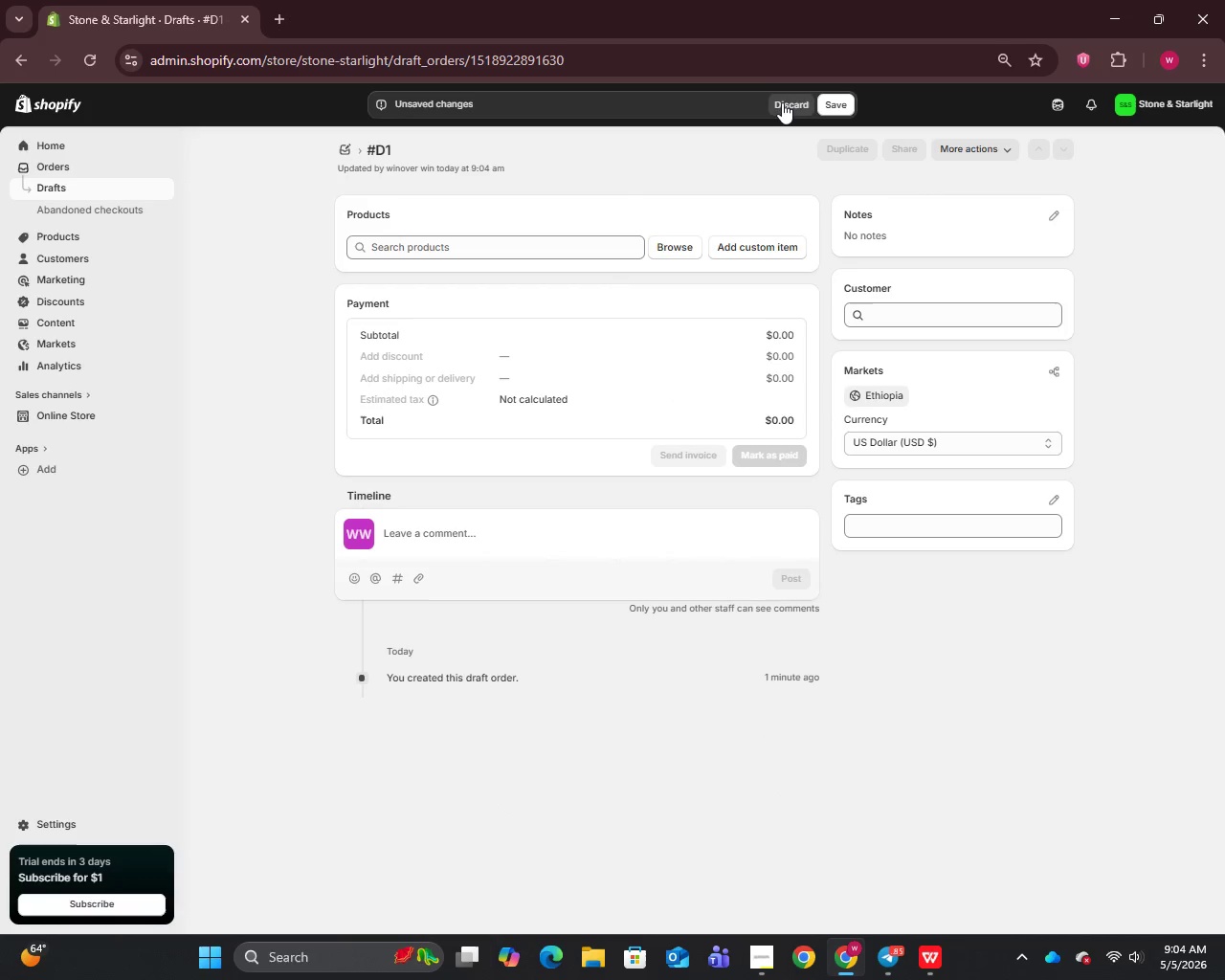 
left_click([782, 102])
 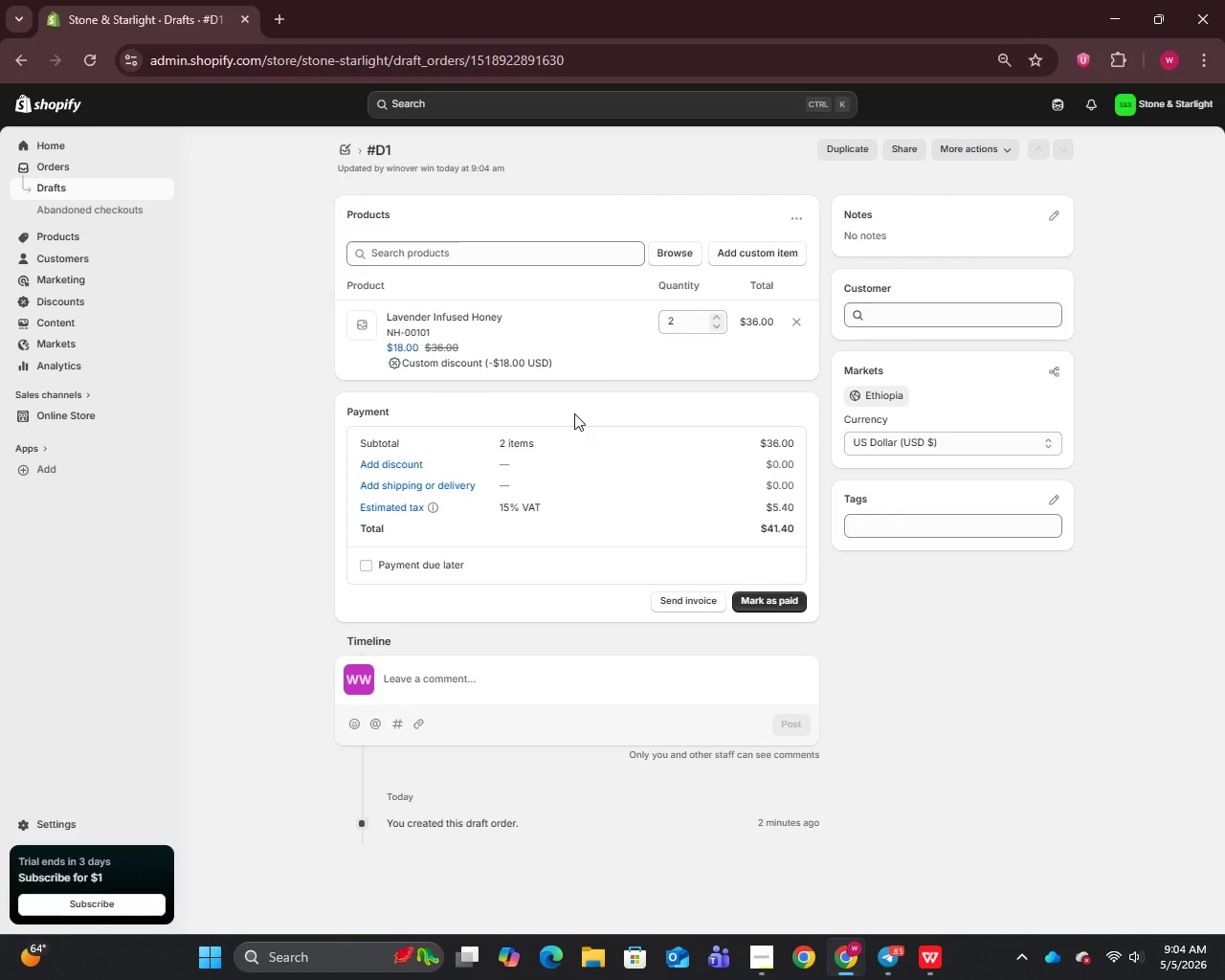 
wait(28.0)
 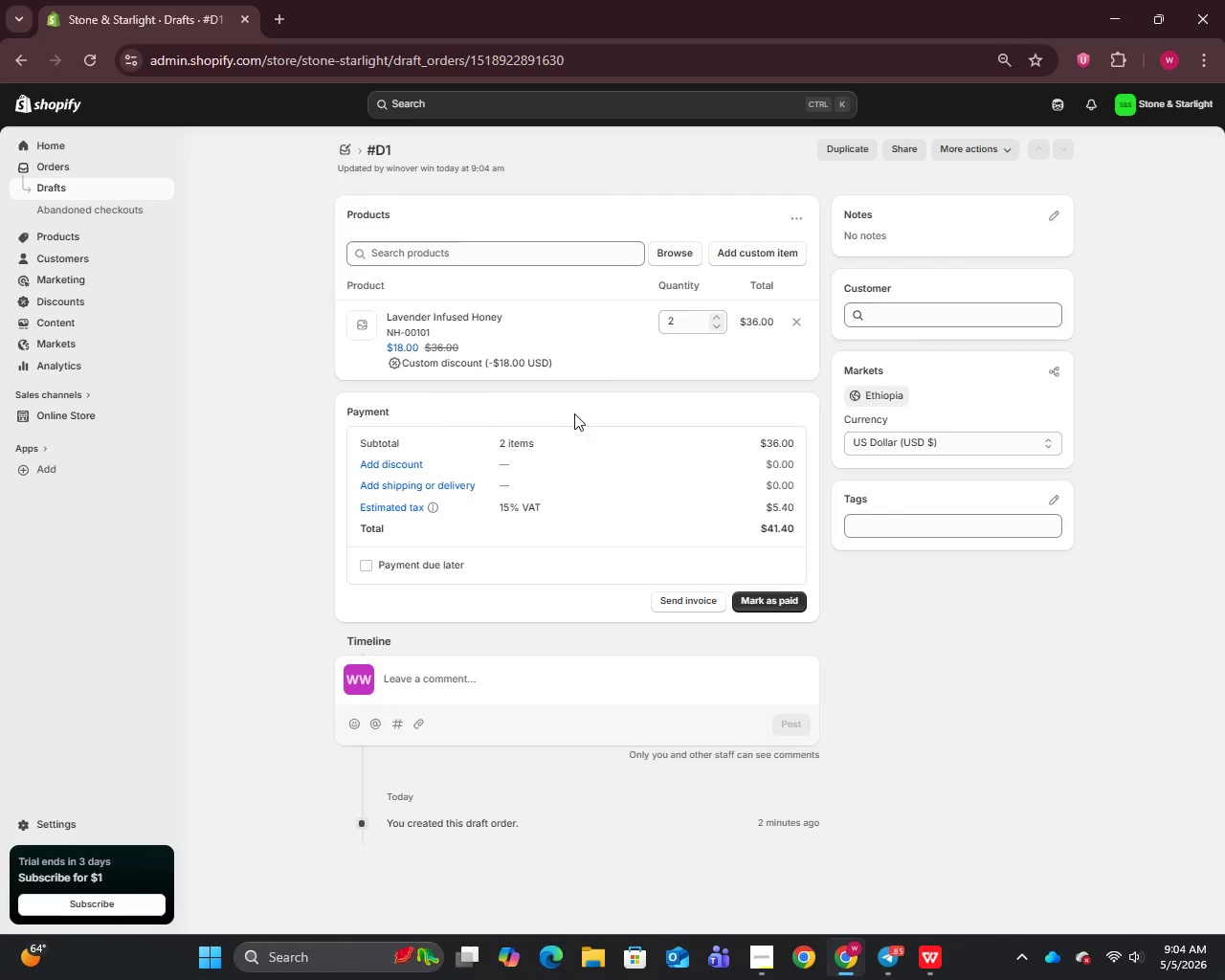 
key(B)
 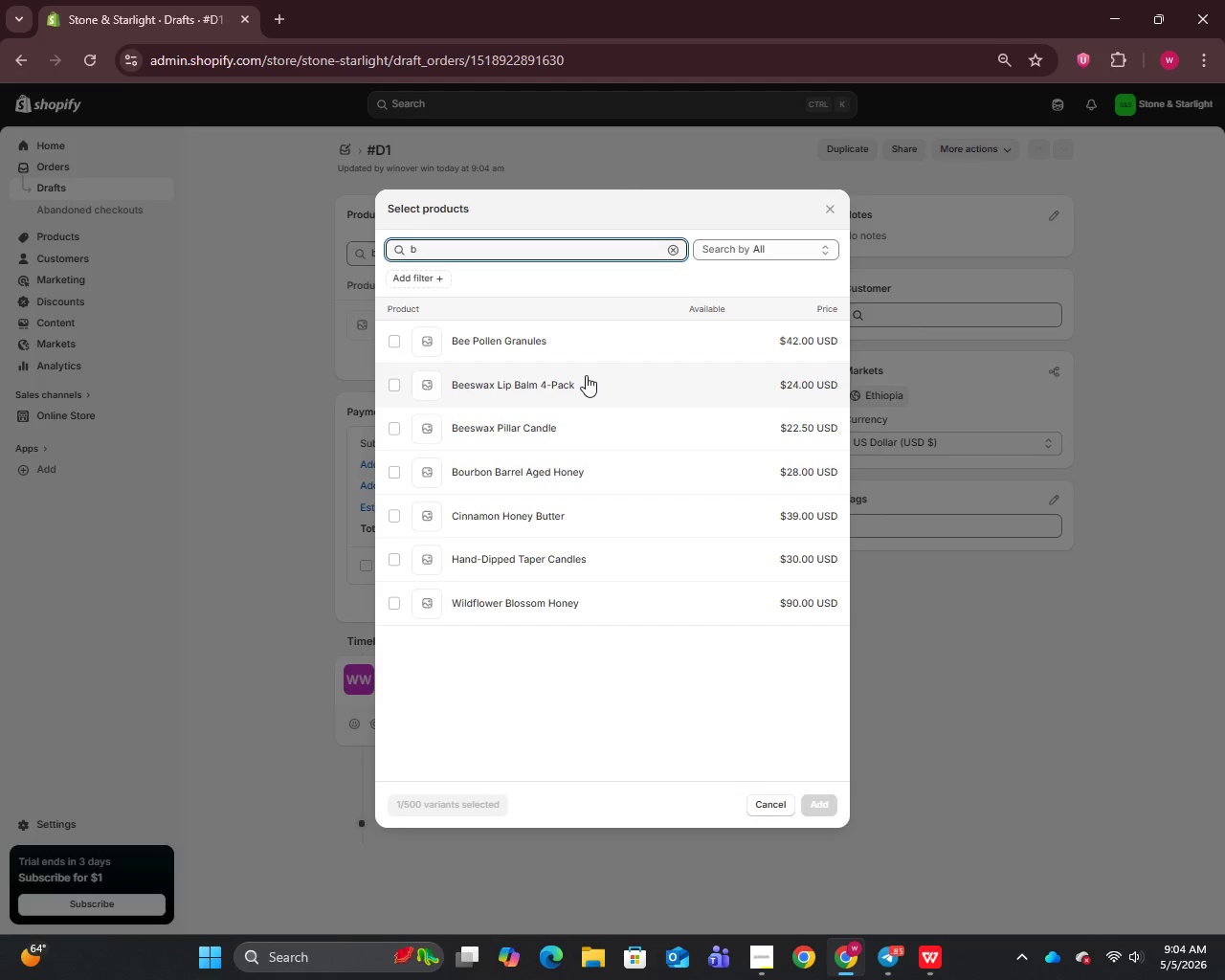 
wait(7.06)
 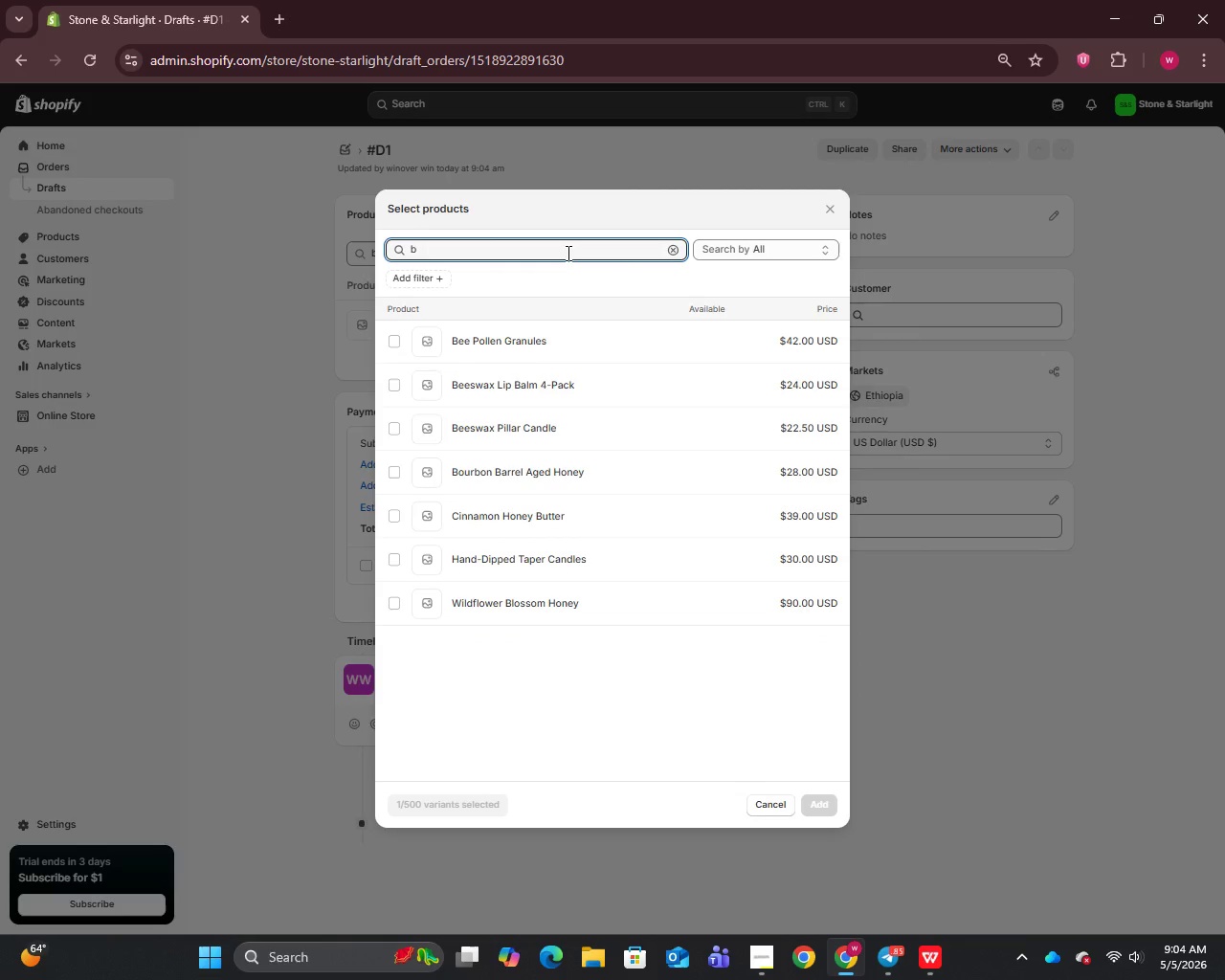 
left_click([584, 427])
 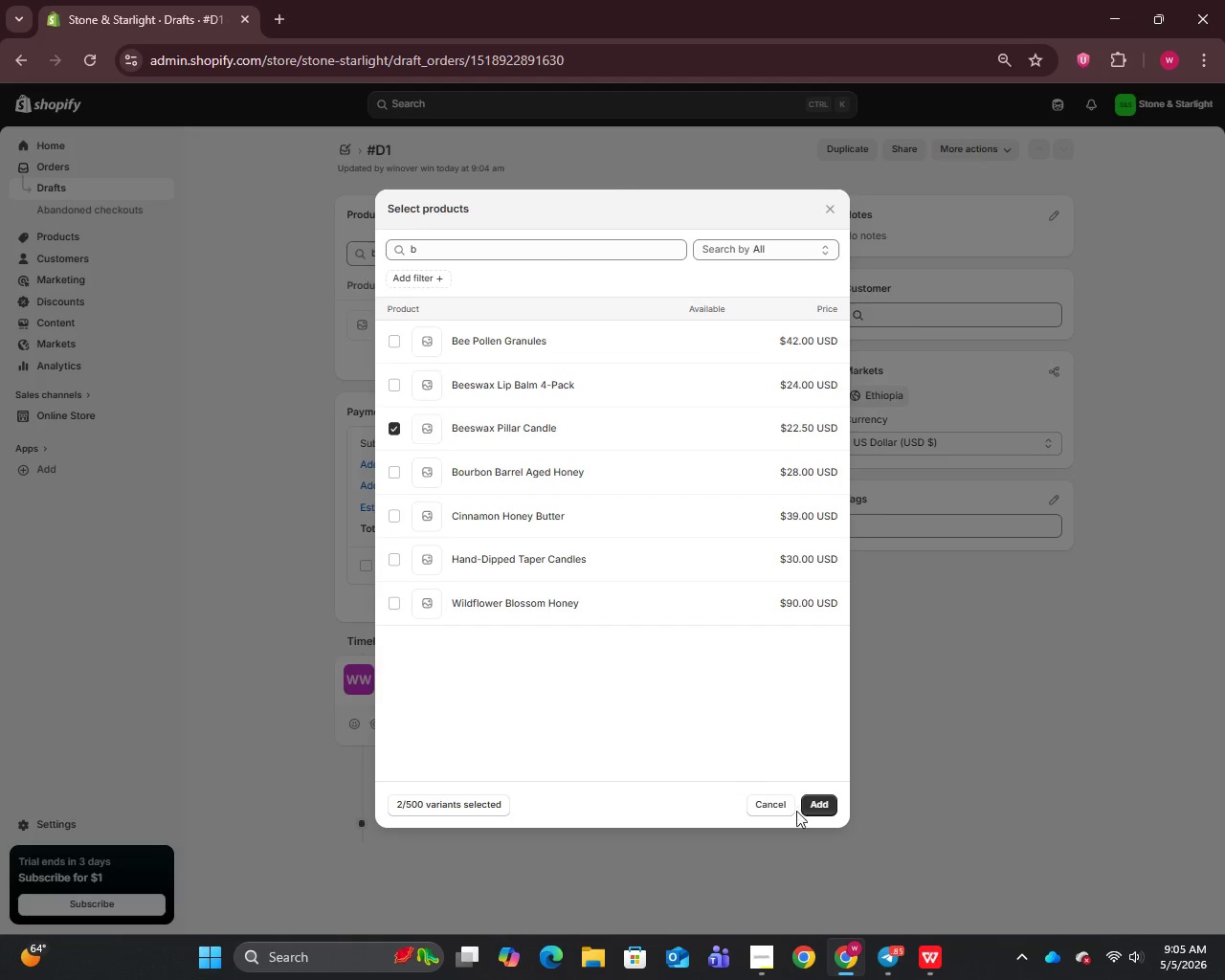 
left_click([834, 810])
 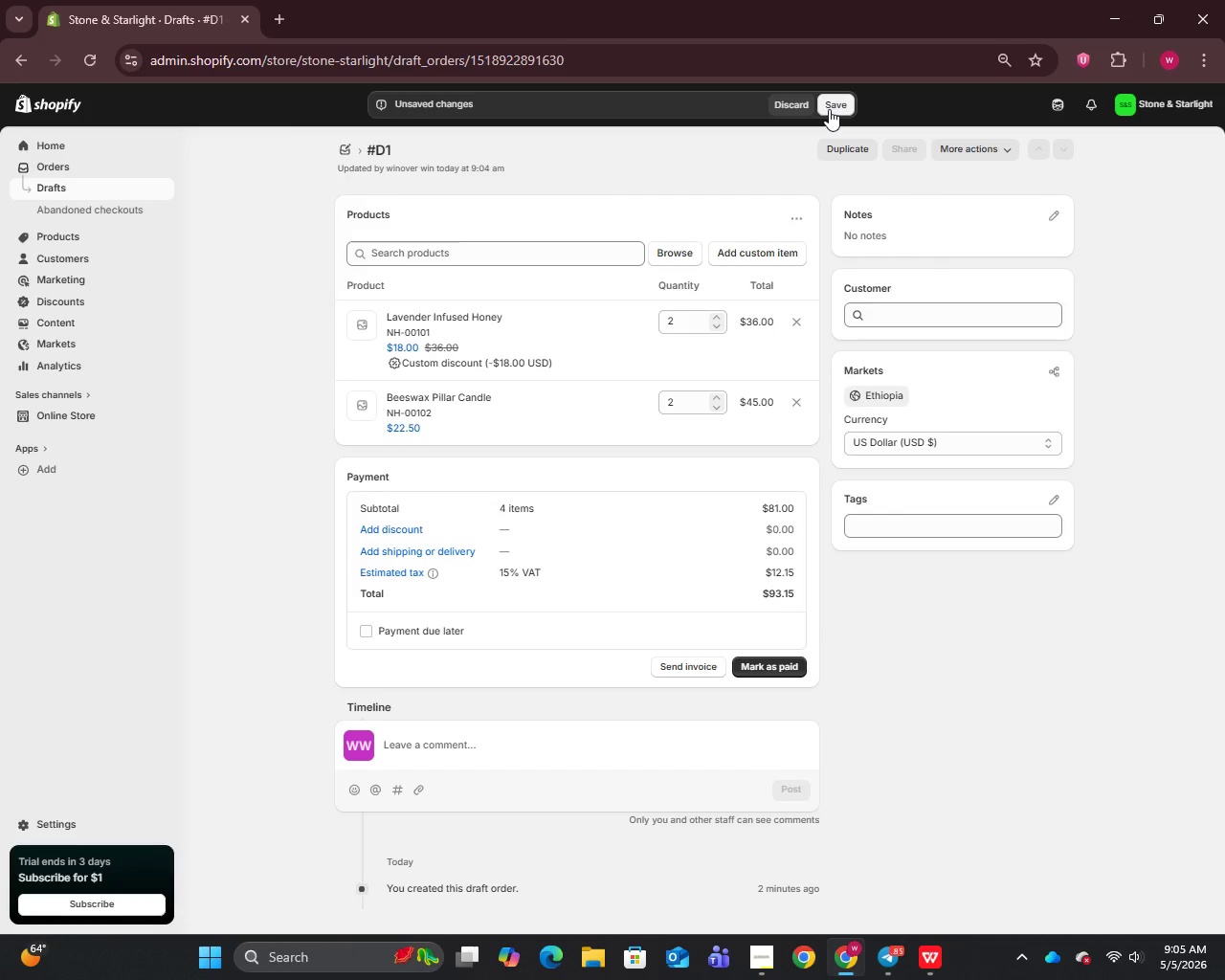 
wait(16.39)
 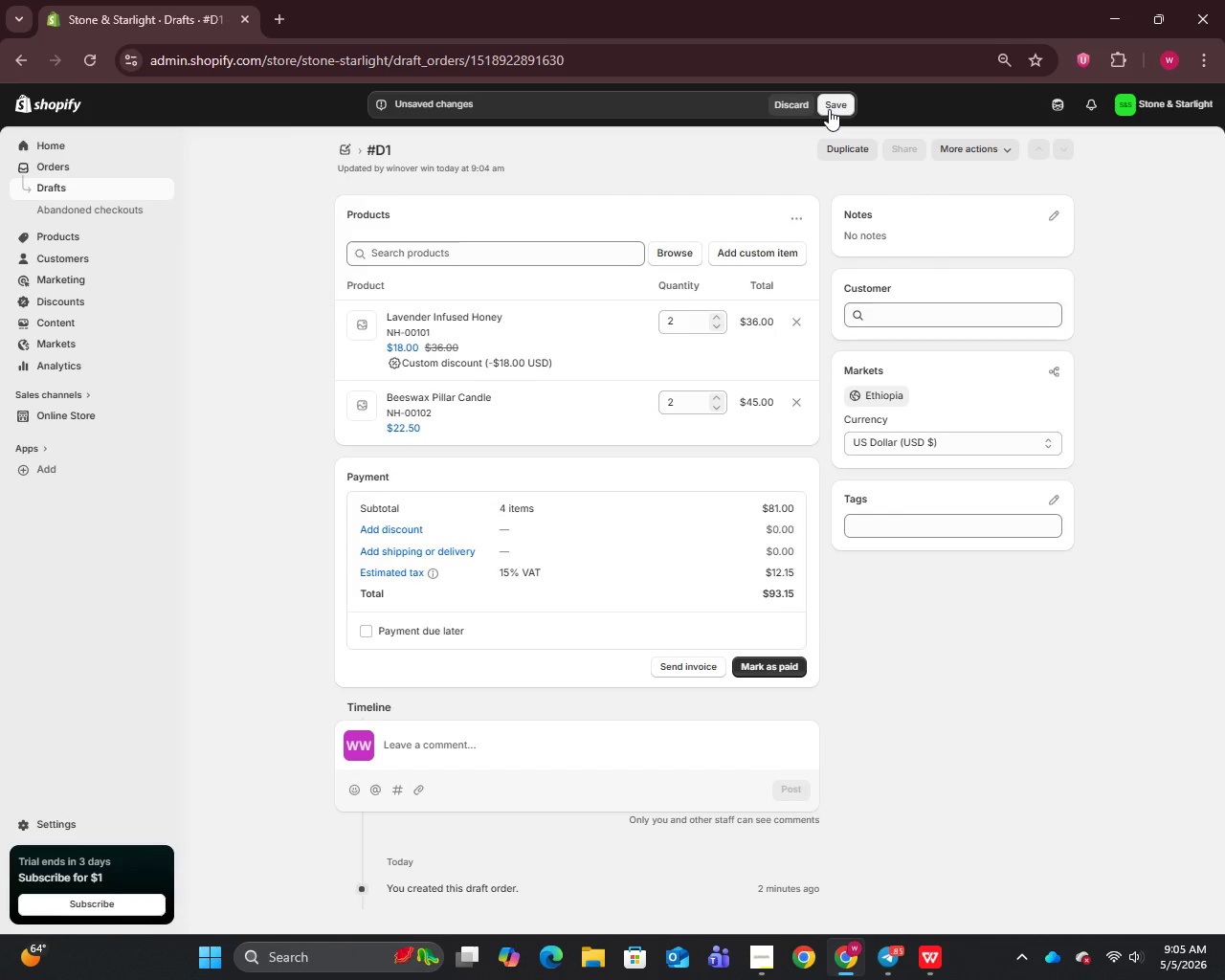 
left_click([829, 109])
 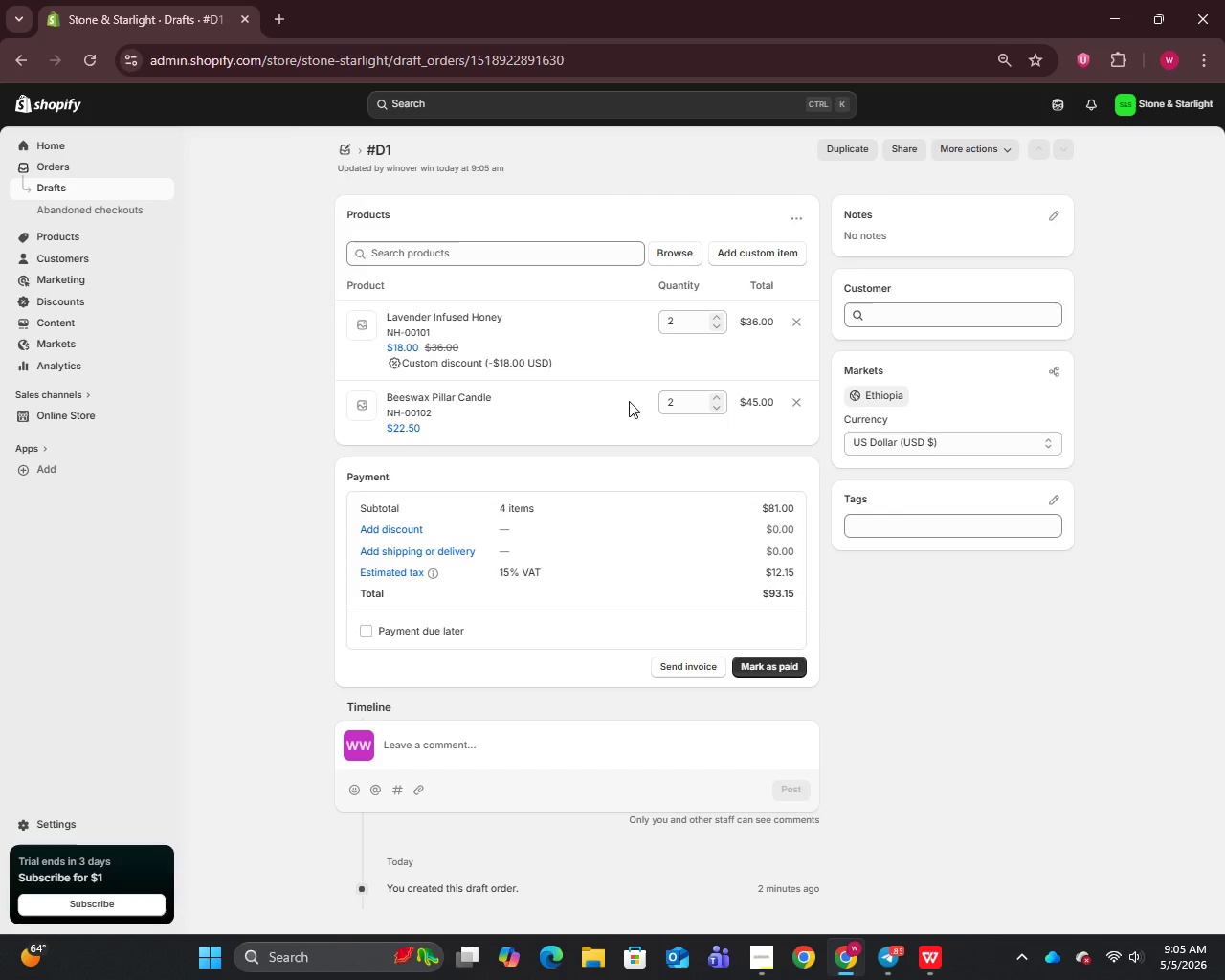 
wait(16.27)
 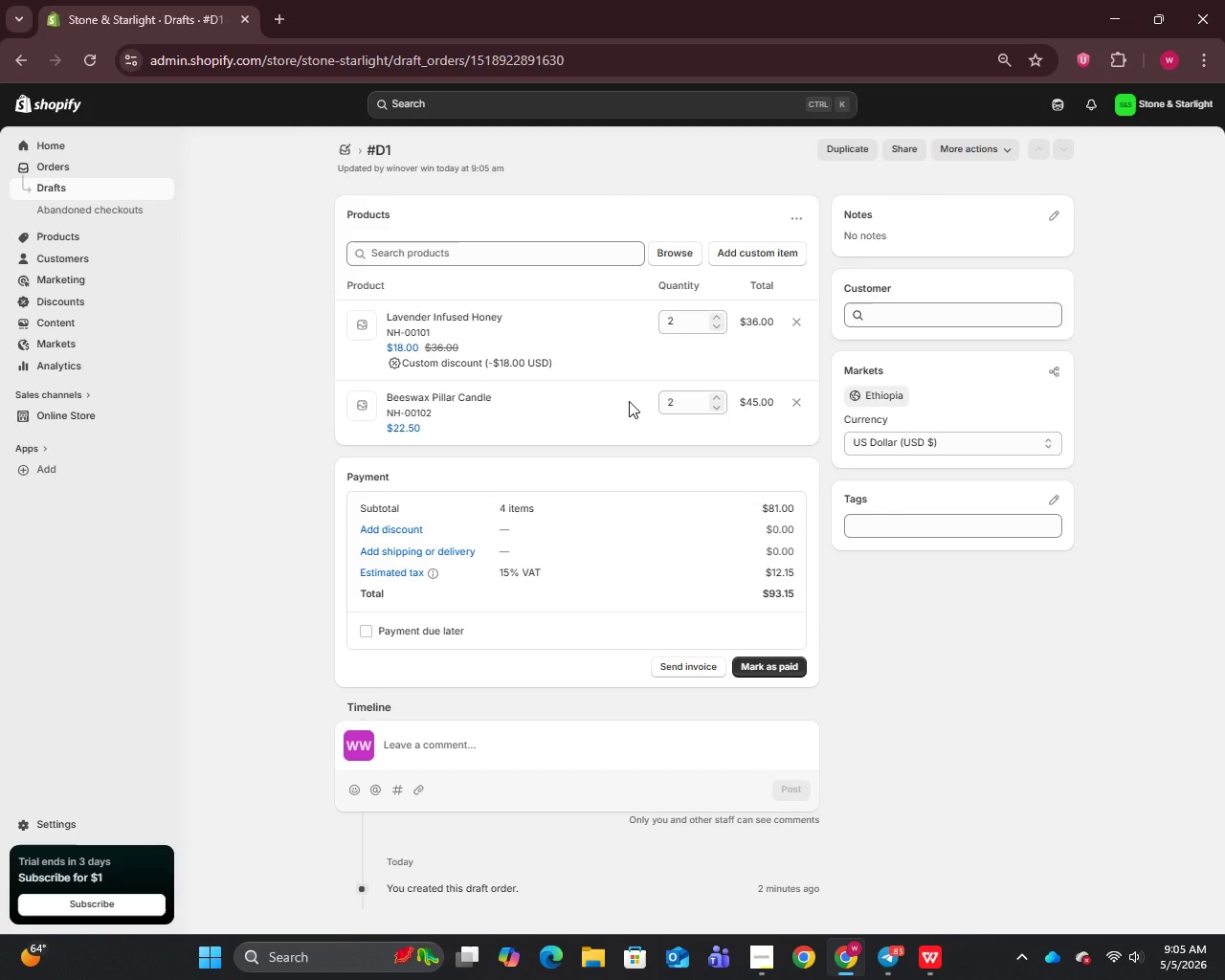 
left_click([592, 245])
 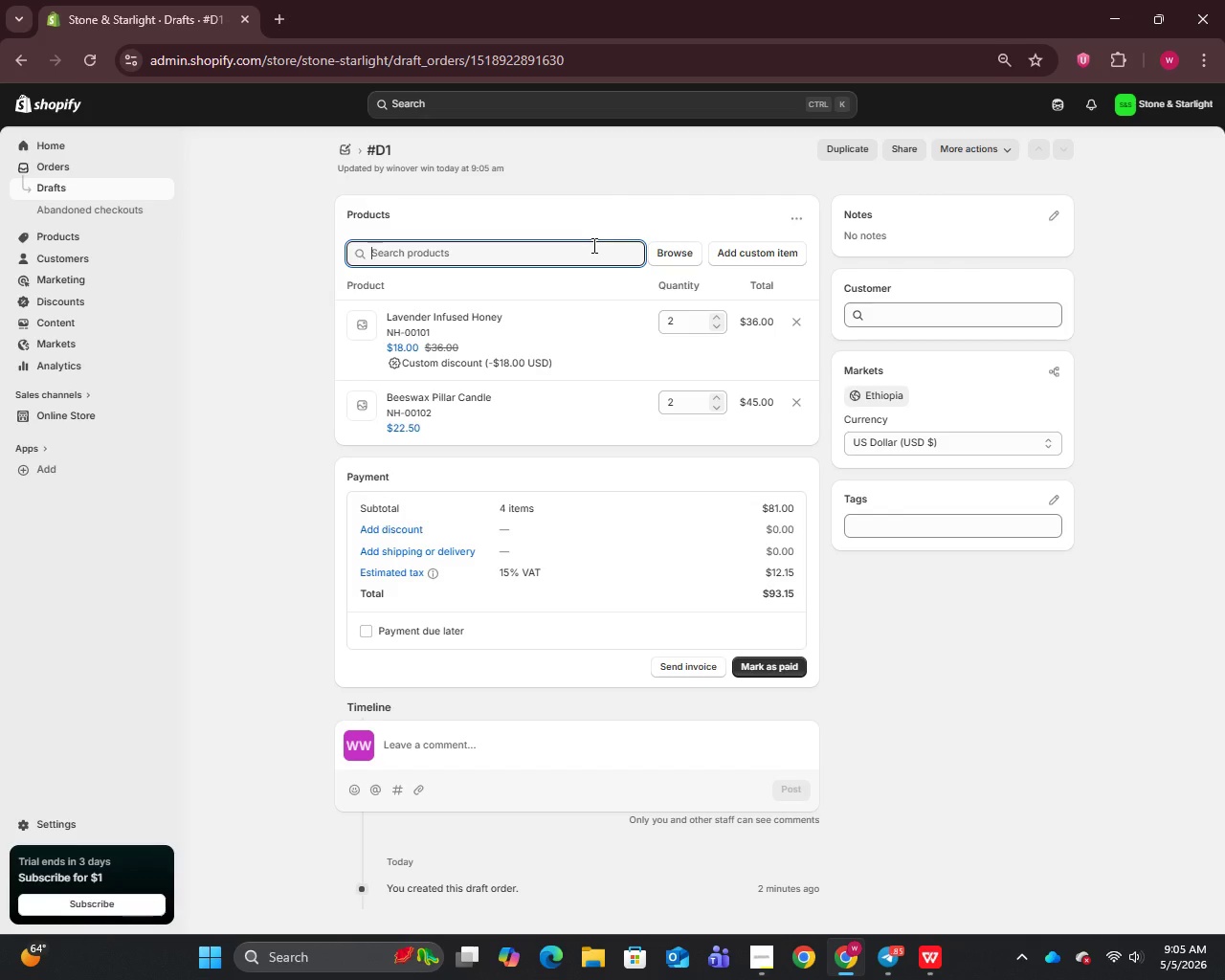 
key(W)
 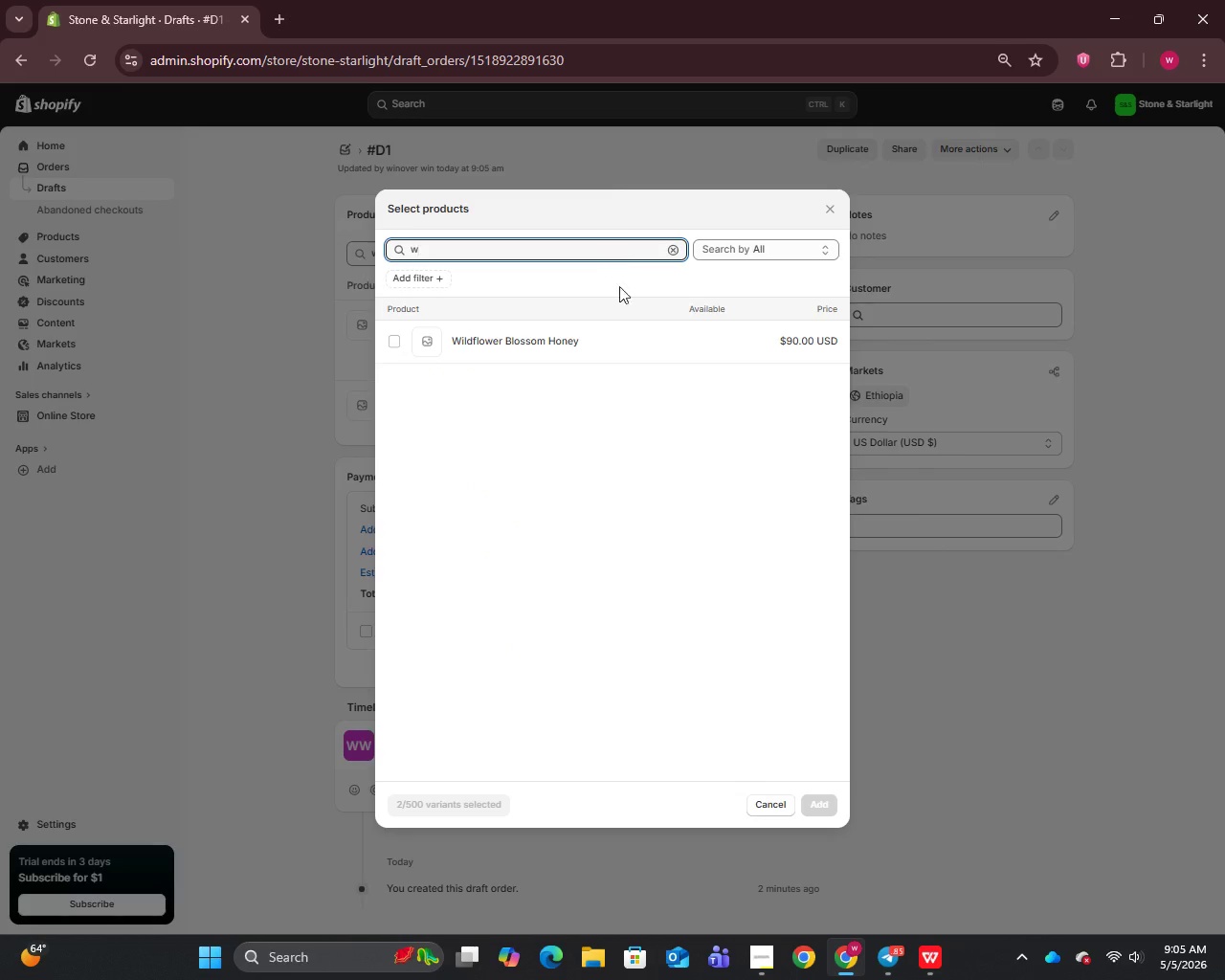 
left_click([558, 338])
 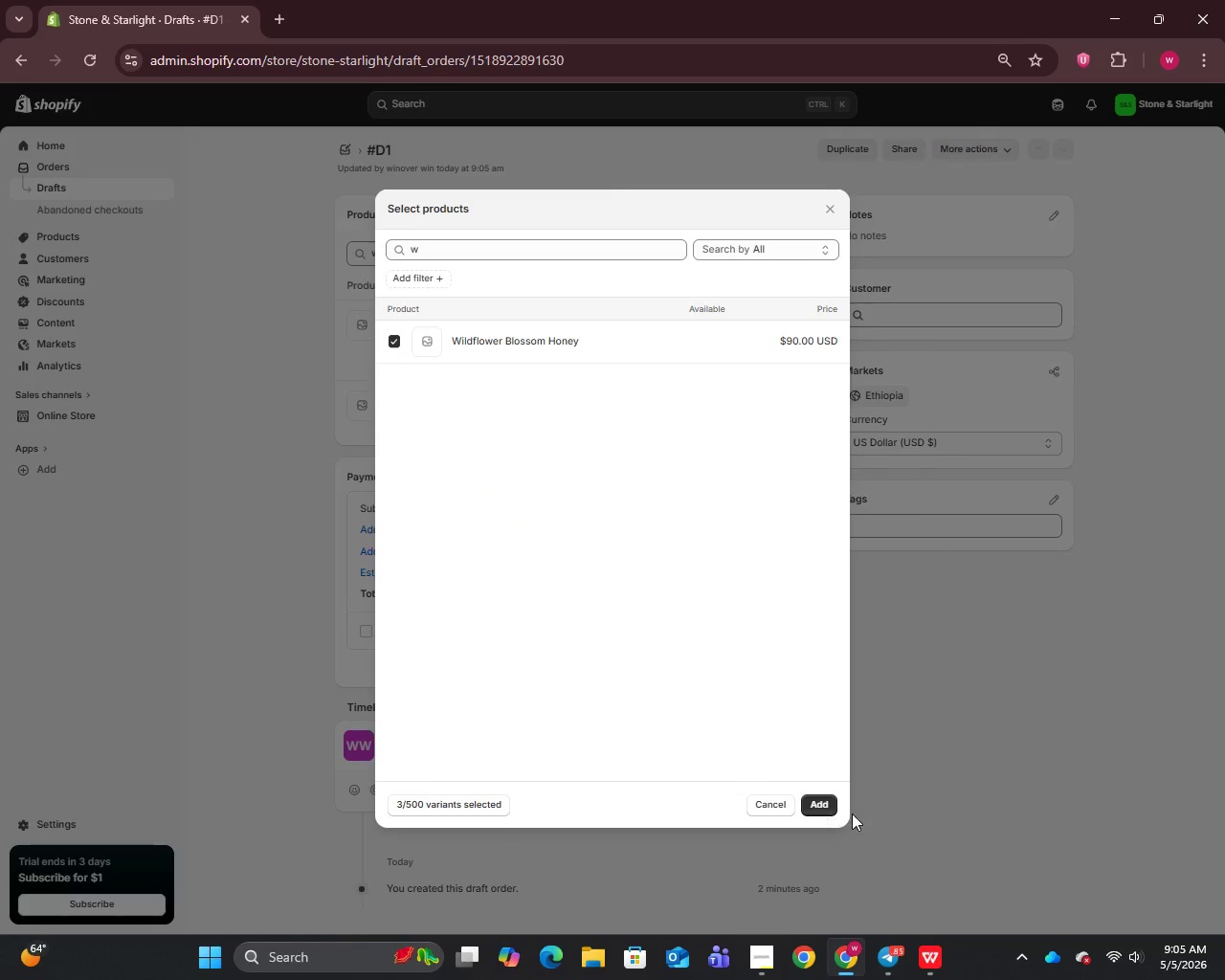 
left_click([825, 795])
 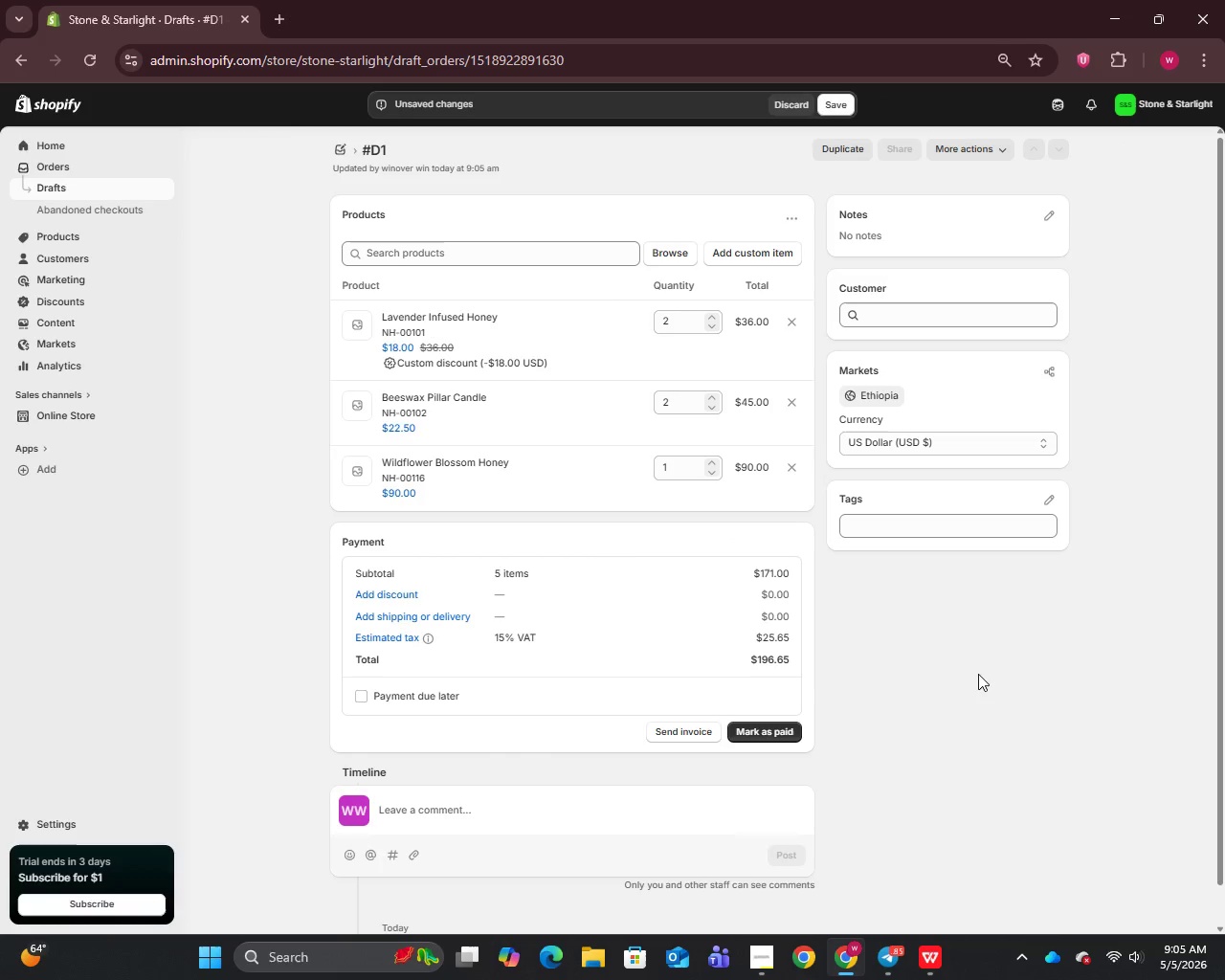 
left_click([709, 457])
 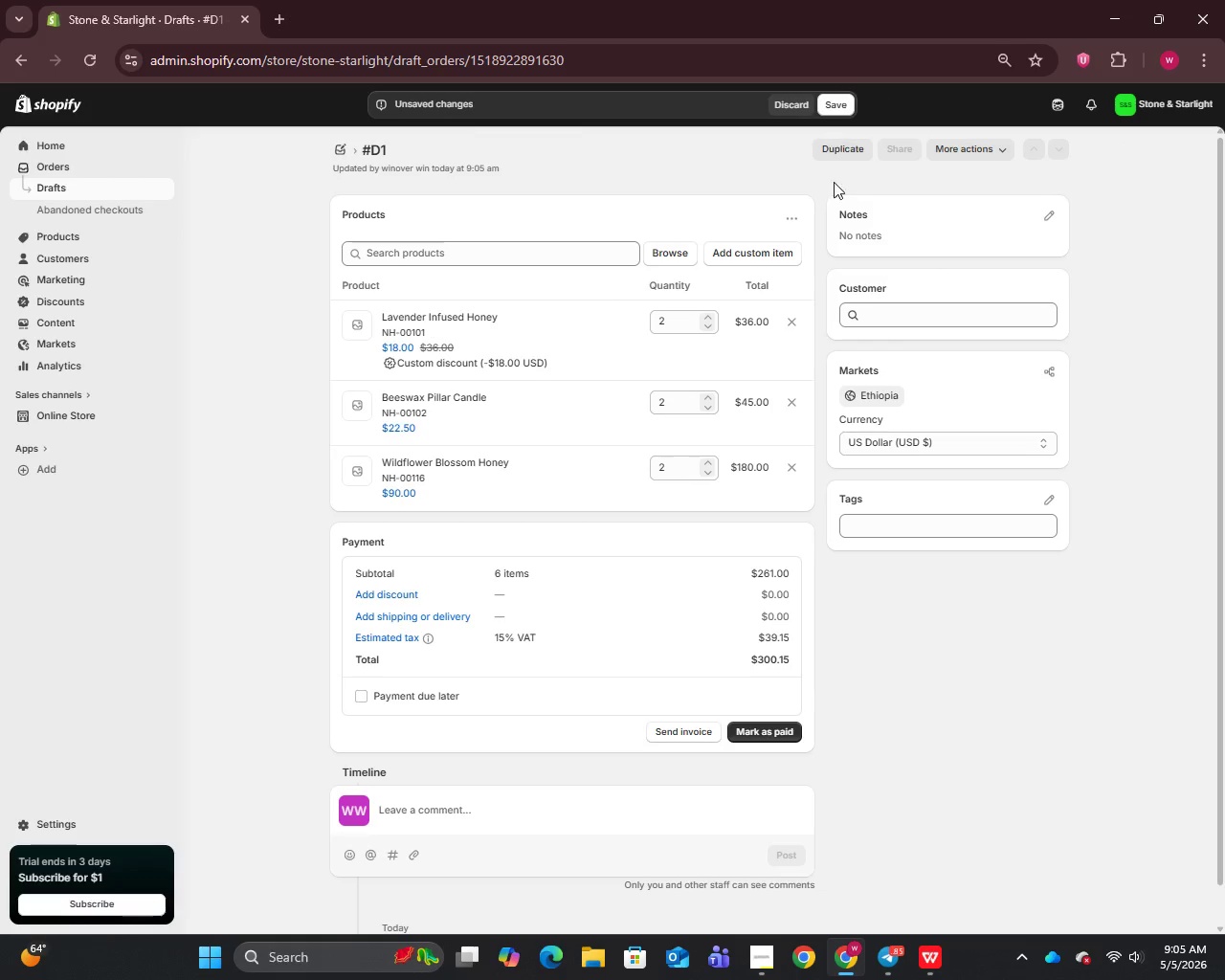 
left_click([832, 104])
 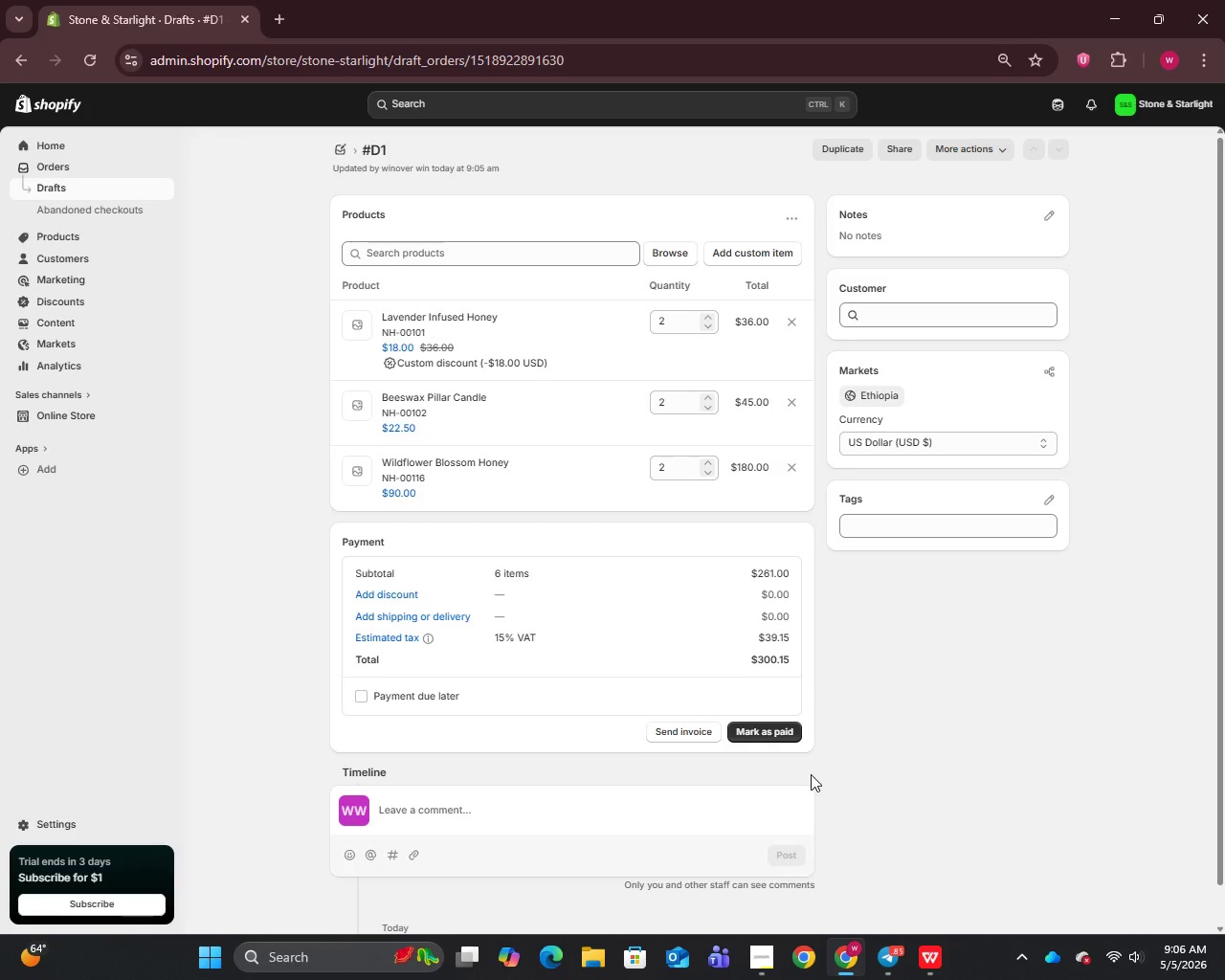 
wait(64.91)
 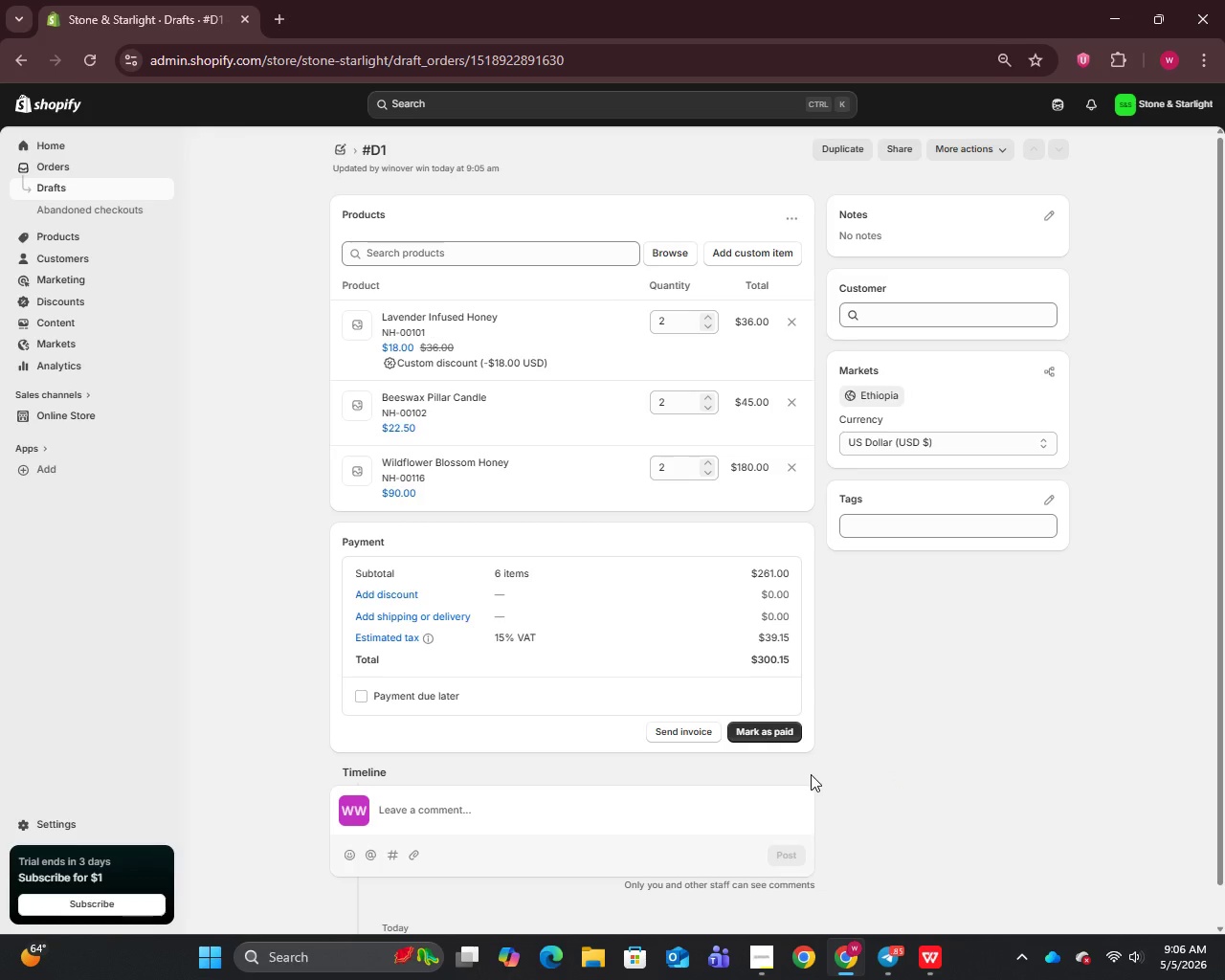 
left_click([790, 461])
 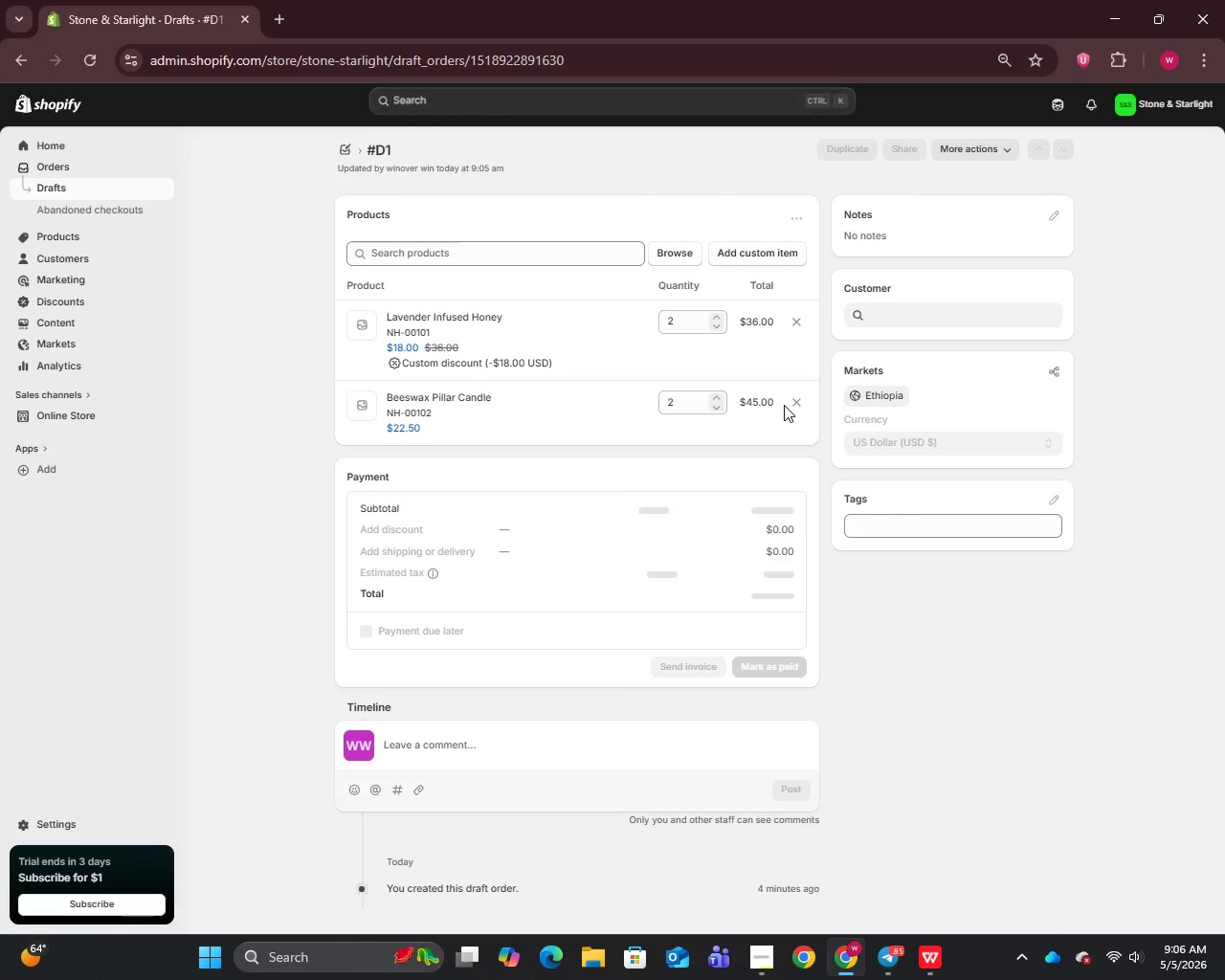 
left_click([784, 405])
 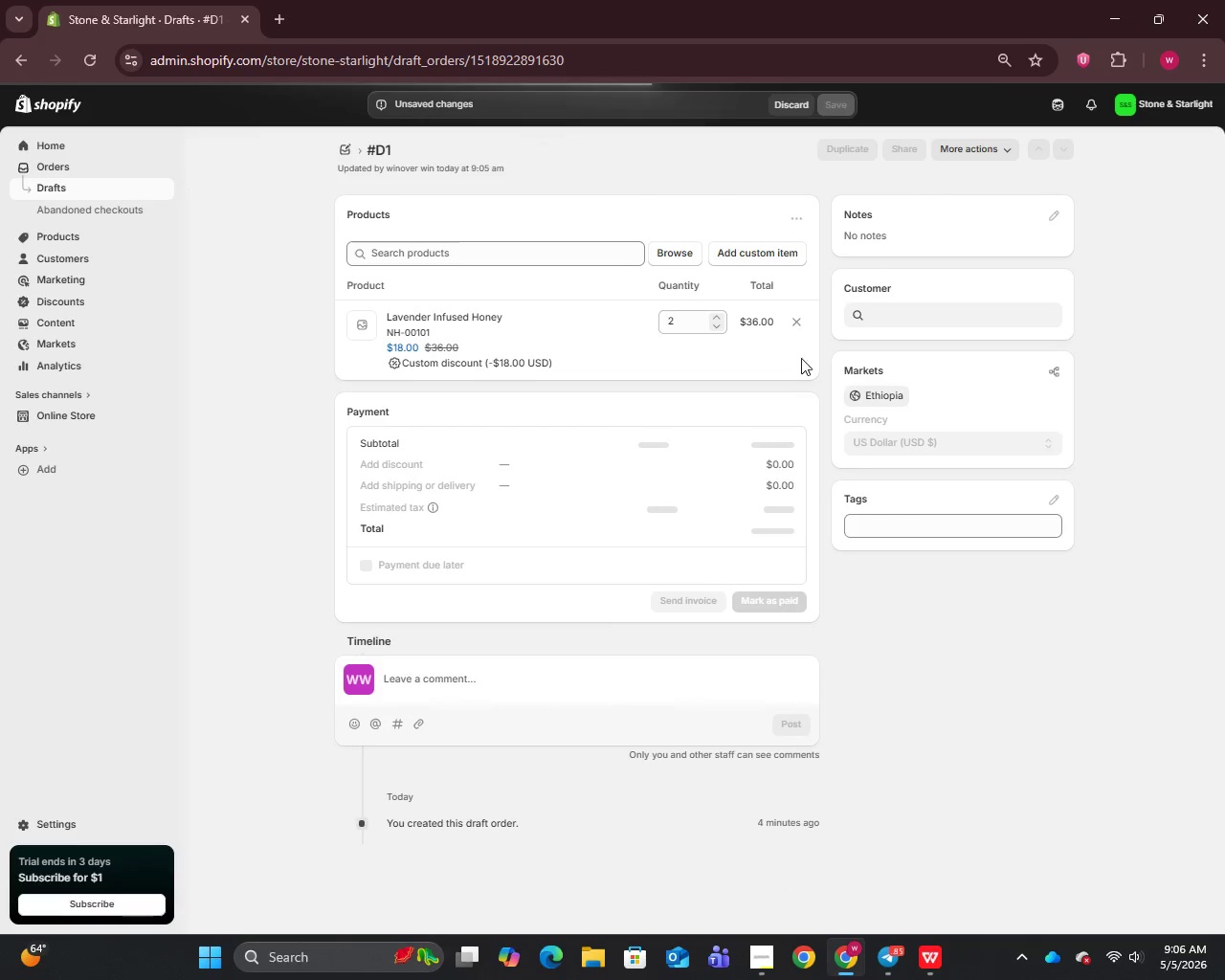 
left_click([793, 318])
 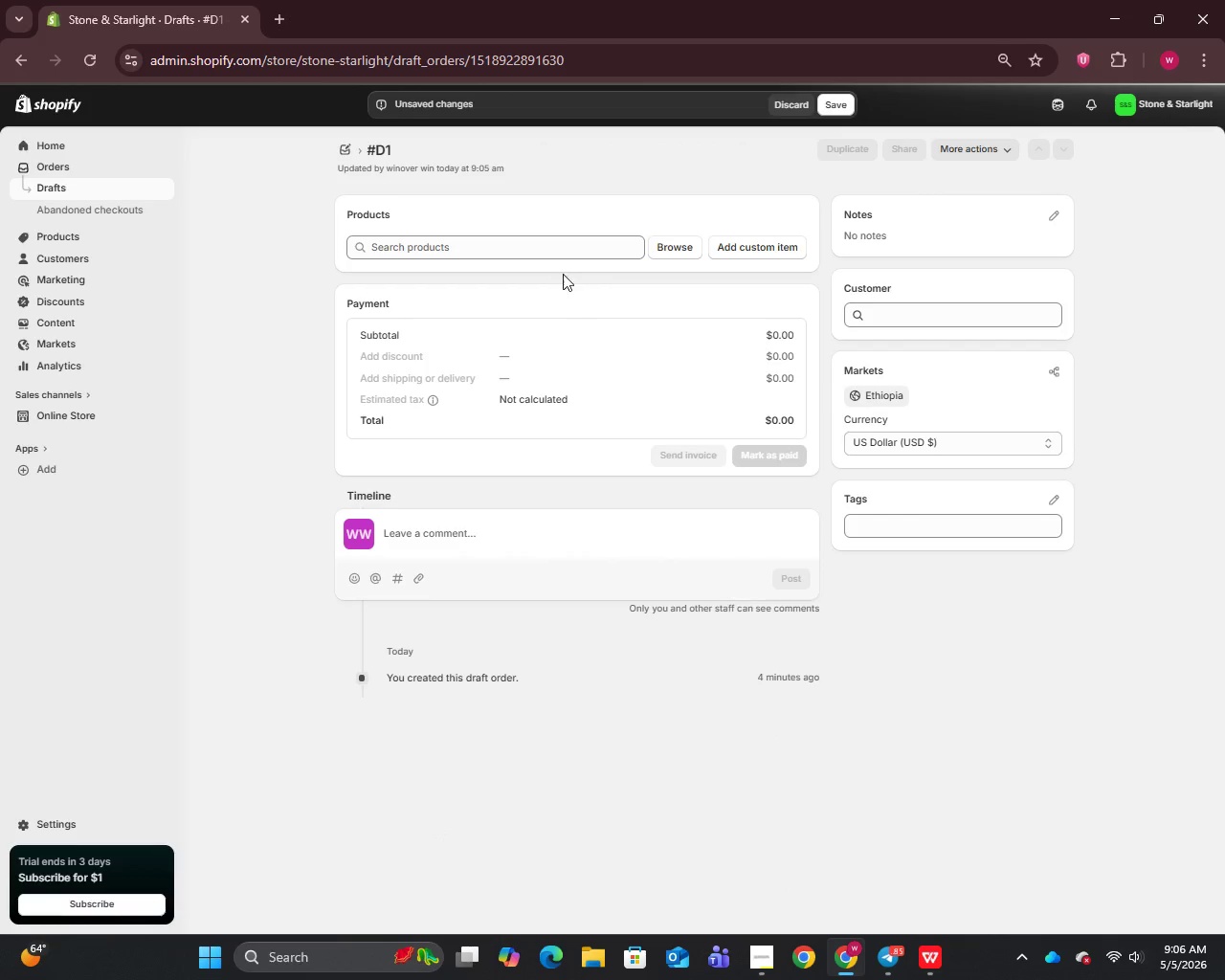 
left_click([559, 249])
 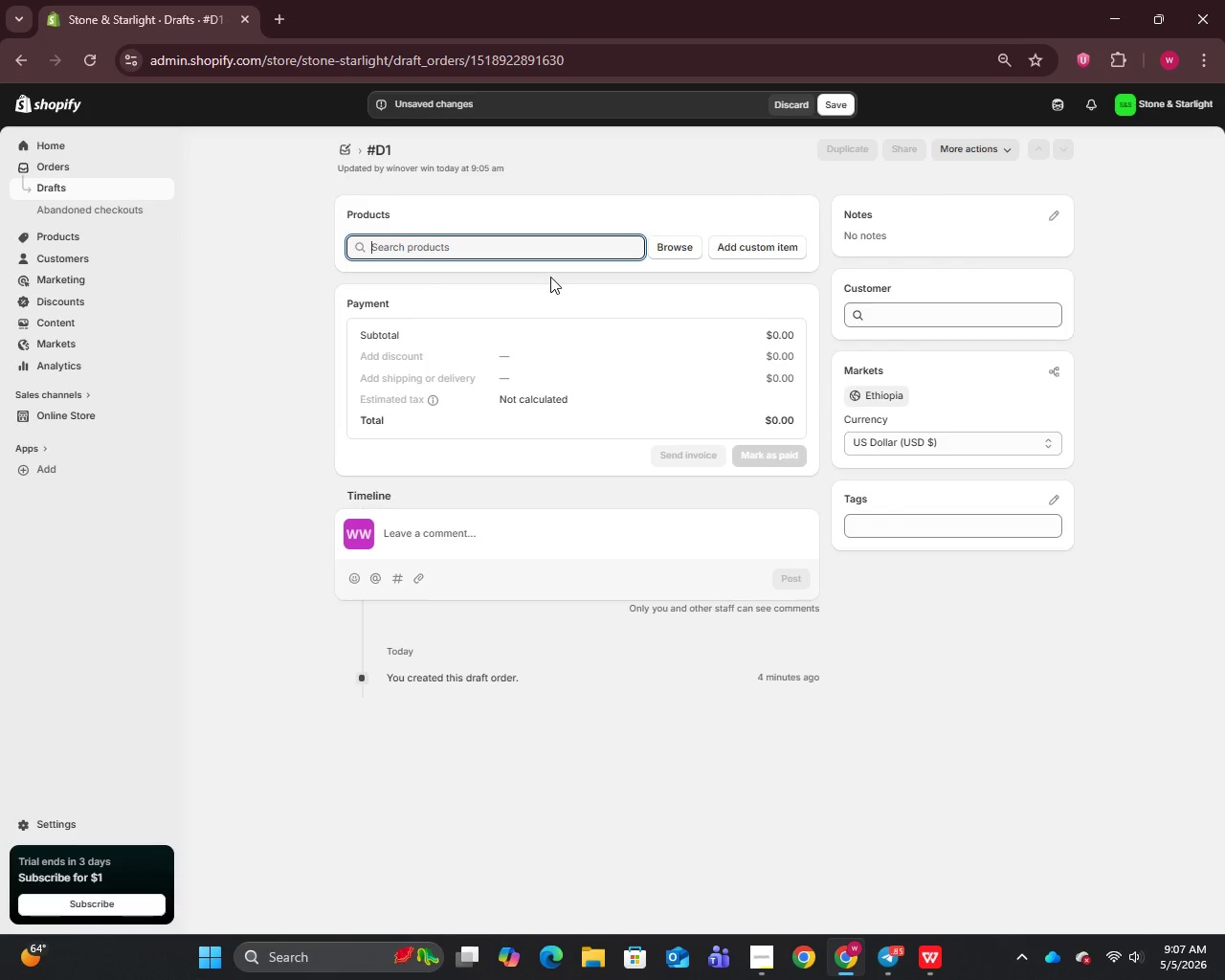 
wait(10.39)
 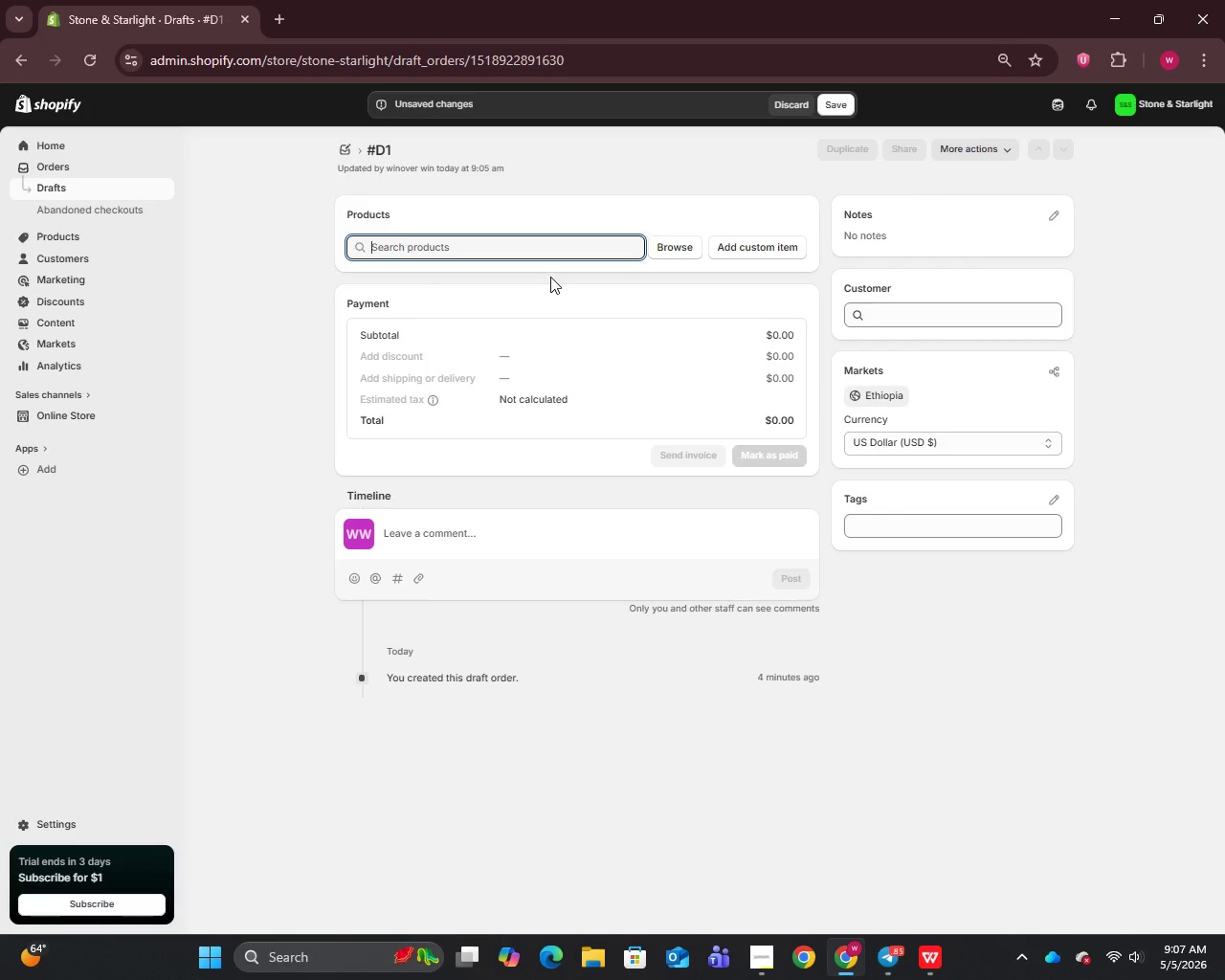 
key(L)
 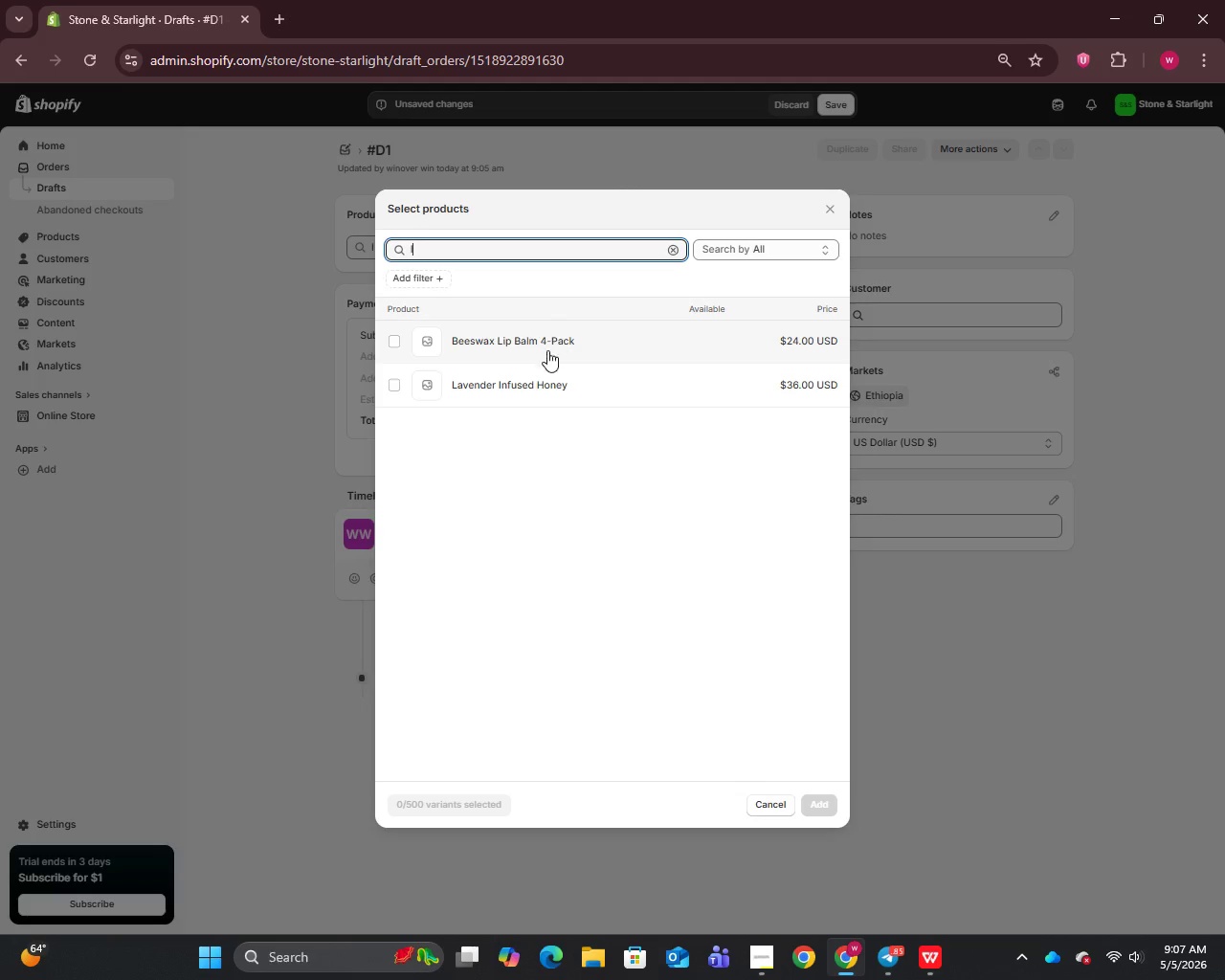 
left_click([509, 382])
 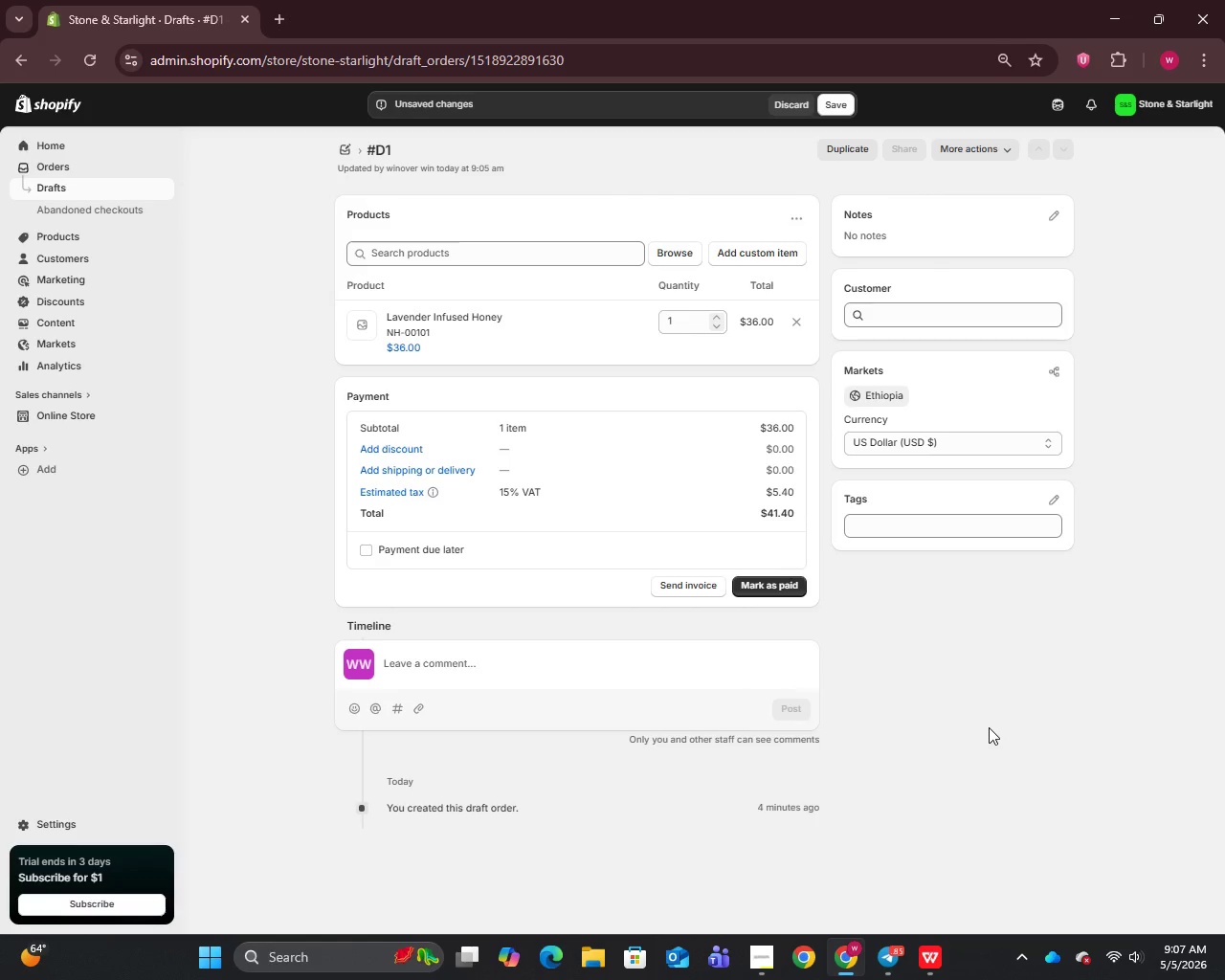 
wait(10.09)
 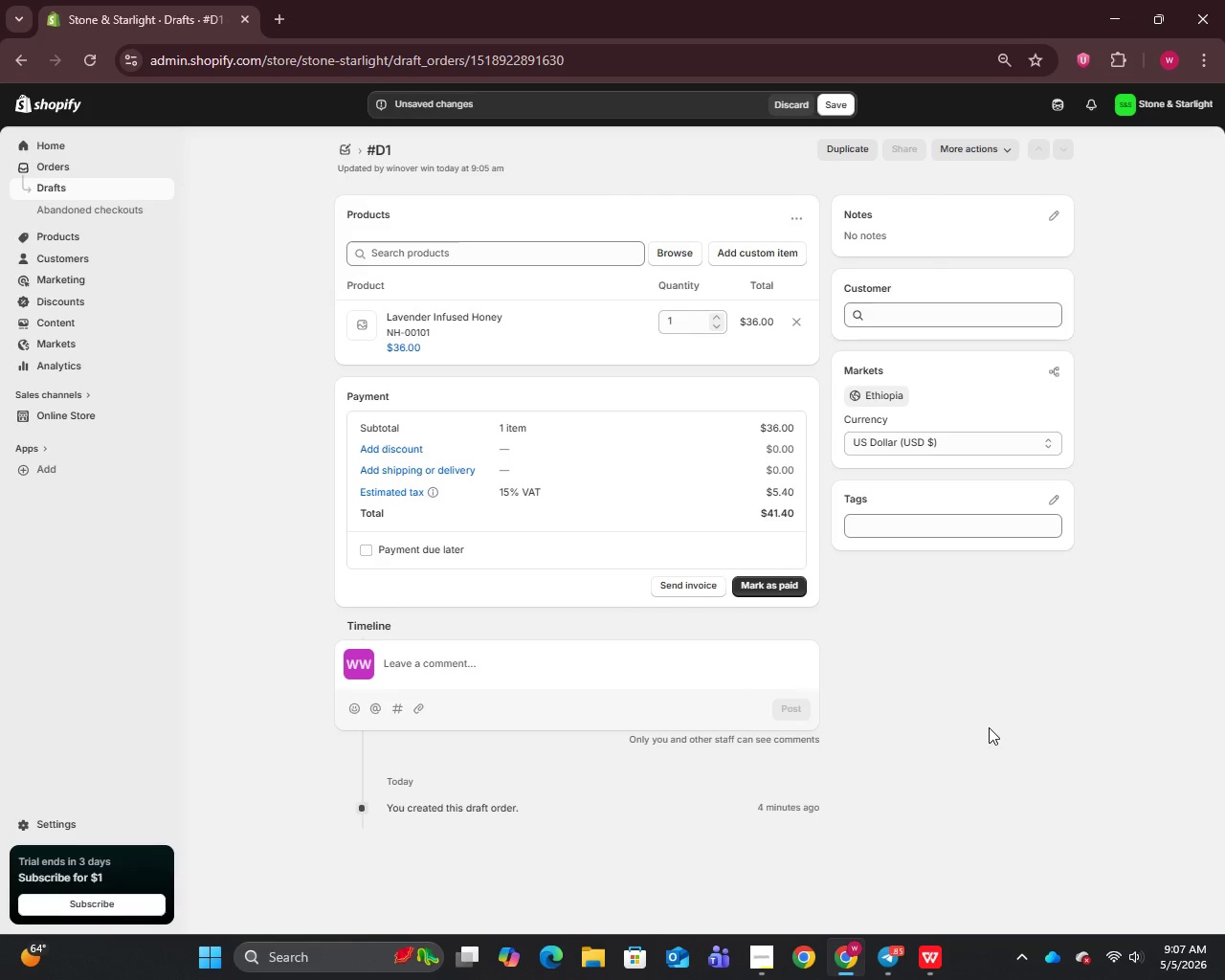 
left_click([832, 106])
 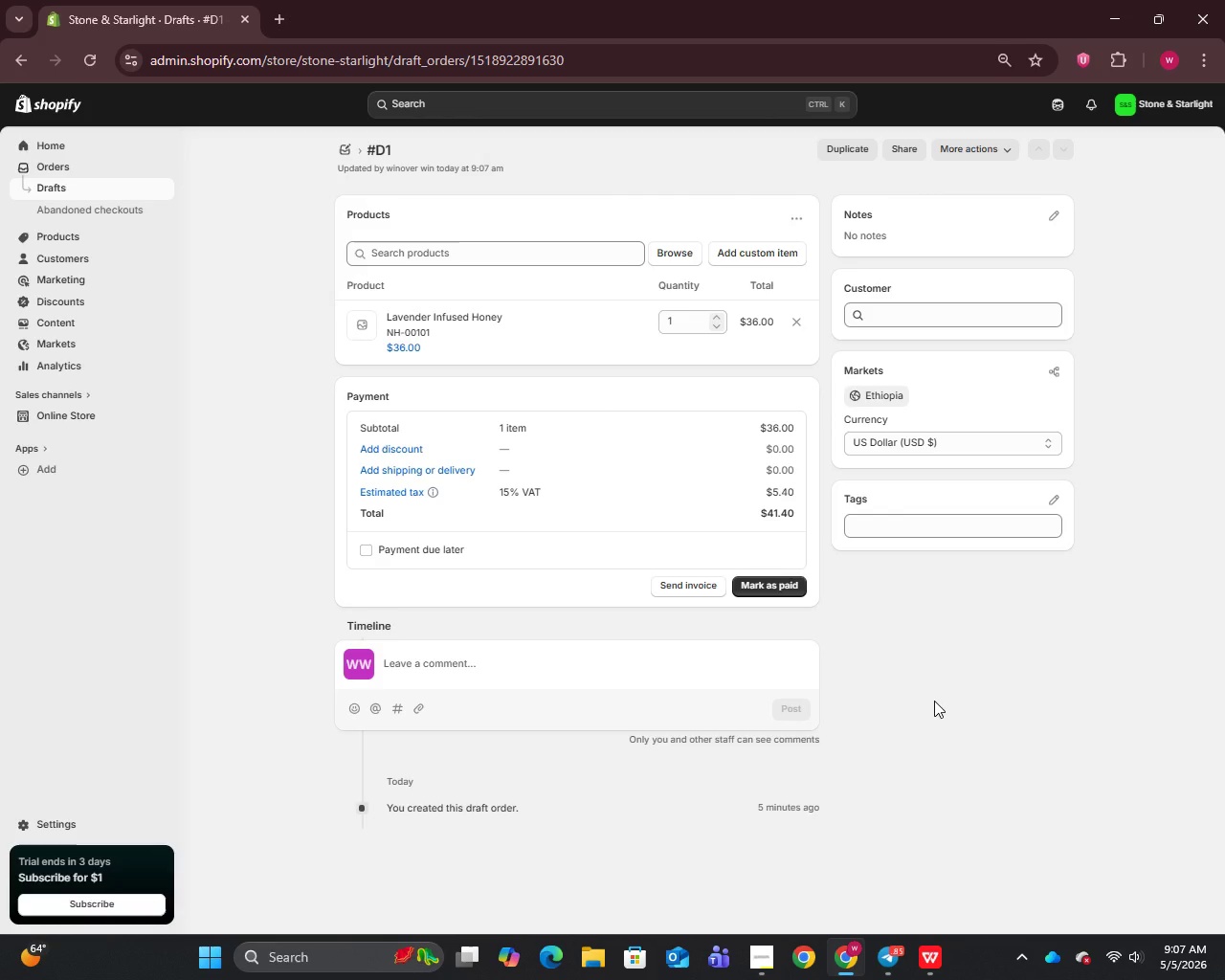 
wait(39.88)
 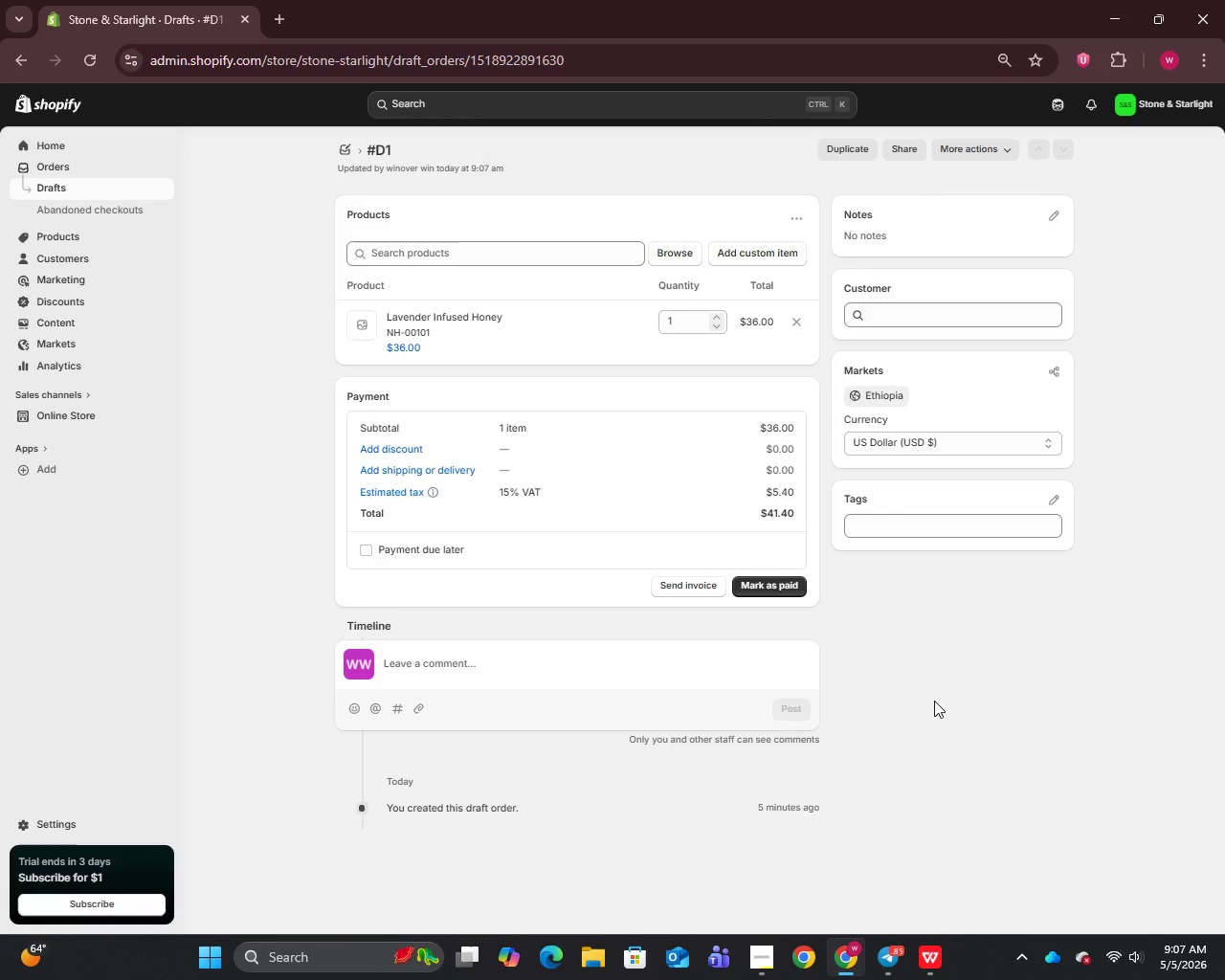 
left_click([717, 313])
 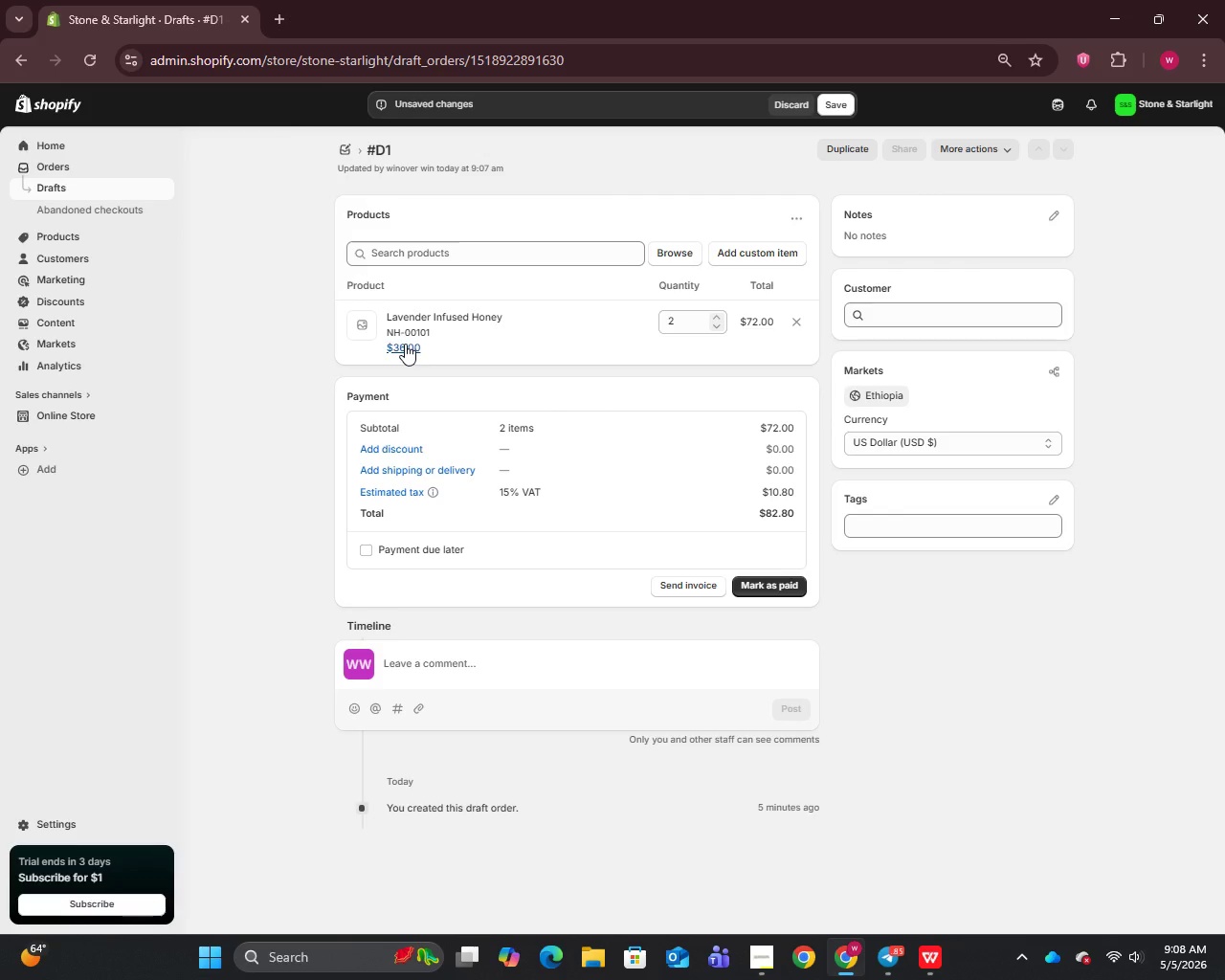 
wait(11.86)
 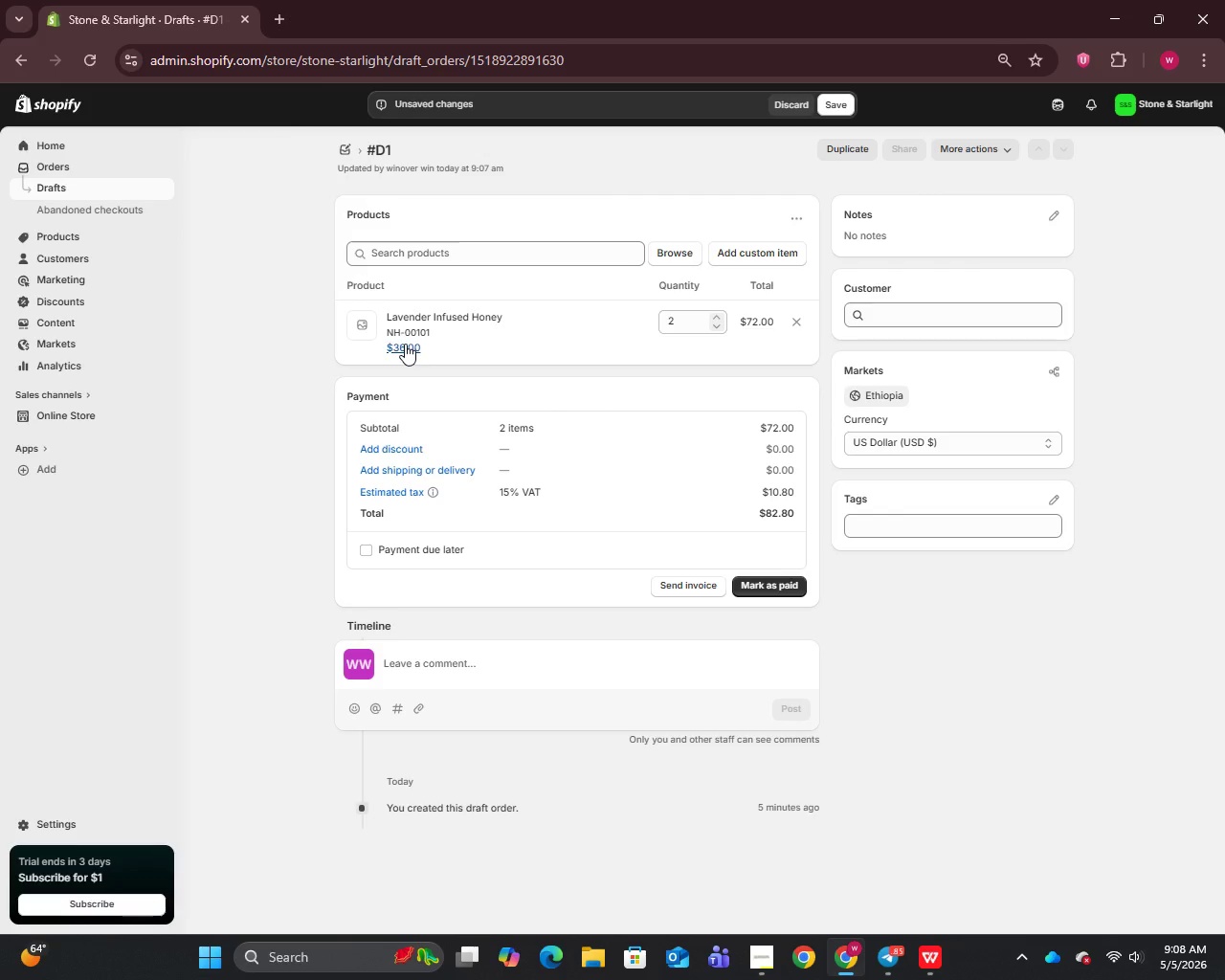 
left_click([392, 350])
 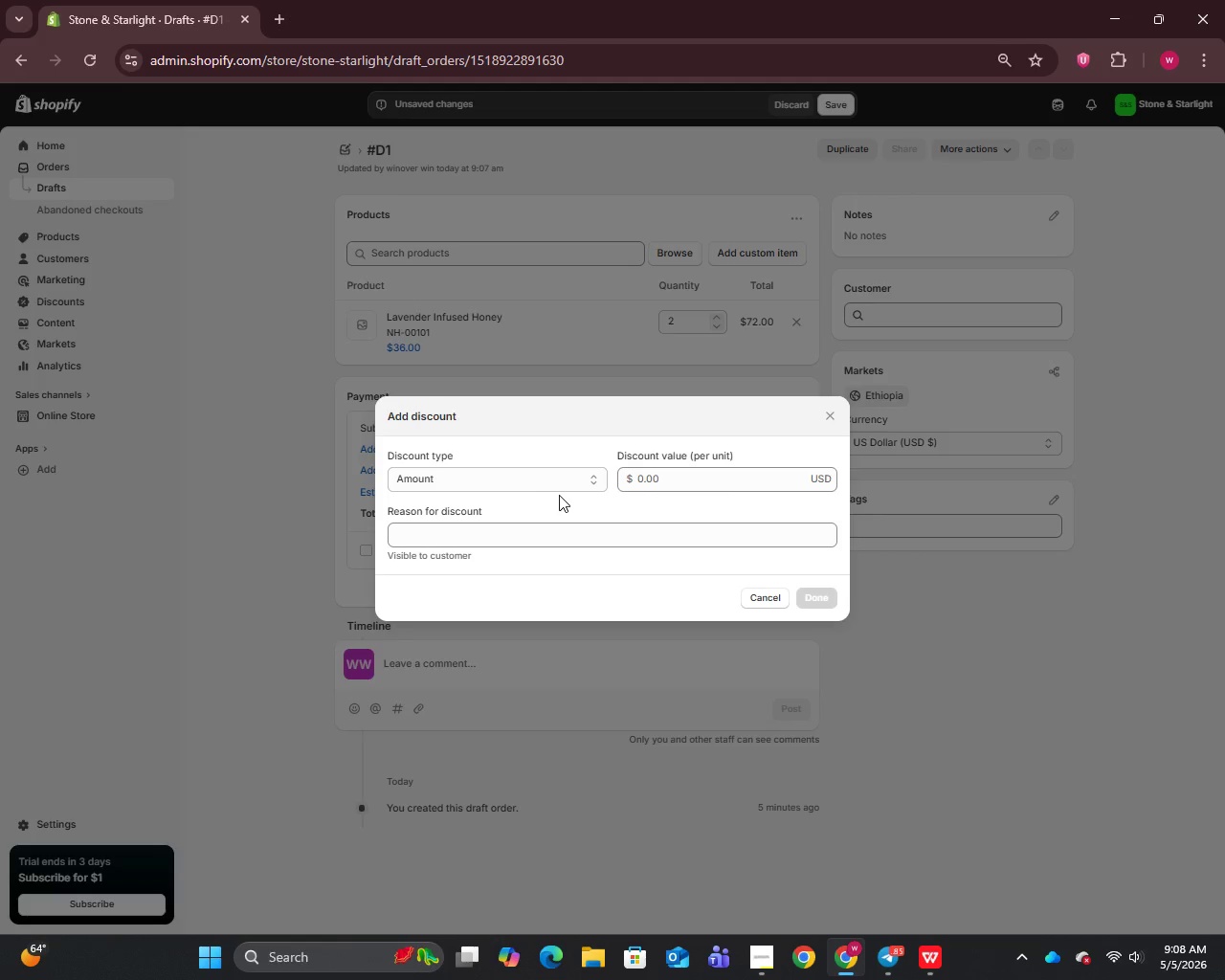 
left_click([557, 485])
 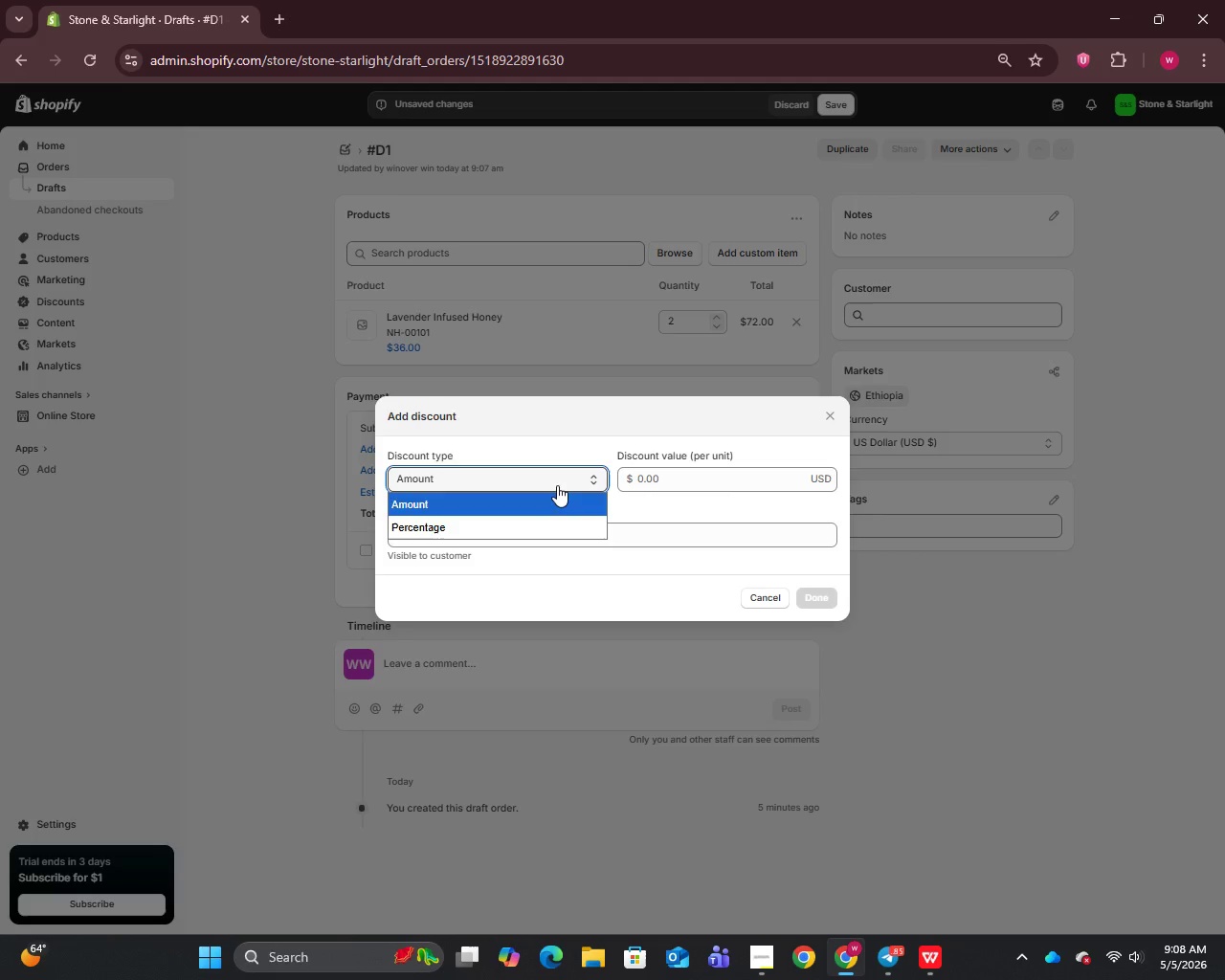 
left_click([557, 485])
 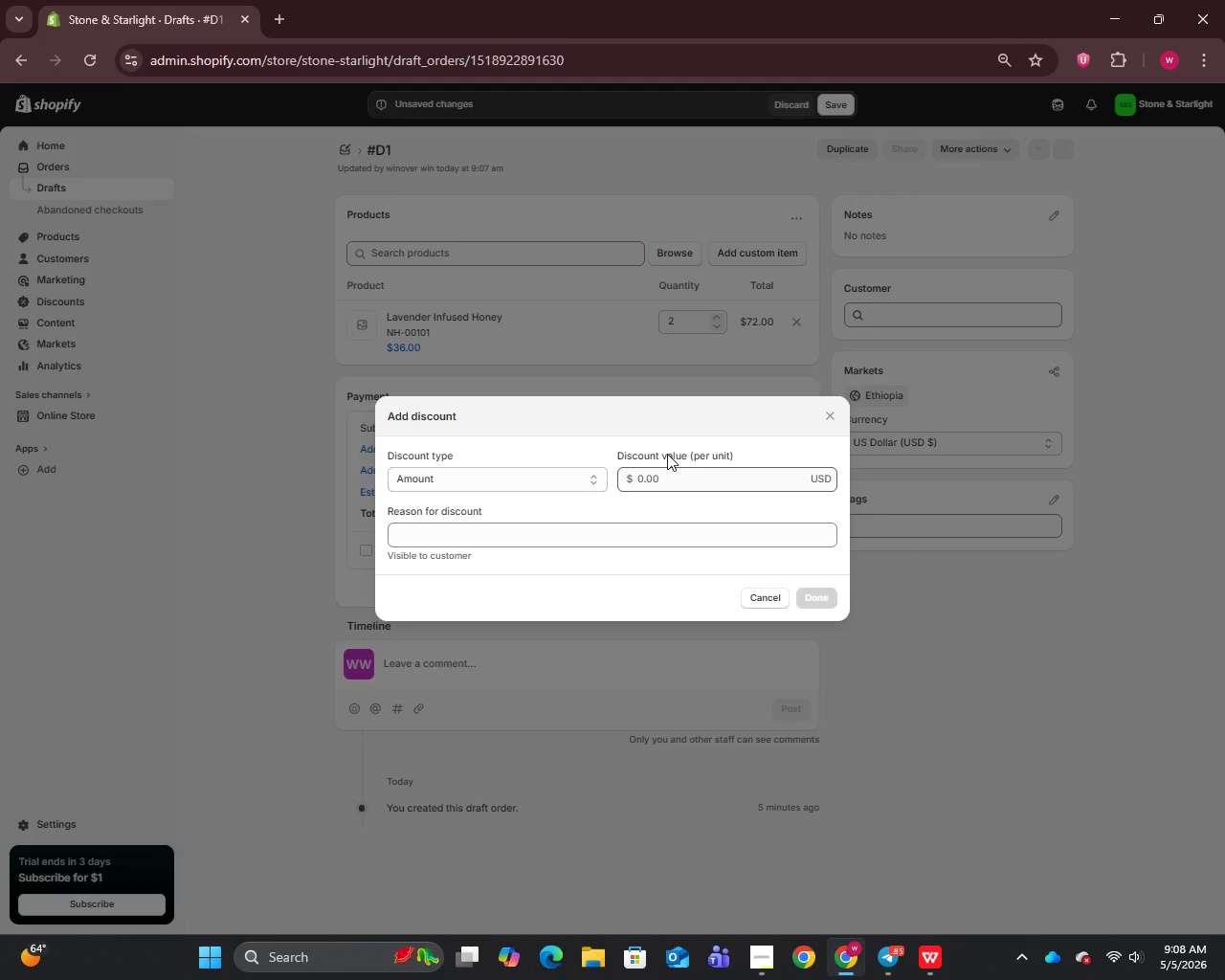 
type(18)
 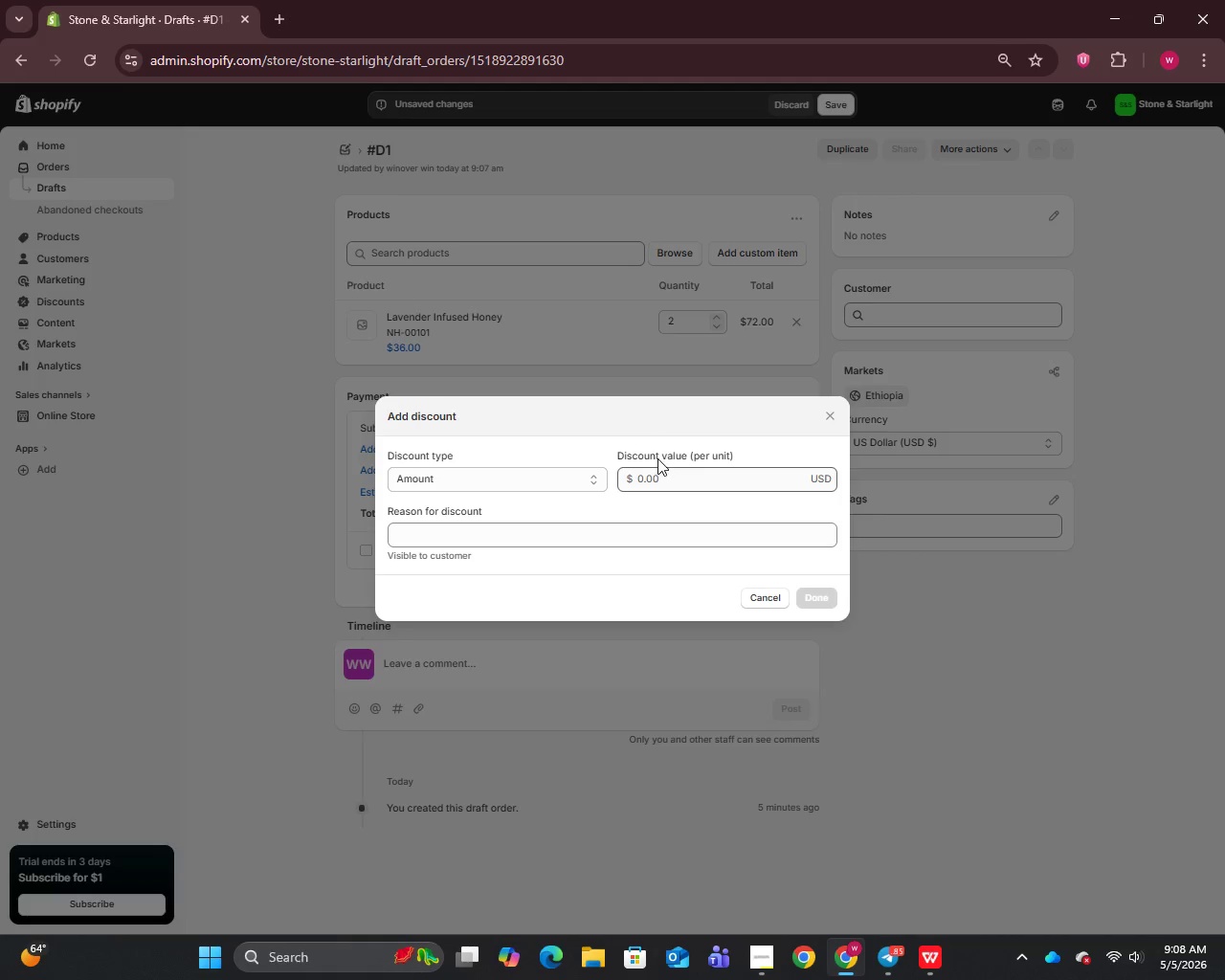 
left_click_drag(start_coordinate=[658, 484], to_coordinate=[658, 493])
 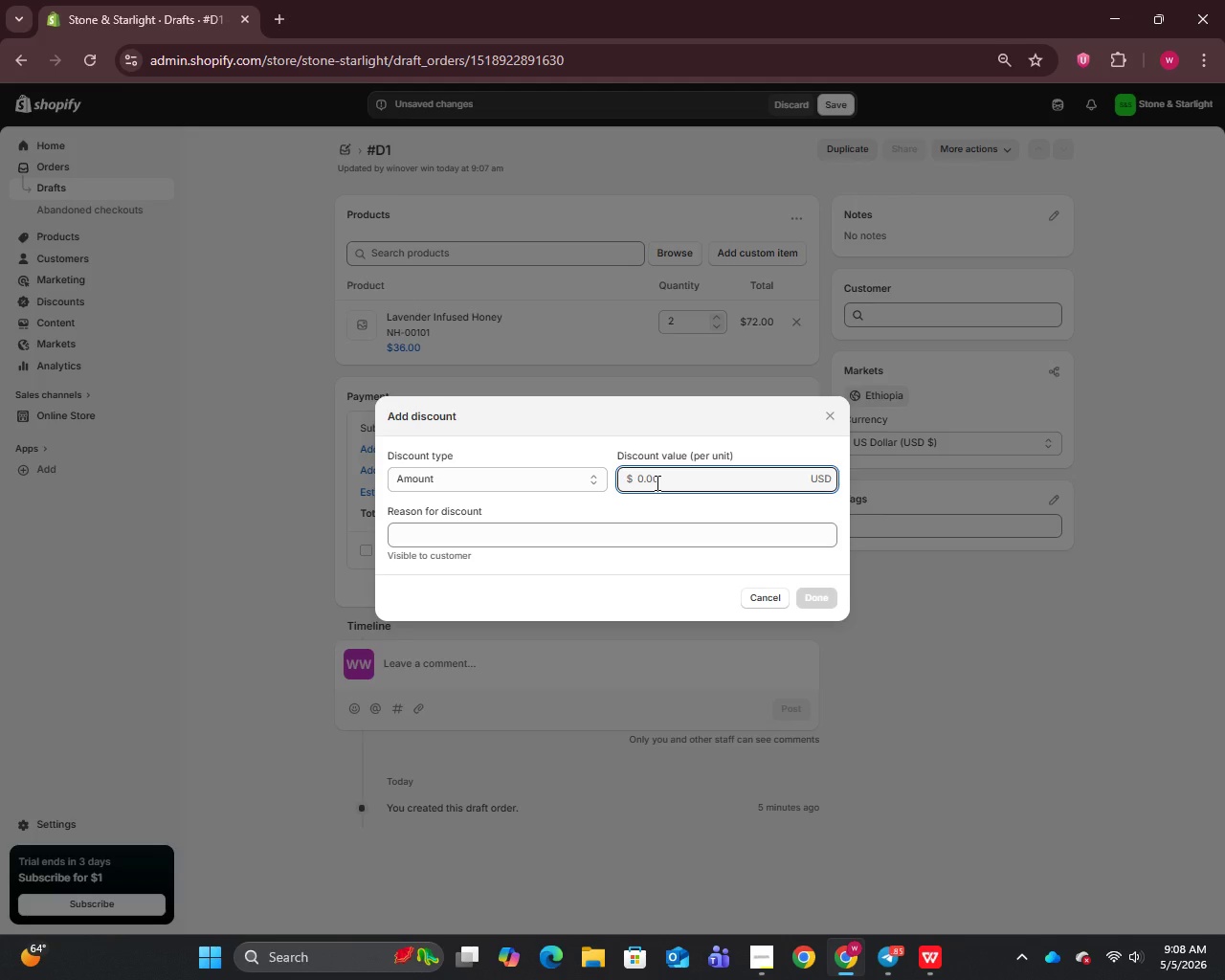 
left_click([656, 482])
 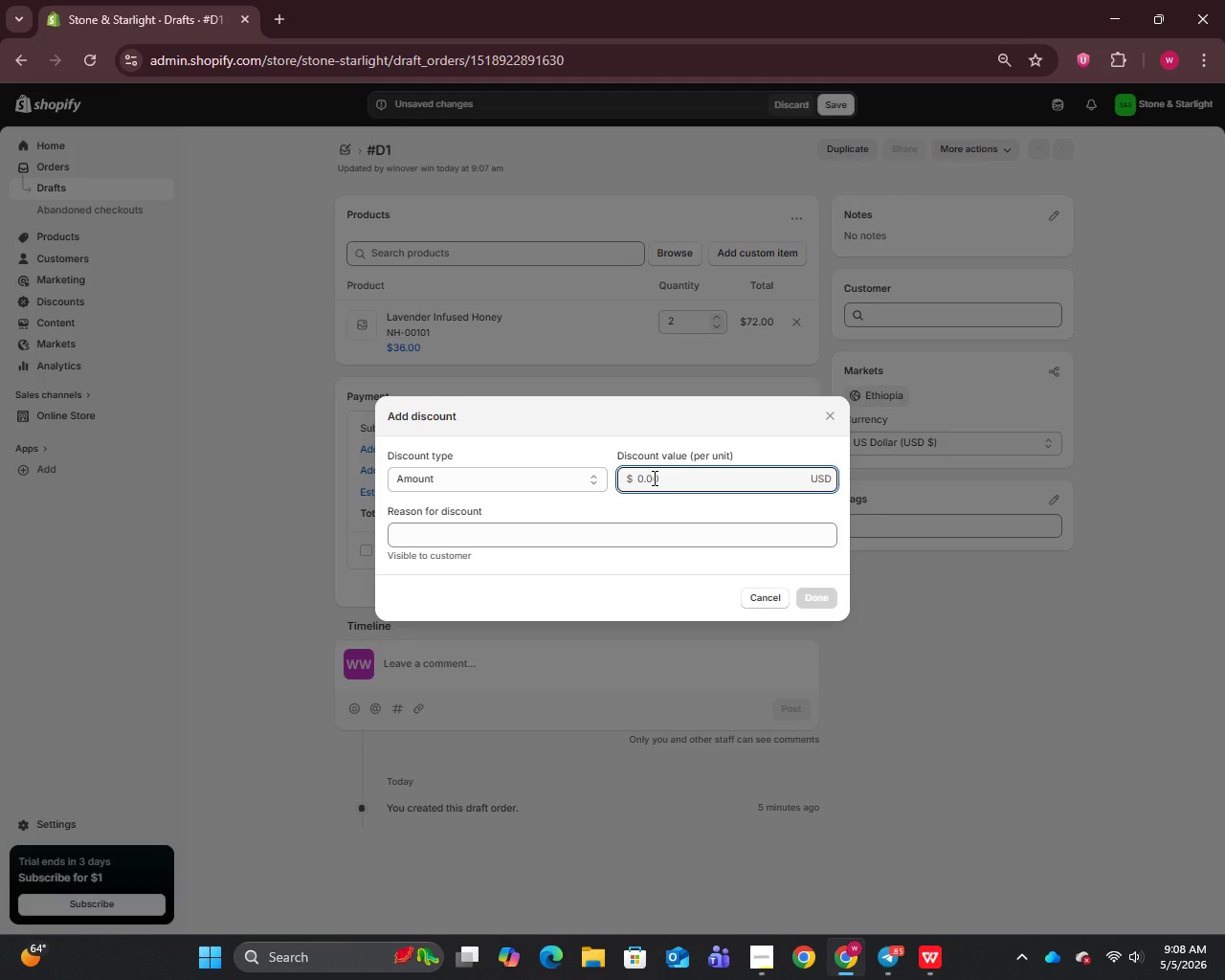 
type(18)
 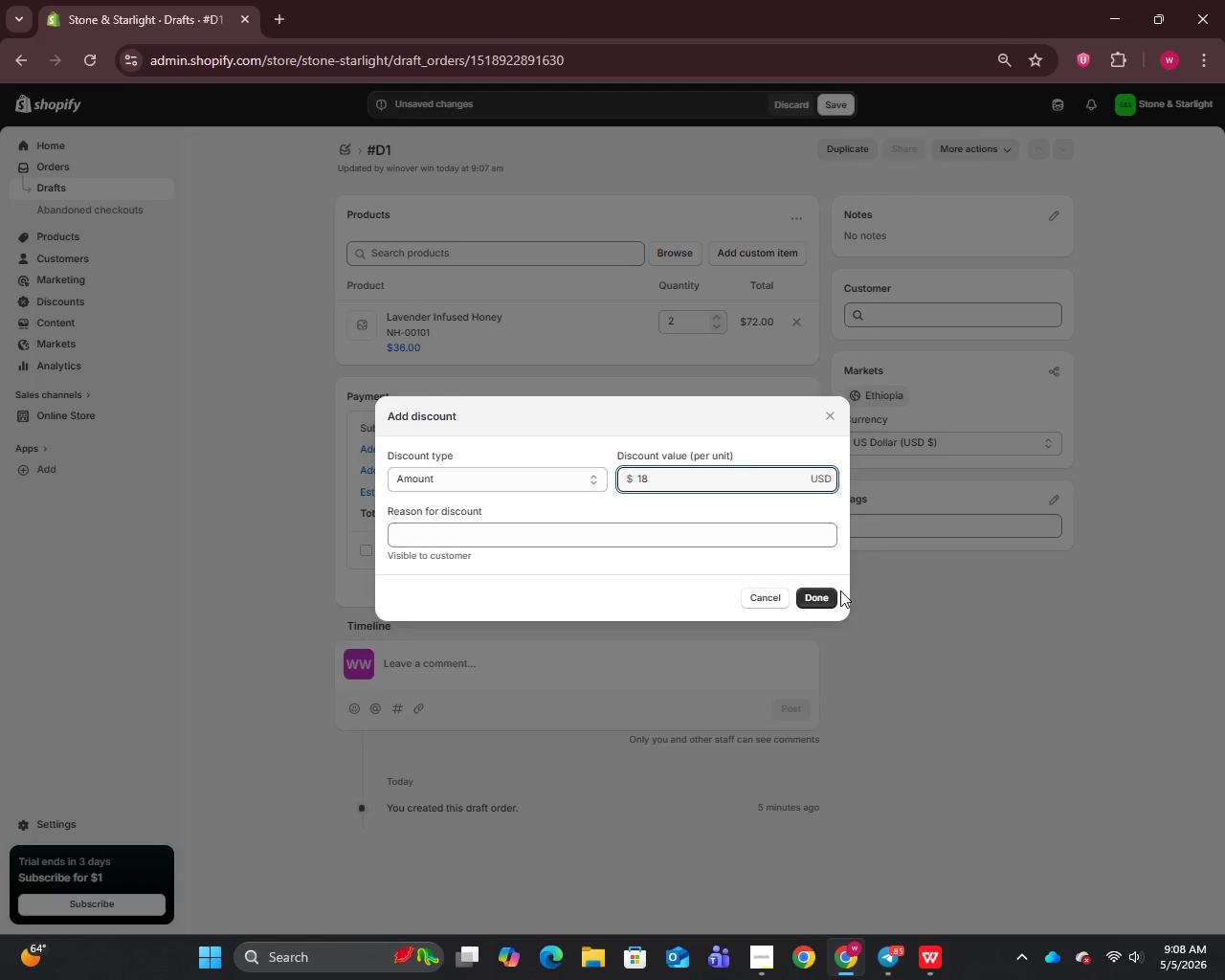 
left_click([822, 594])
 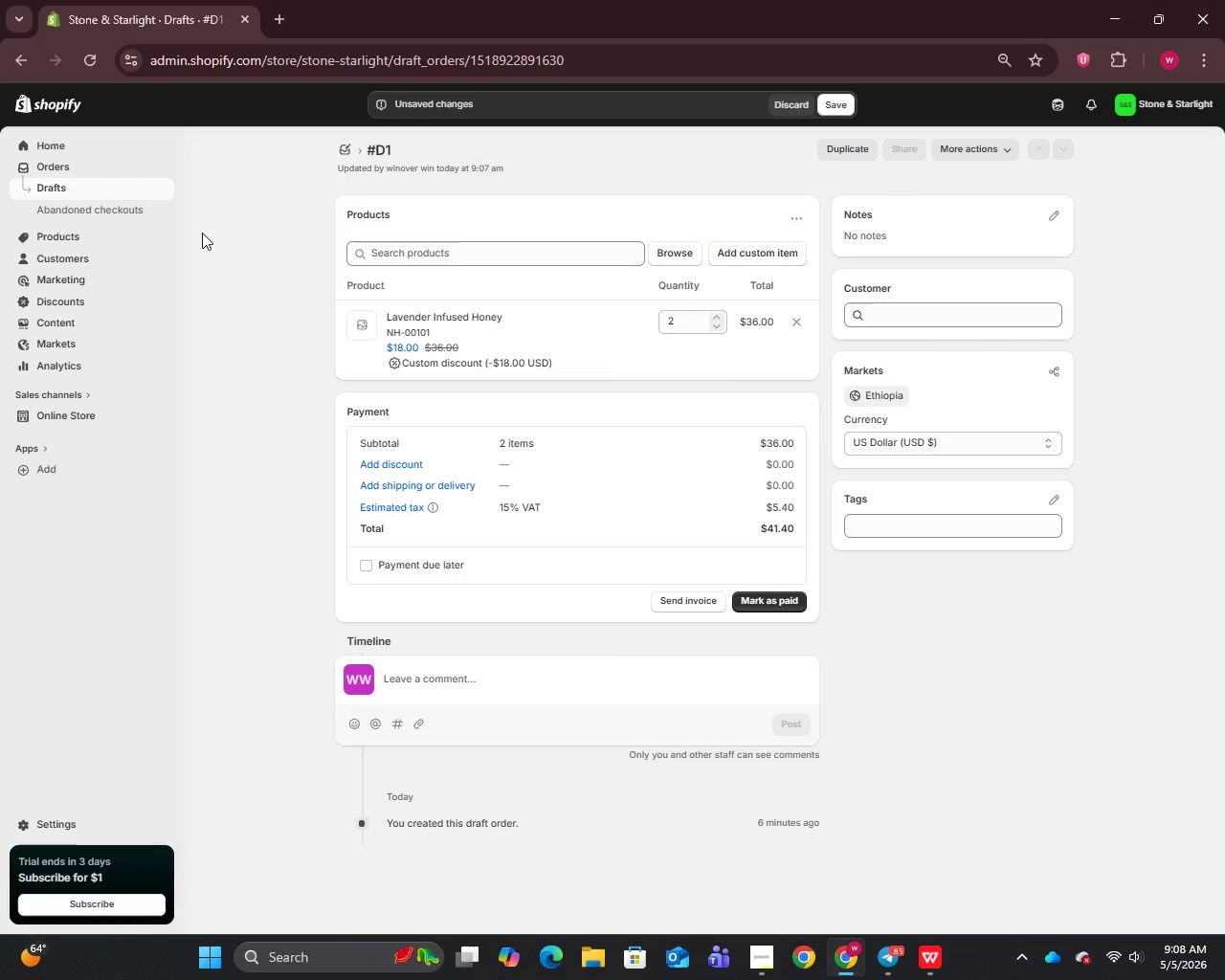 
wait(8.42)
 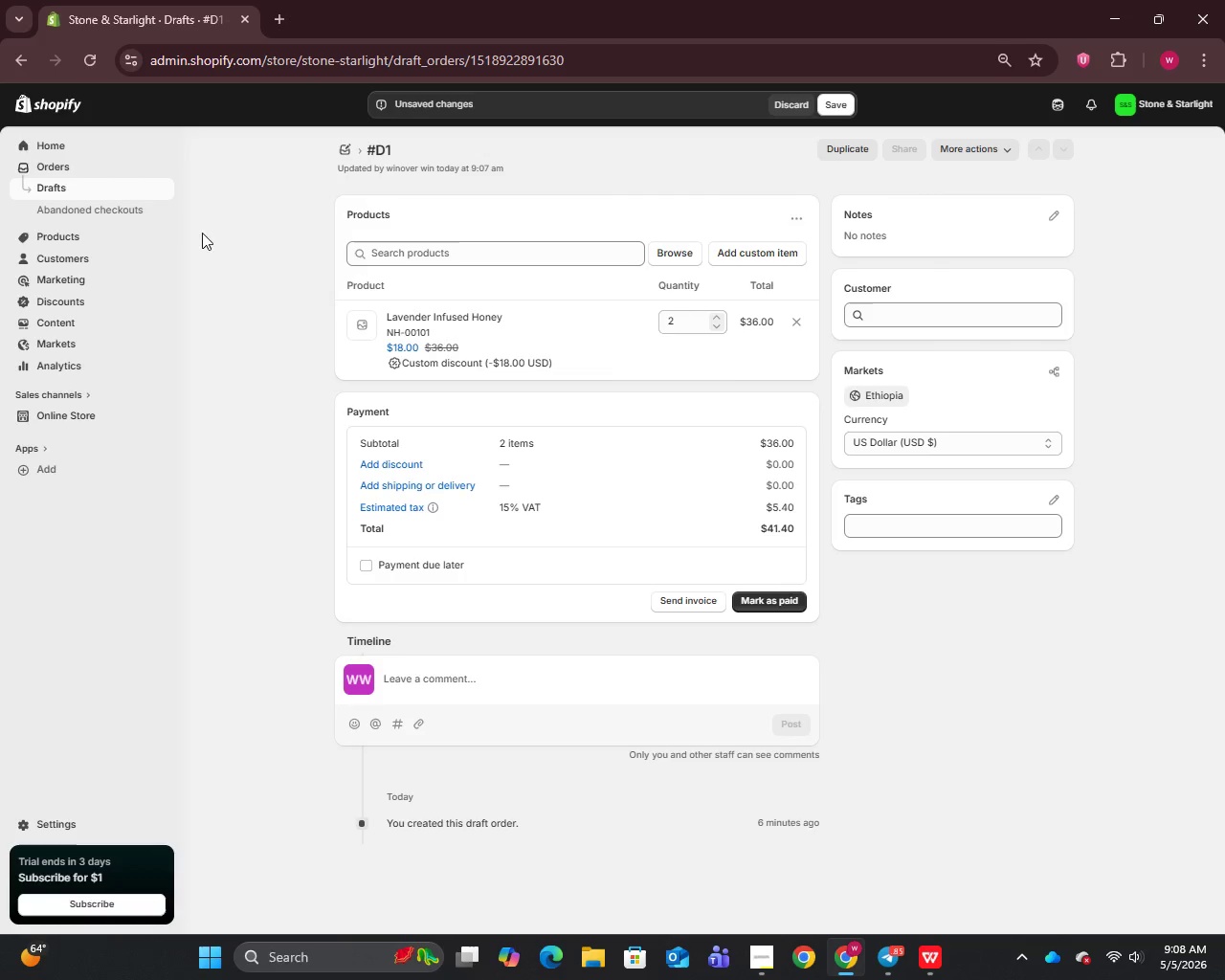 
left_click([71, 229])
 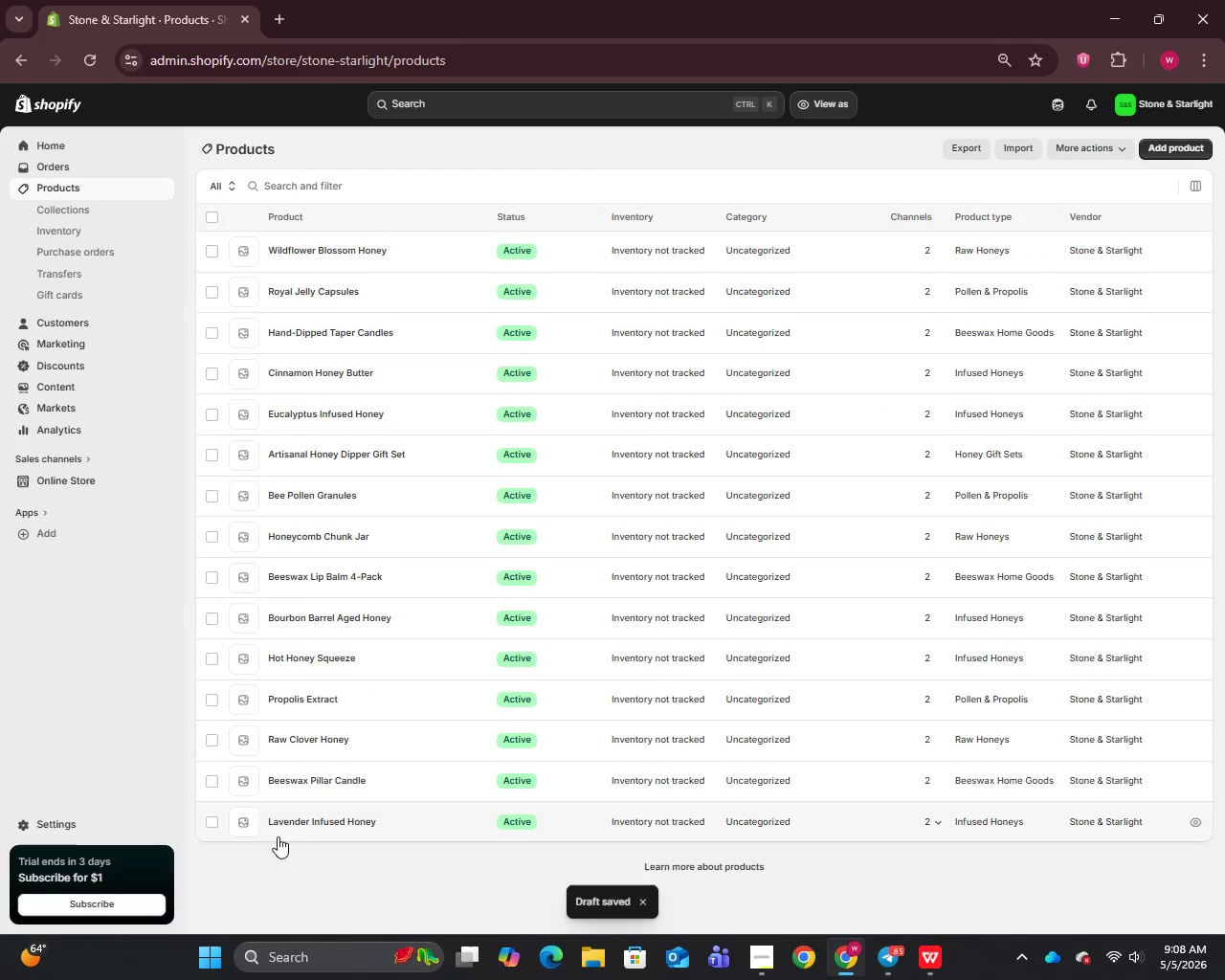 
left_click([333, 822])
 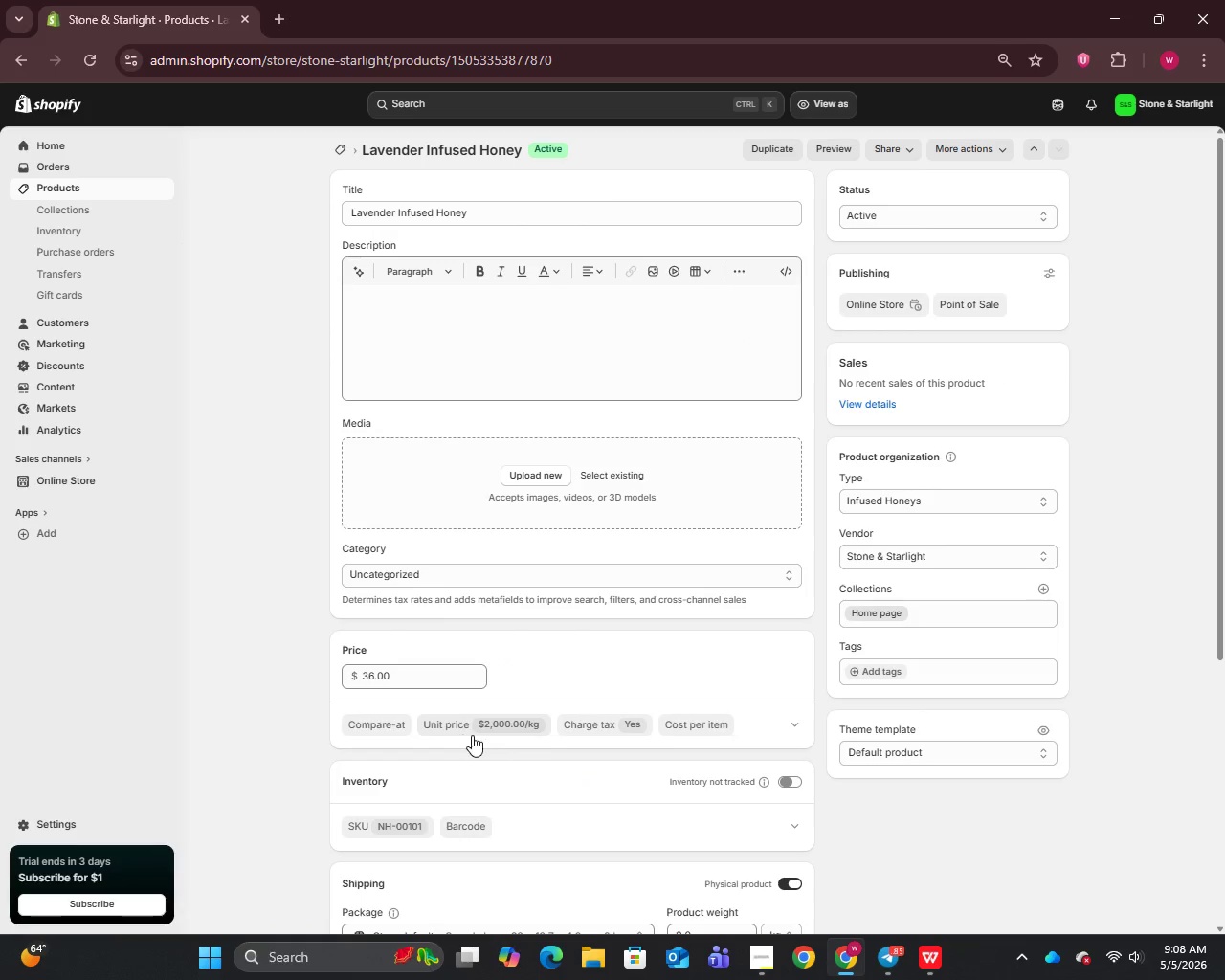 
left_click([442, 727])
 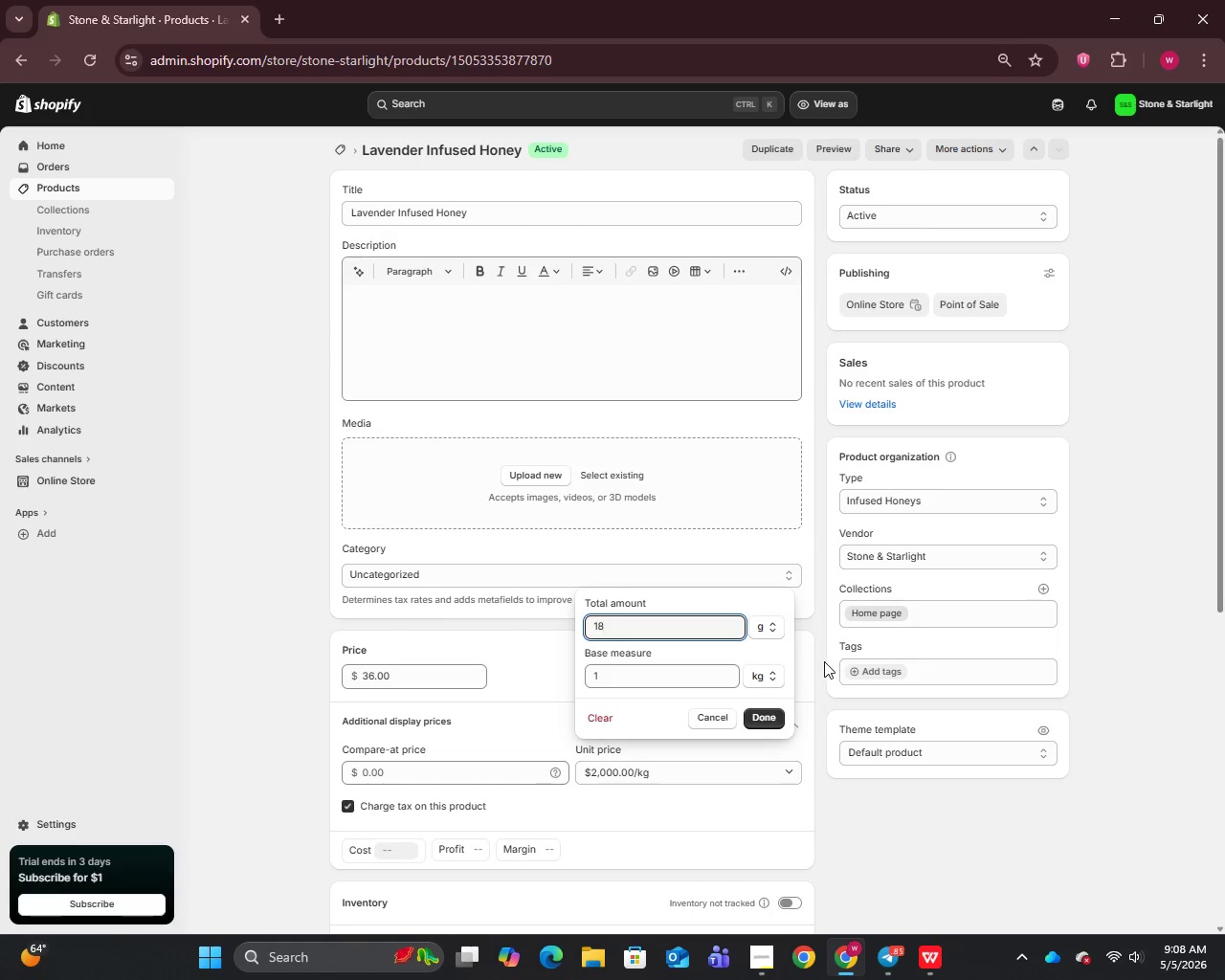 
scroll: coordinate [827, 661], scroll_direction: down, amount: 1.0
 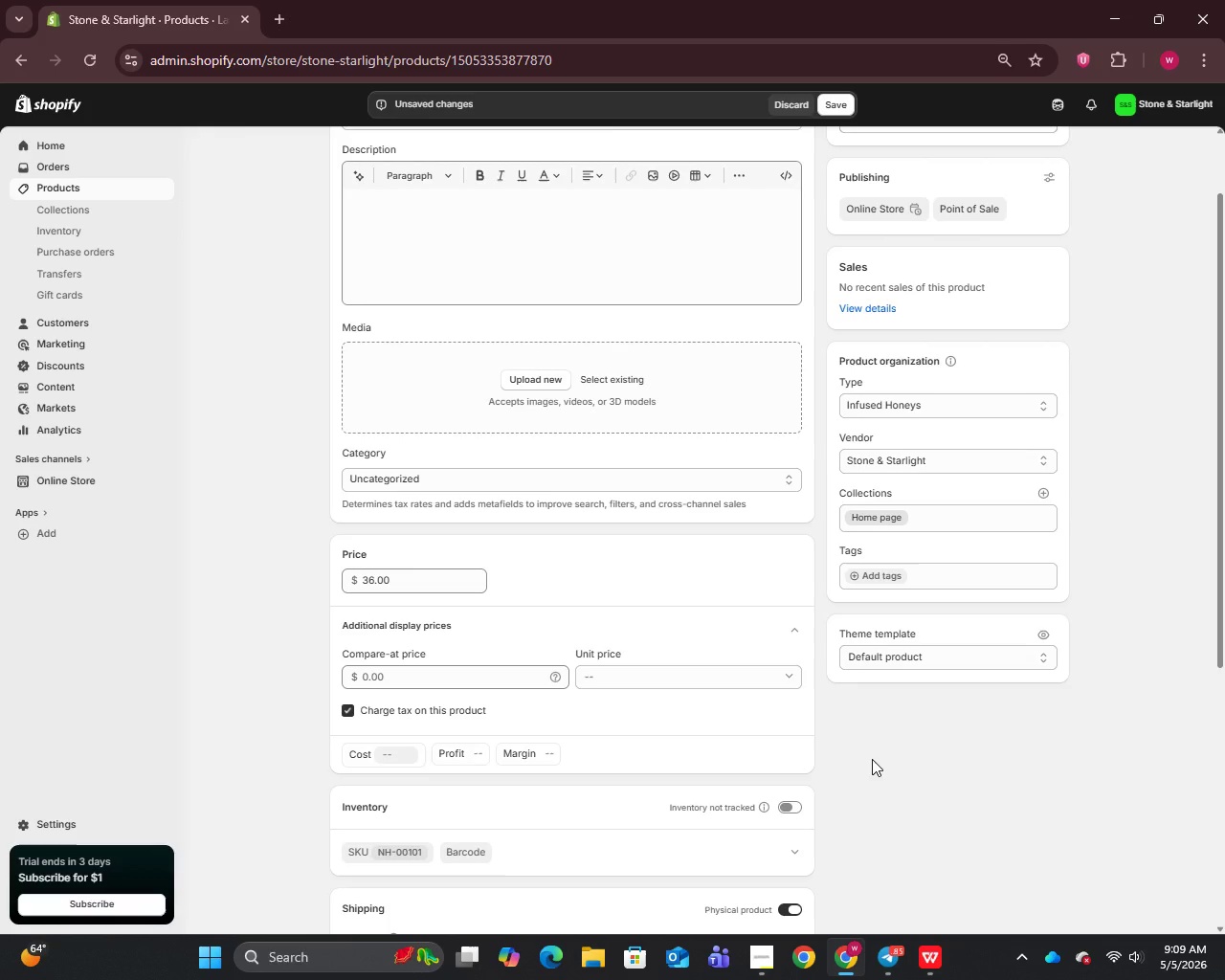 
wait(45.0)
 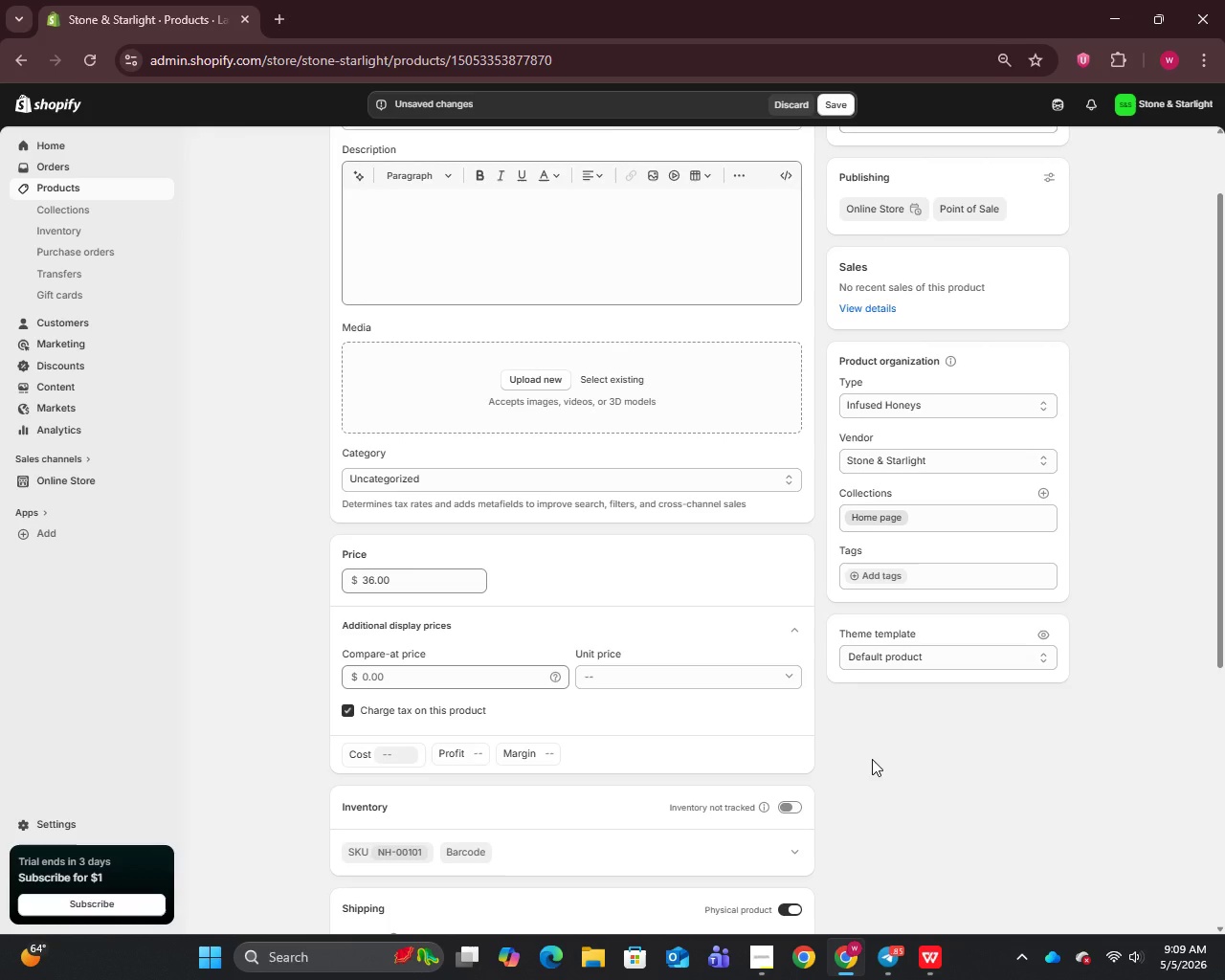 
left_click_drag(start_coordinate=[406, 579], to_coordinate=[312, 588])
 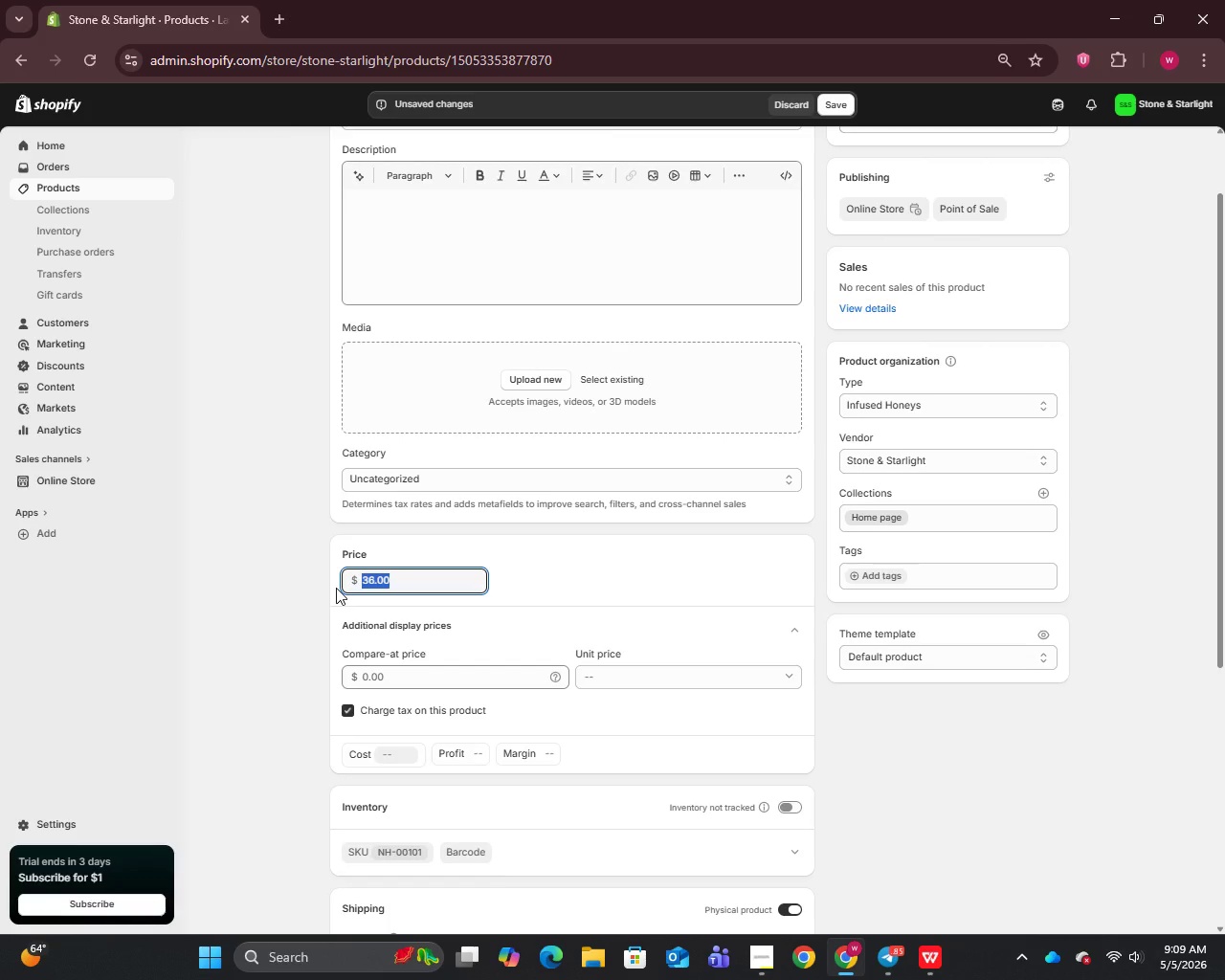 
type(18)
 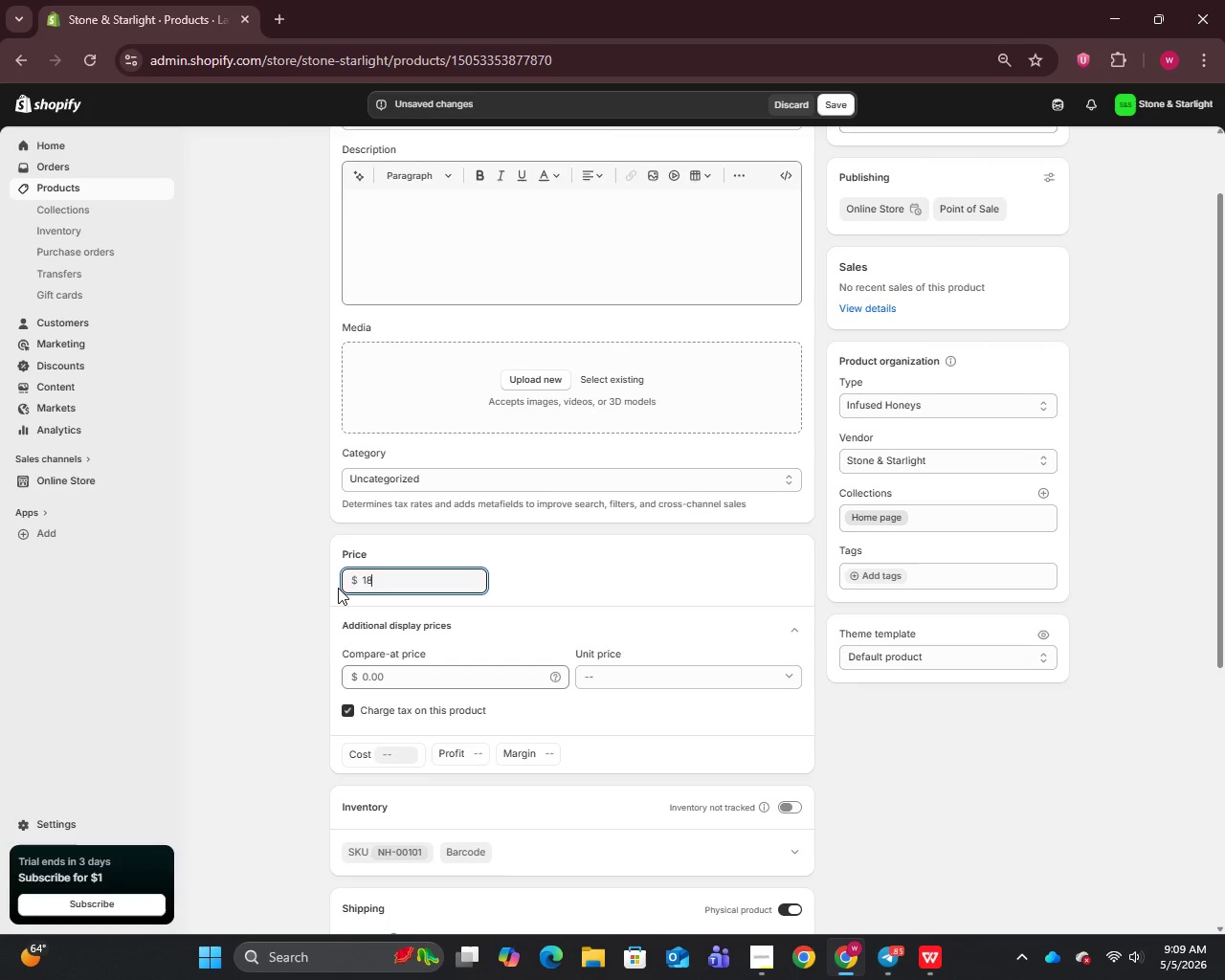 
wait(8.55)
 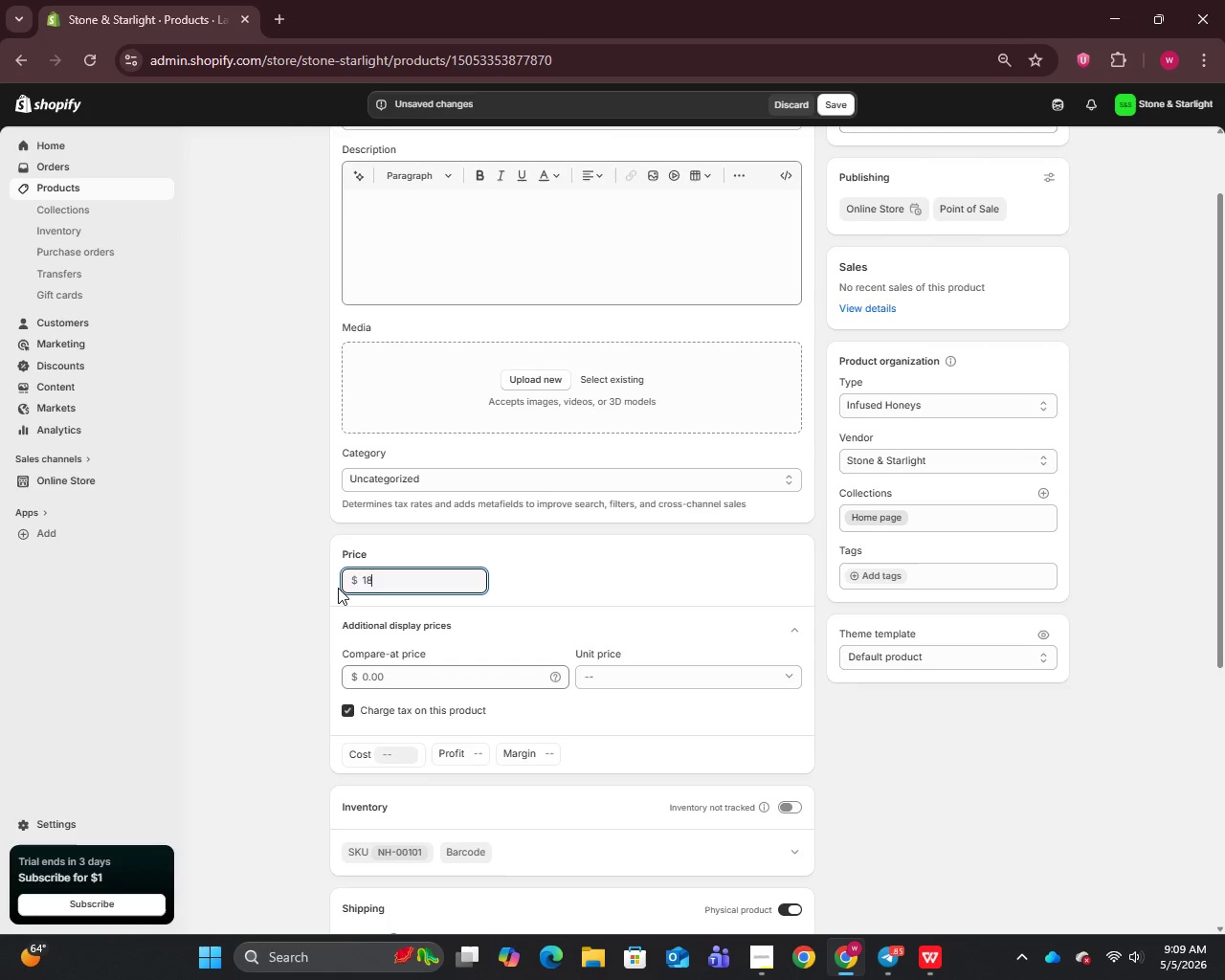 
left_click([835, 97])
 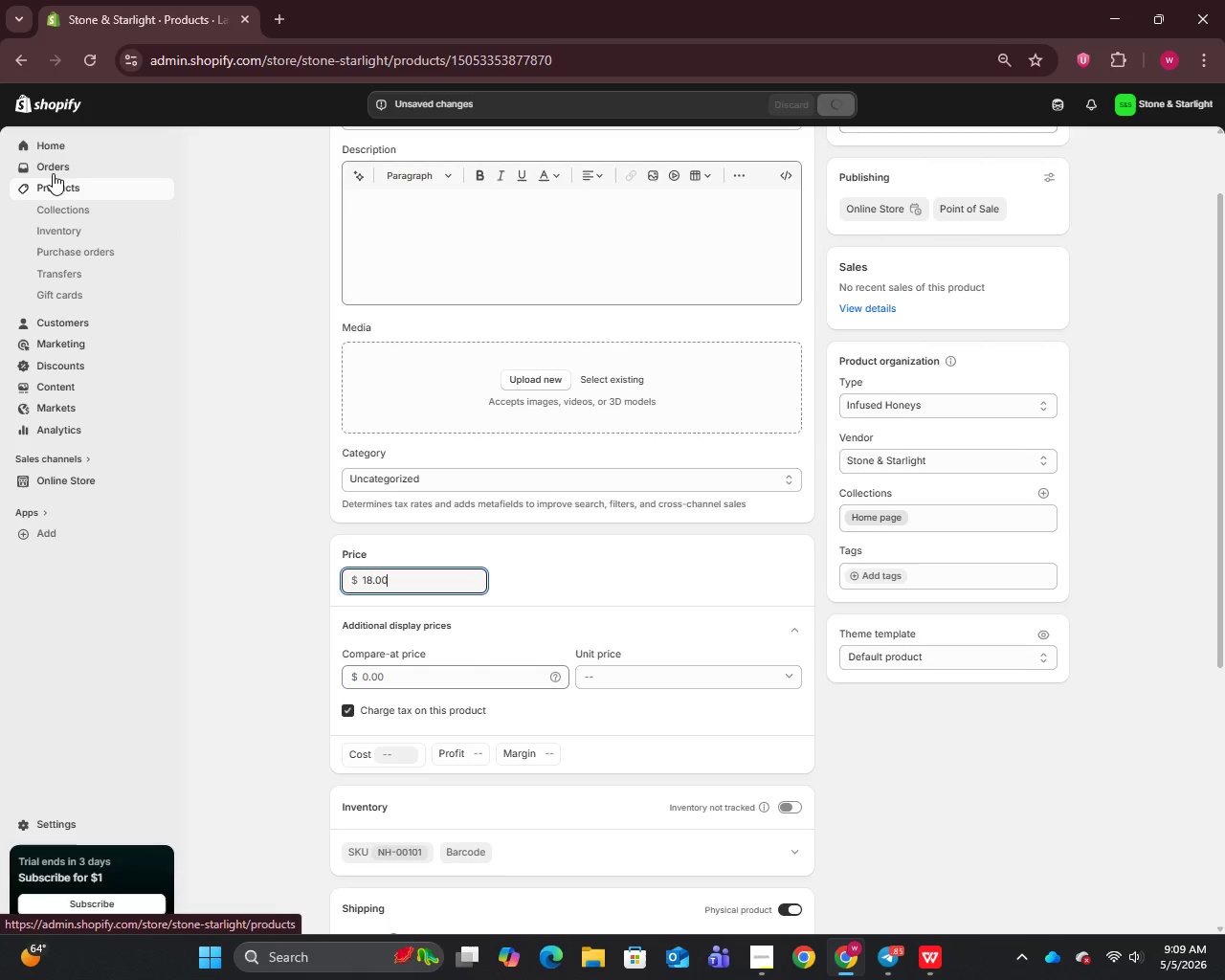 
left_click([50, 161])
 